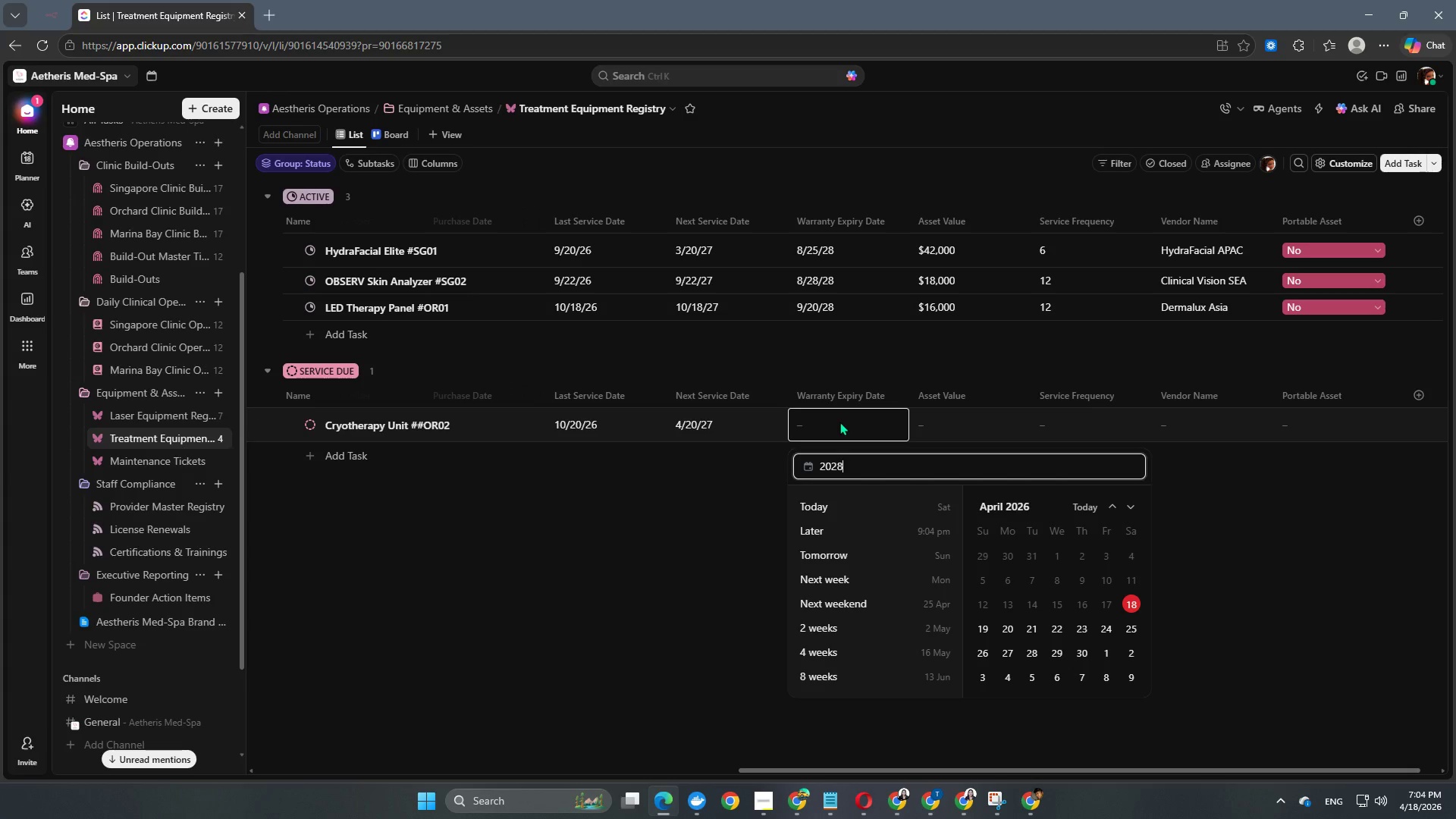 
key(NumpadSubtract)
 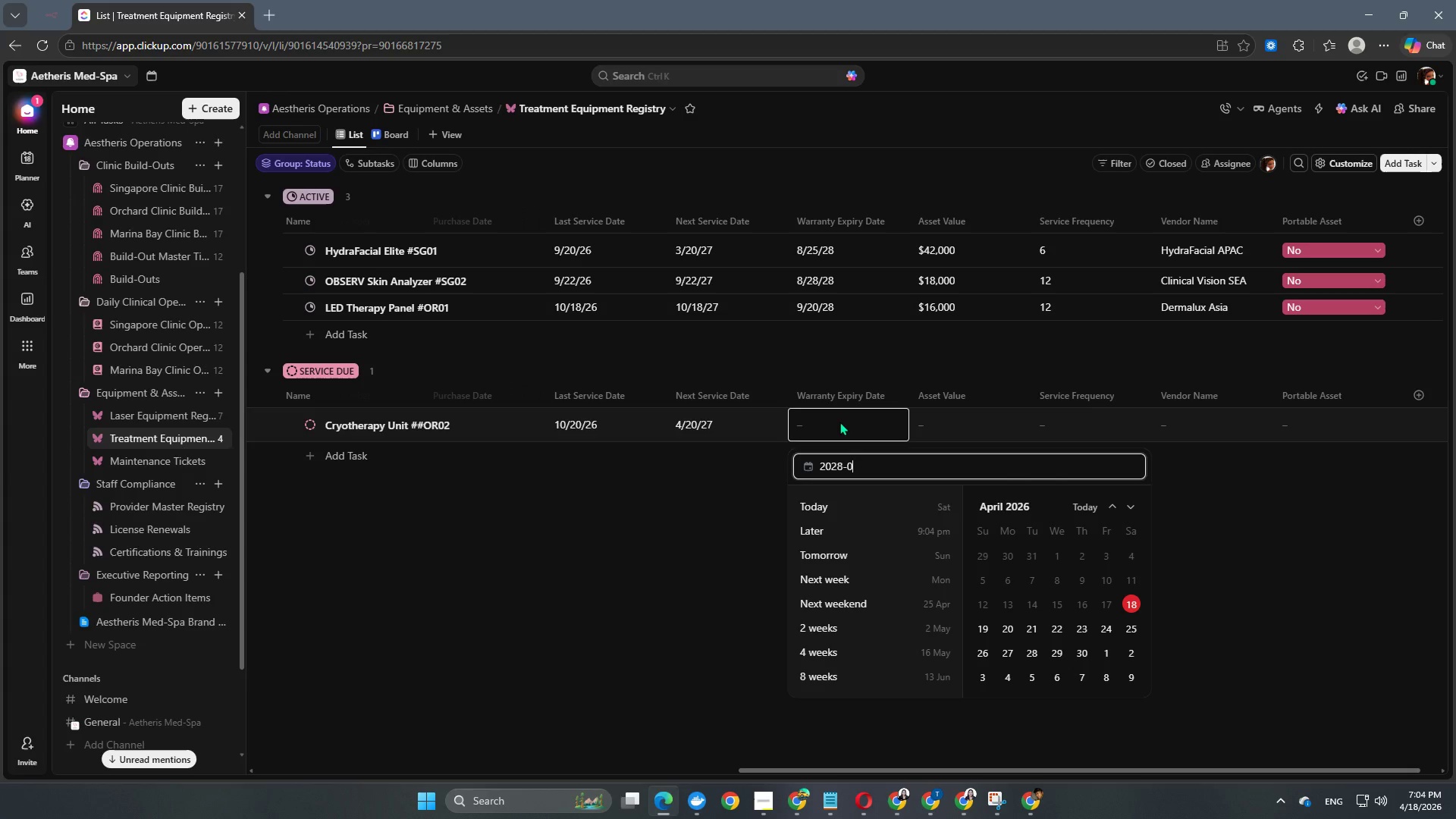 
key(Numpad0)
 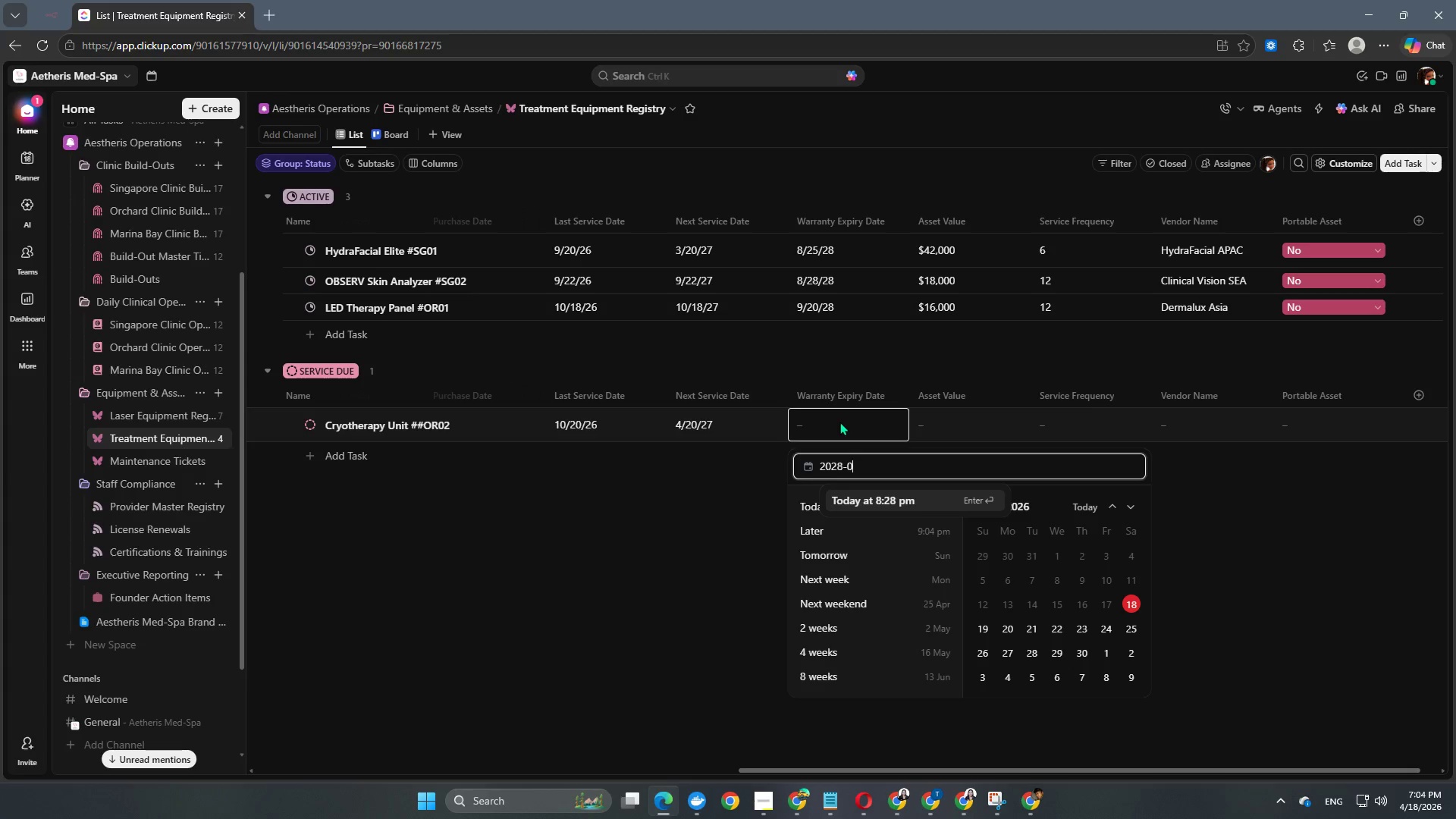 
key(Numpad9)
 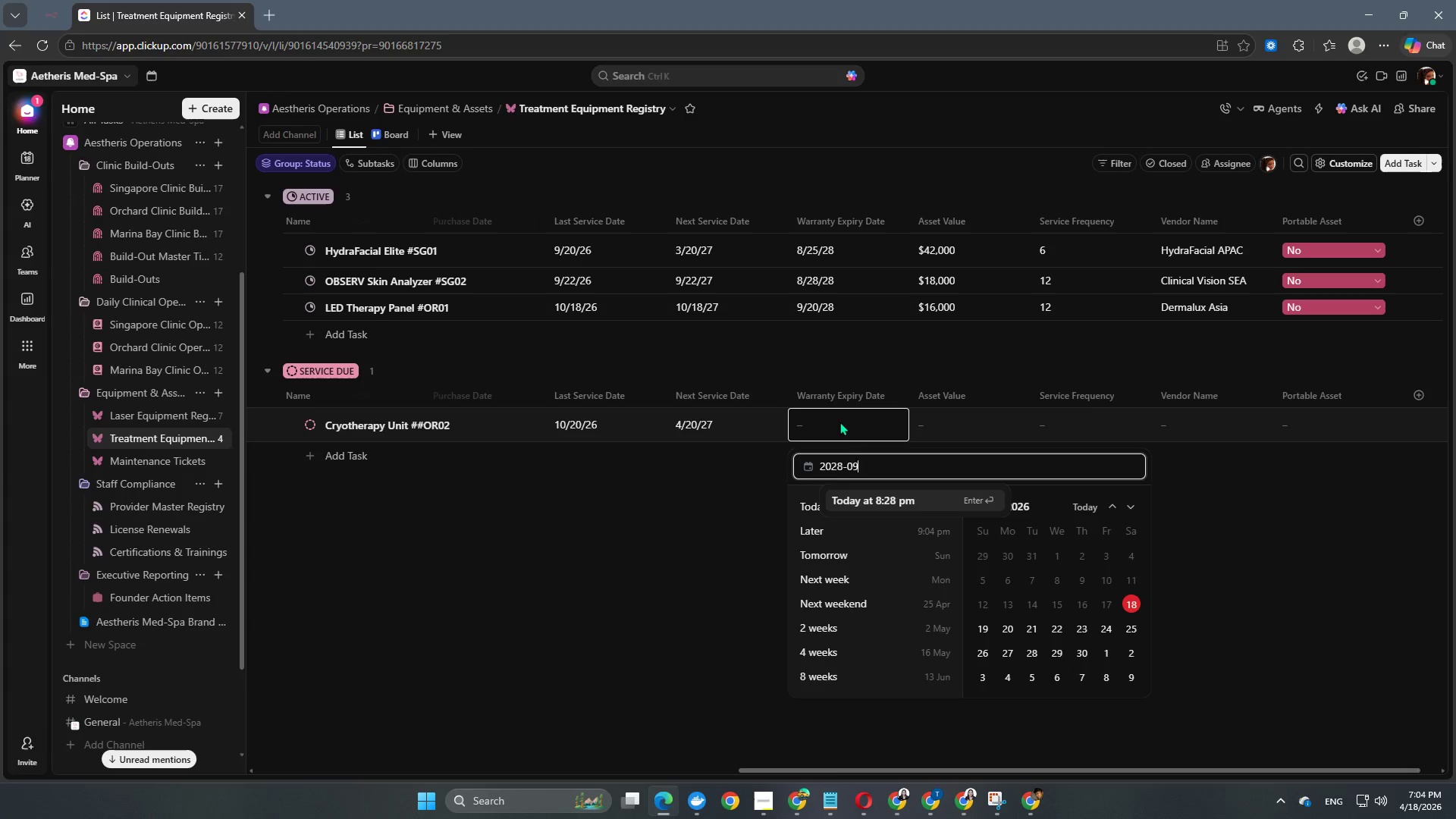 
key(Numpad2)
 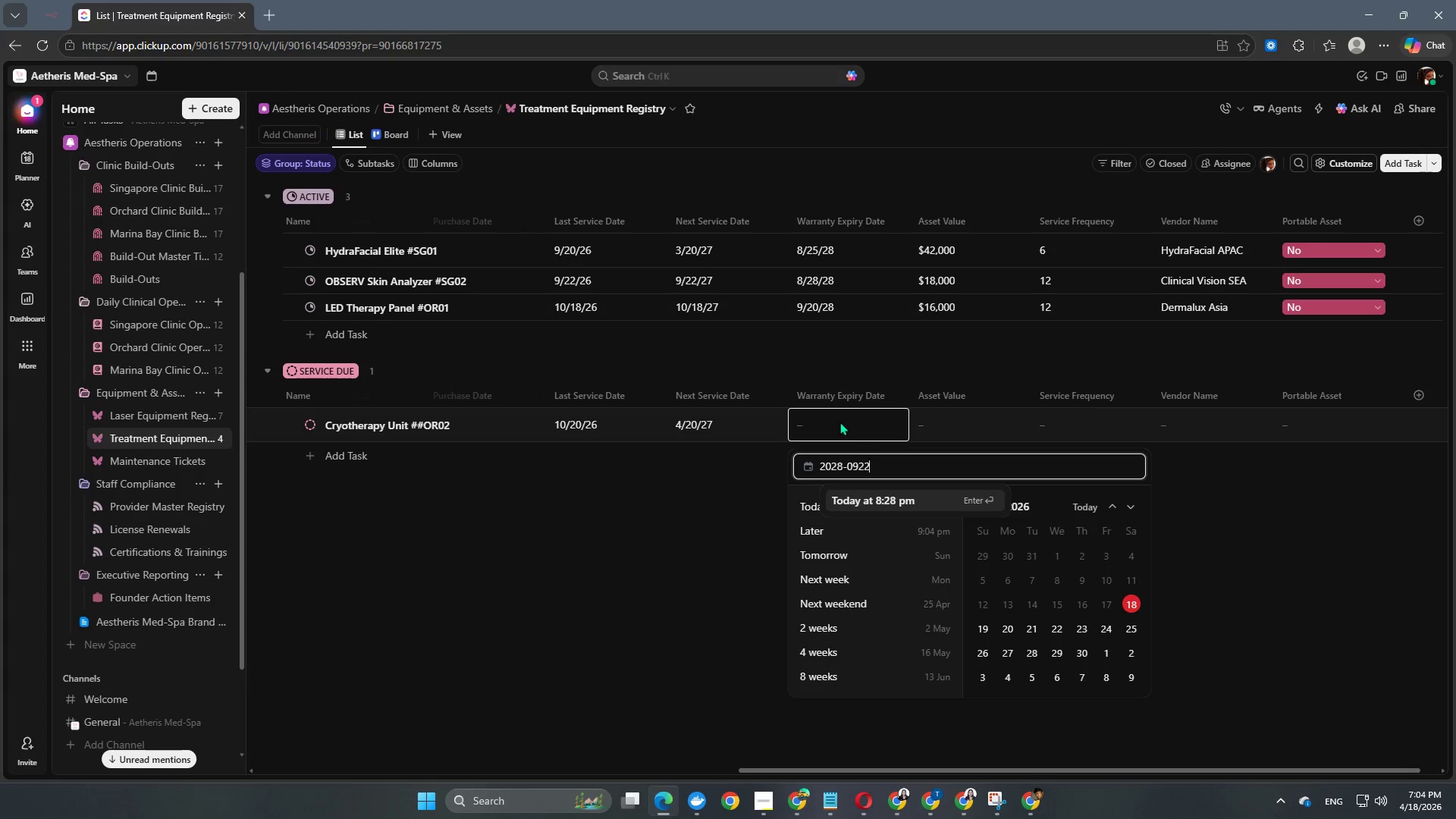 
key(Numpad2)
 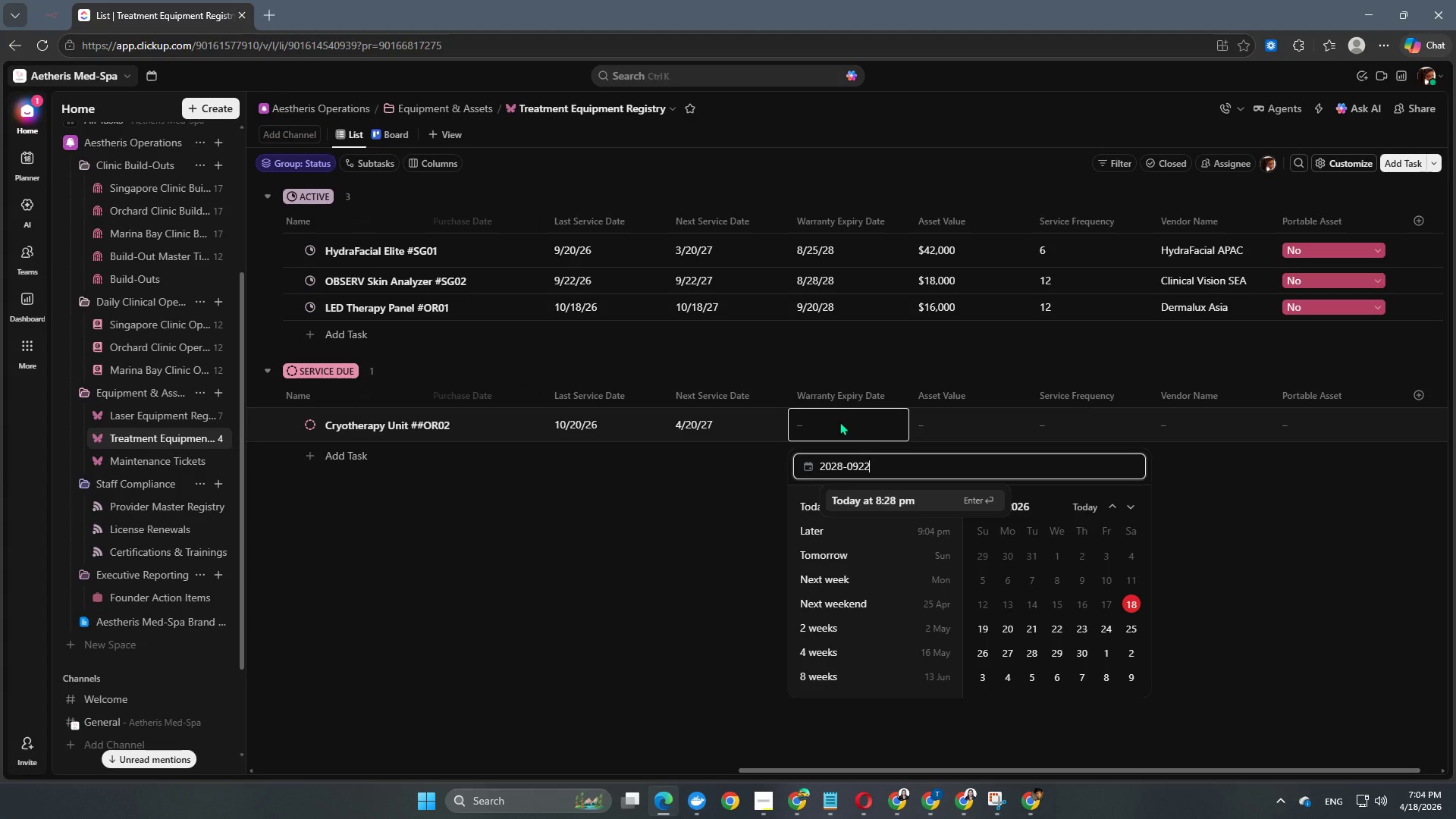 
key(Backspace)
 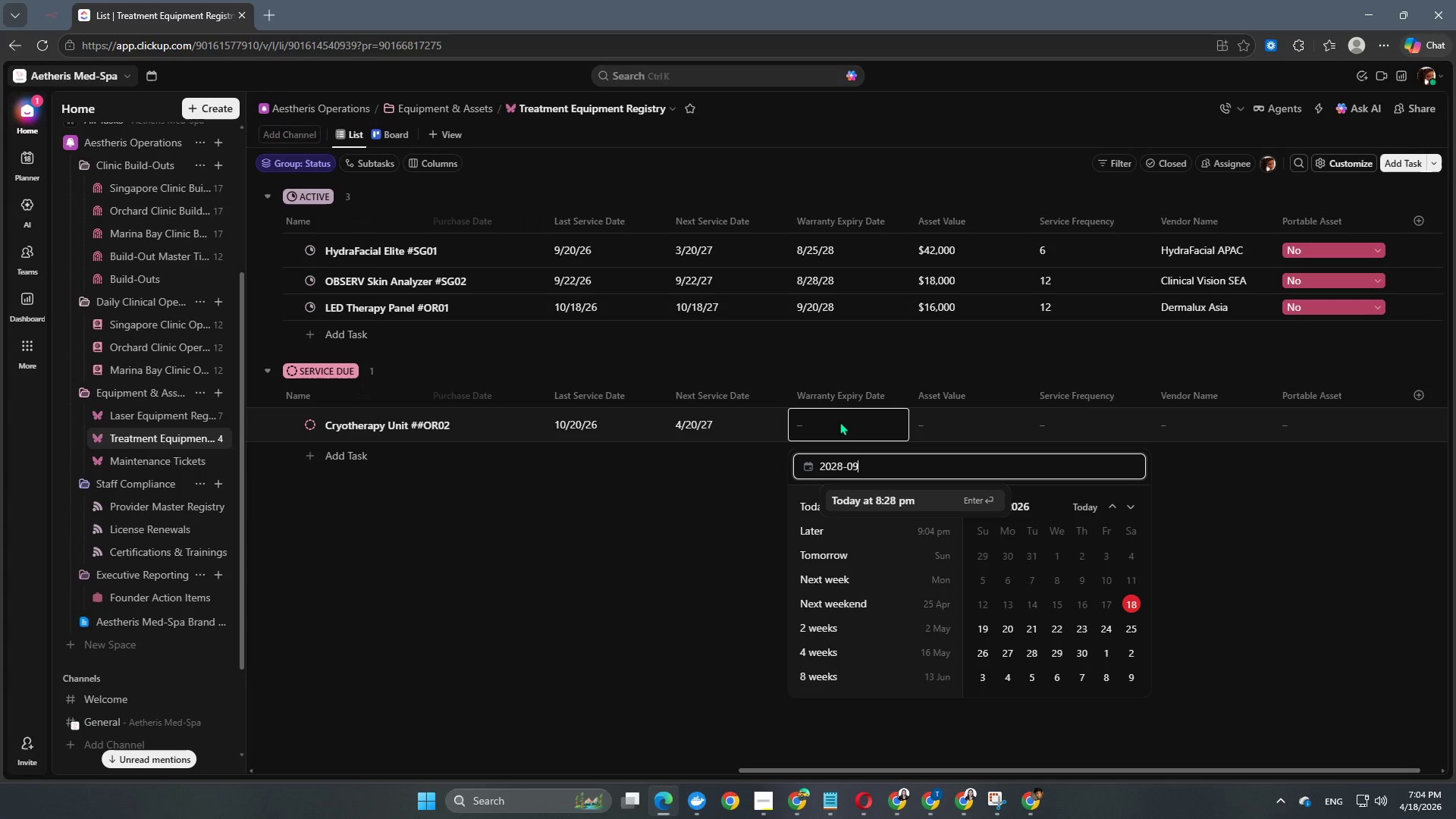 
key(Backspace)
 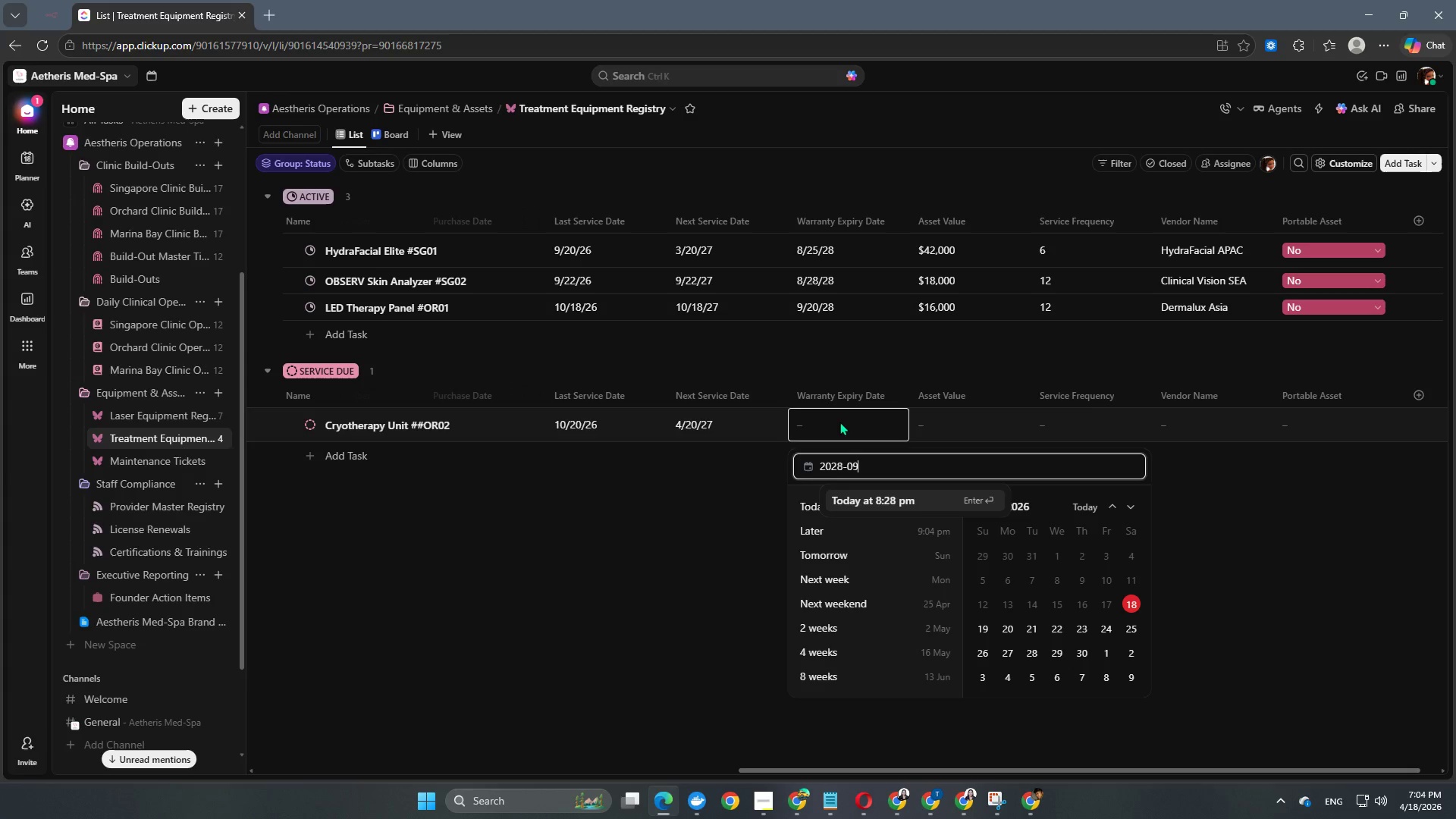 
key(NumpadSubtract)
 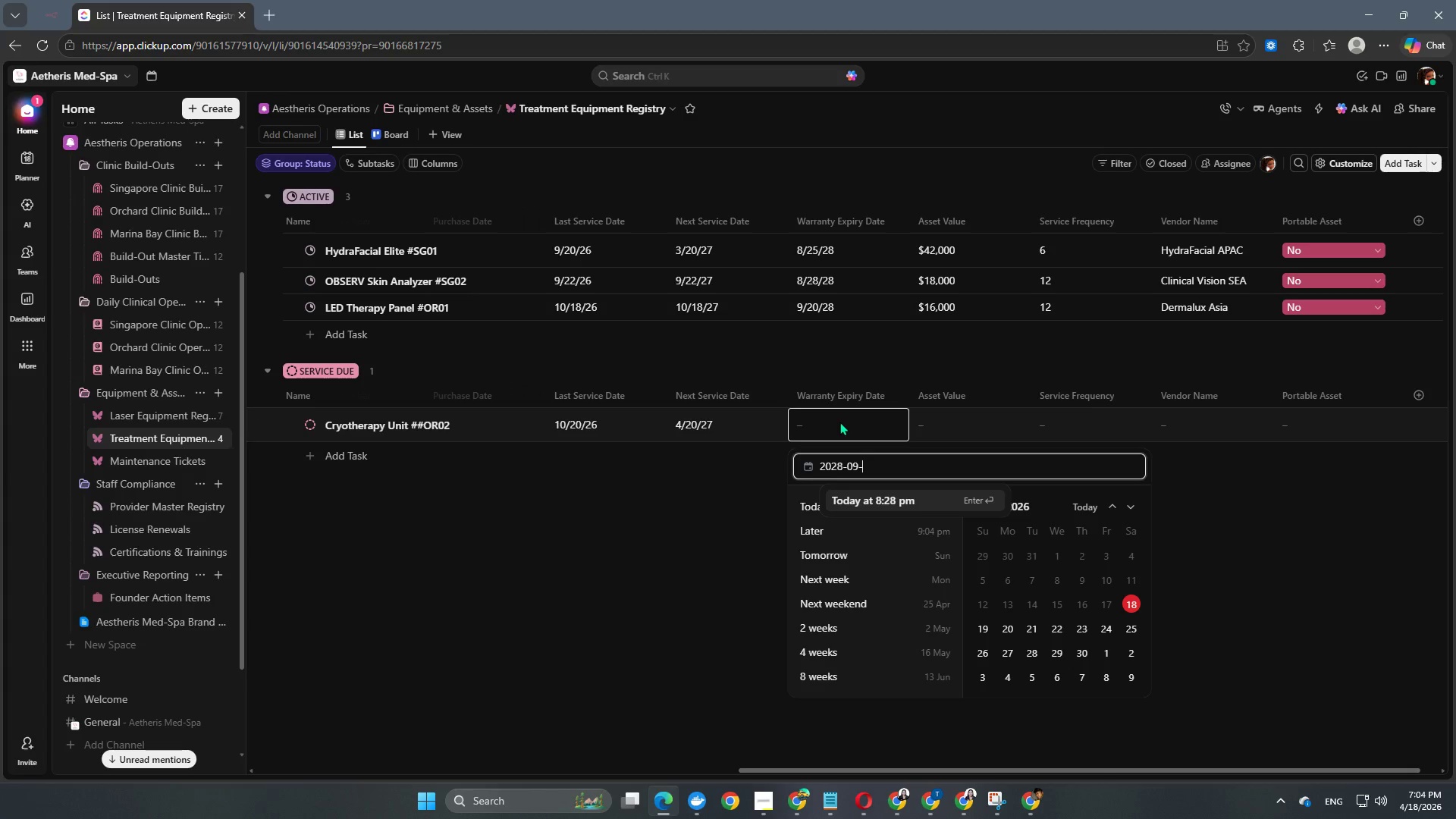 
key(Numpad2)
 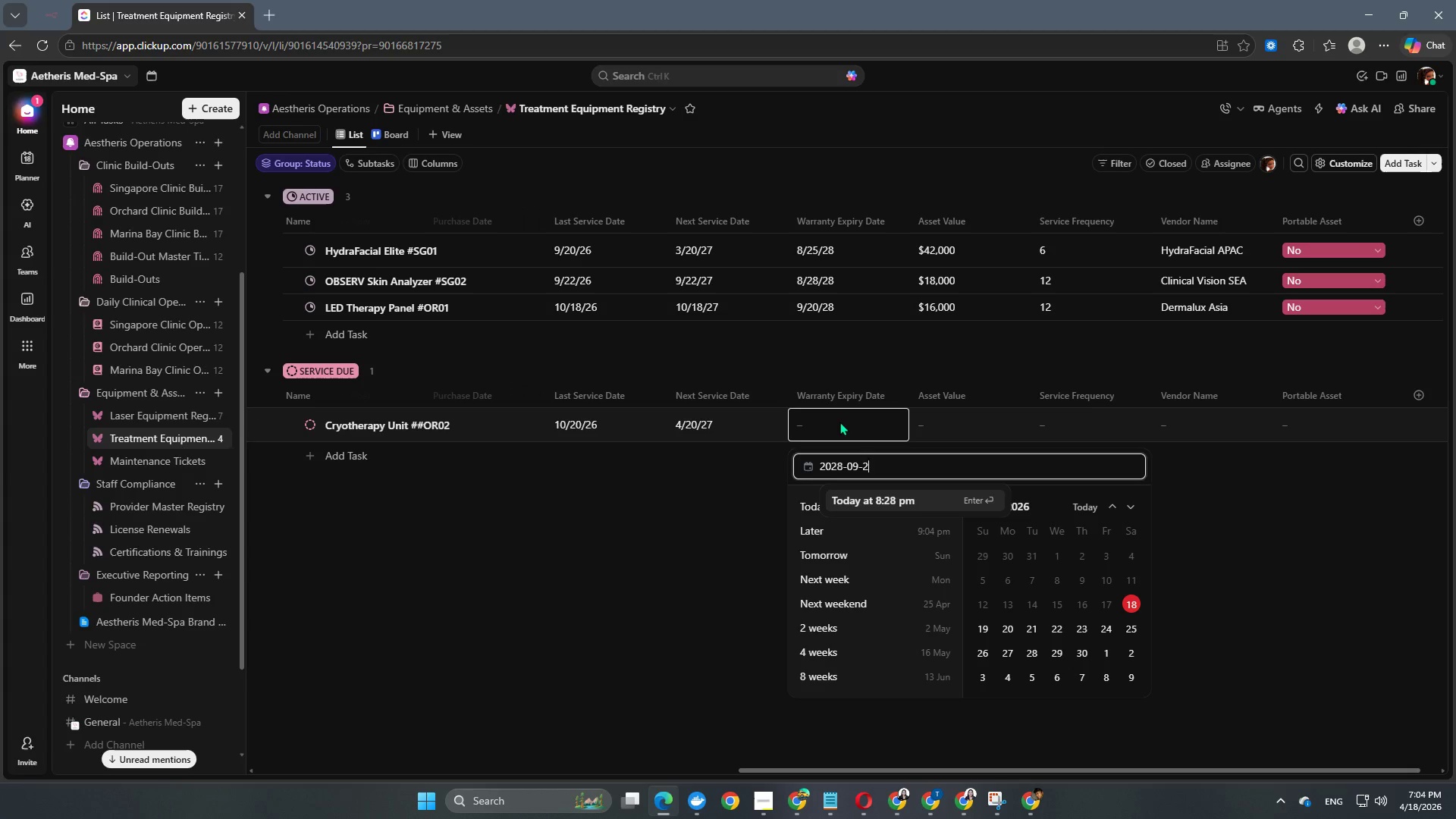 
key(Numpad2)
 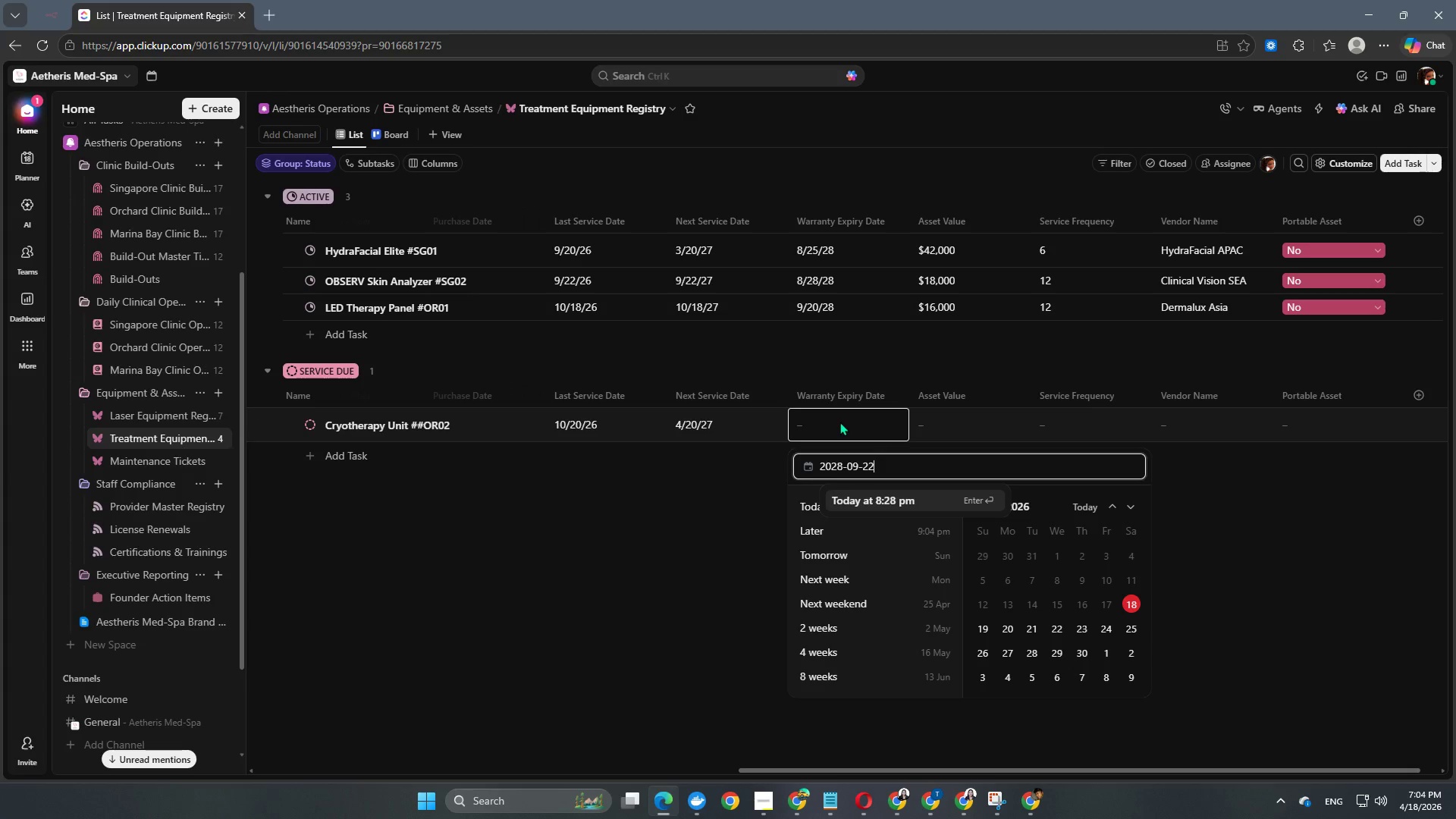 
key(NumpadEnter)
 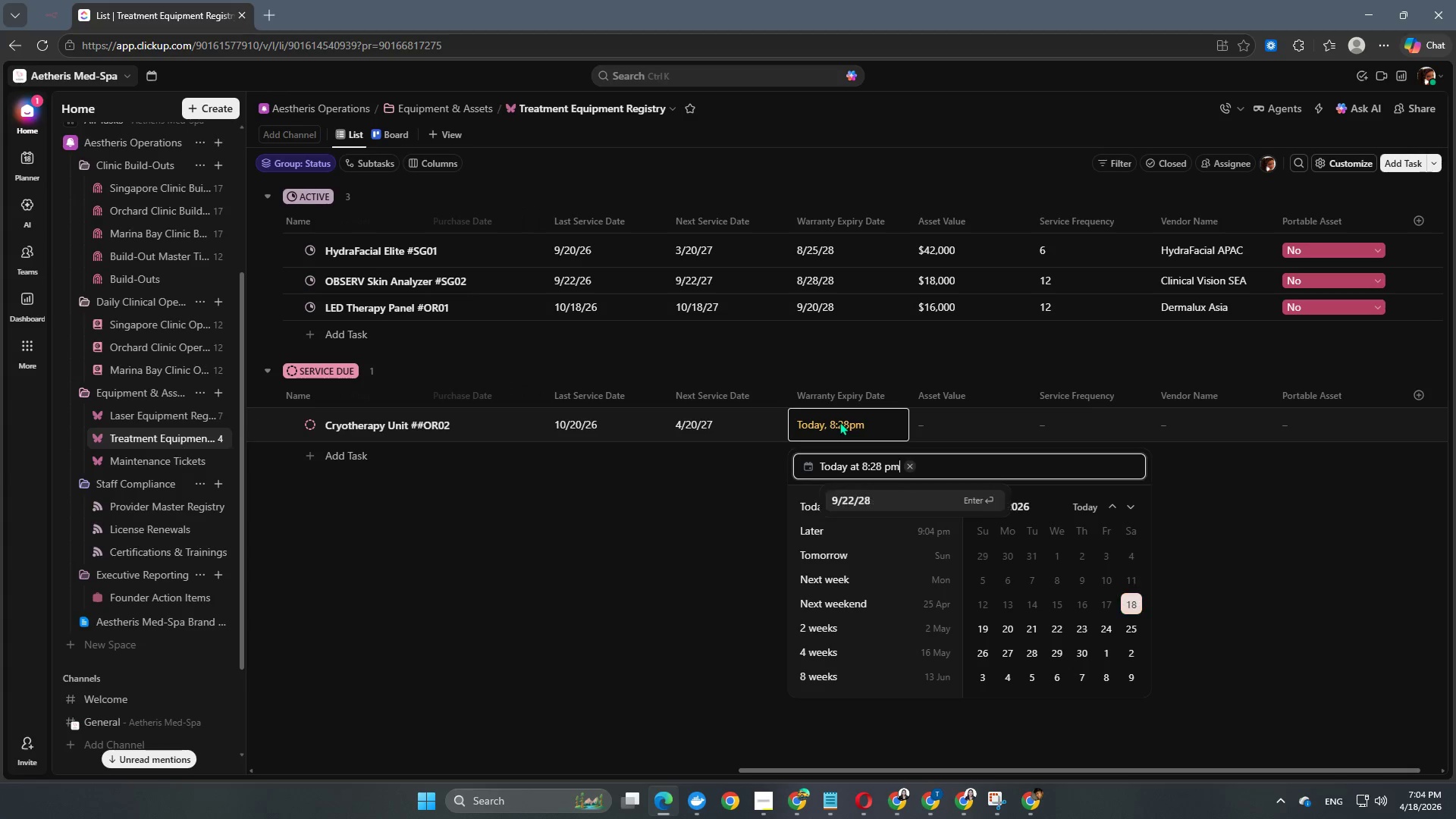 
key(NumpadEnter)
 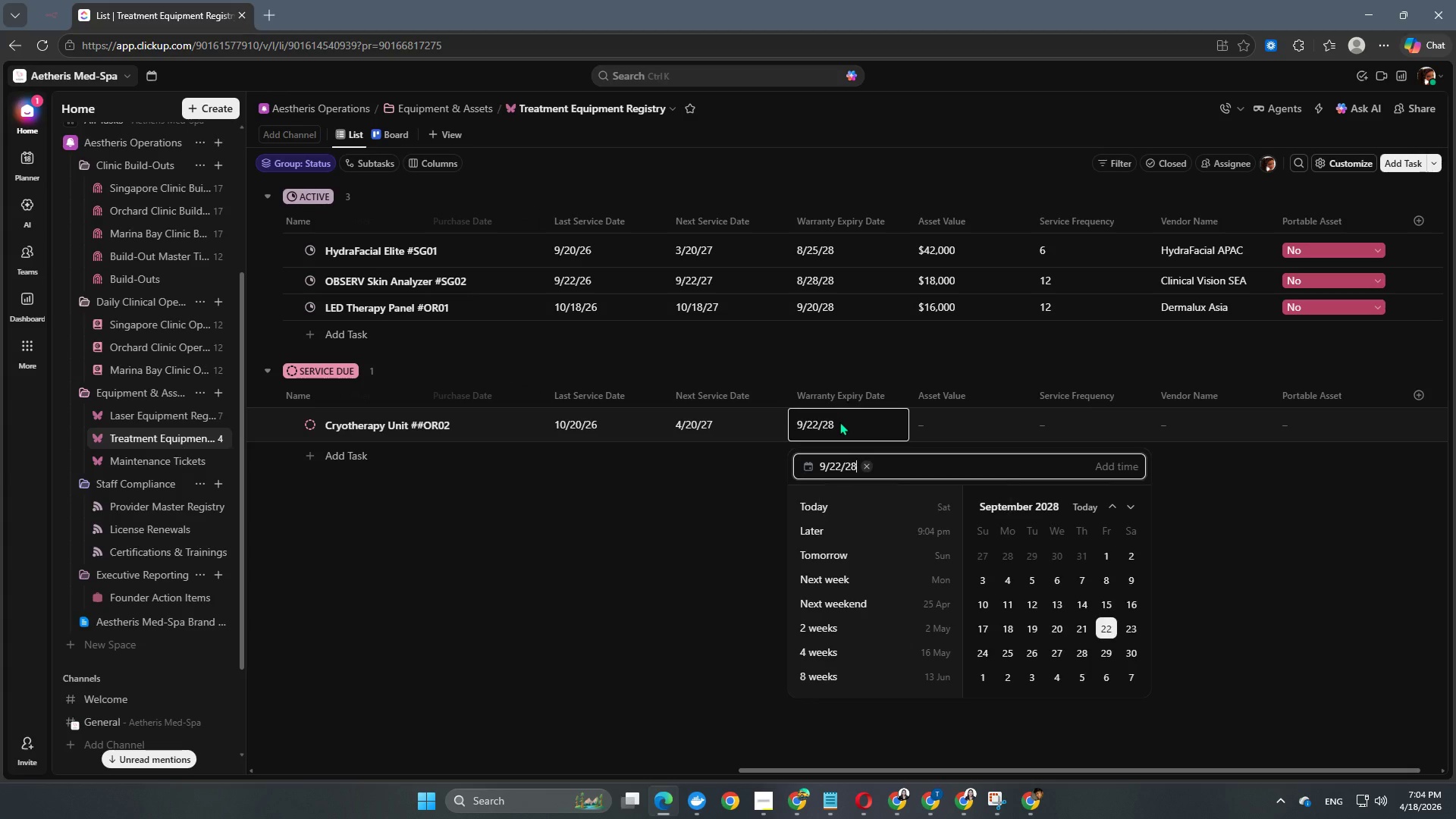 
key(NumpadEnter)
 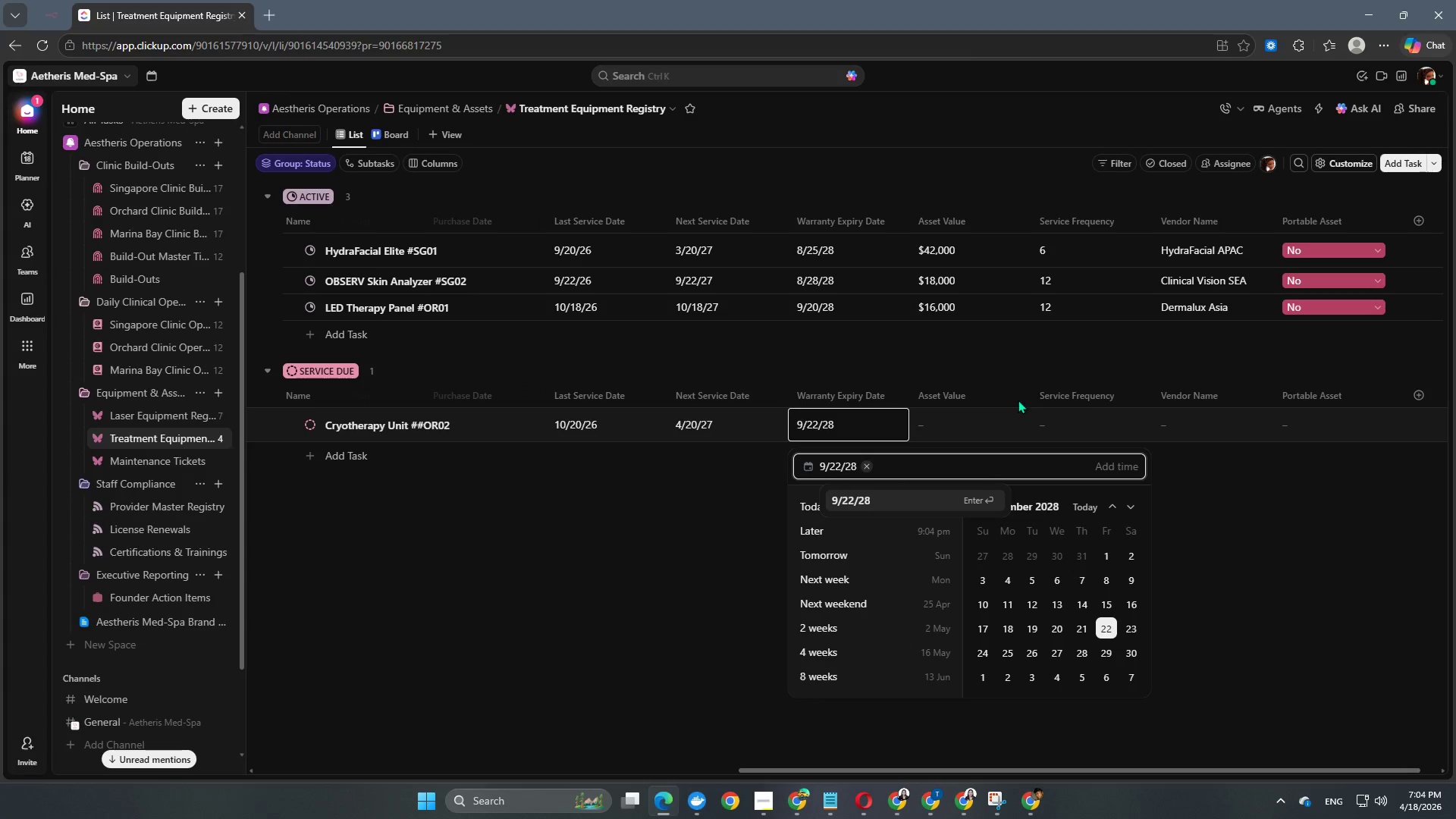 
left_click([948, 431])
 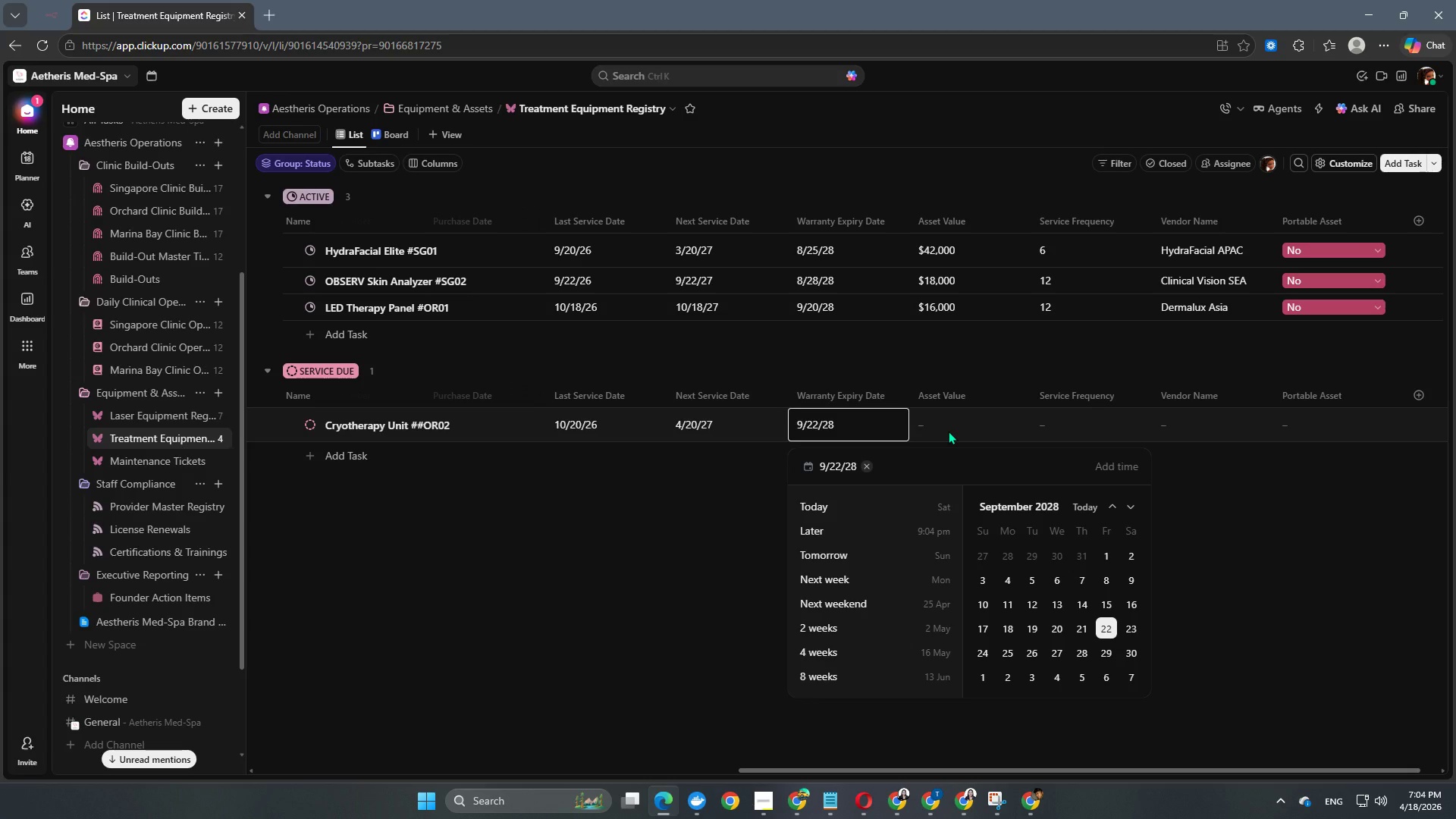 
left_click([948, 431])
 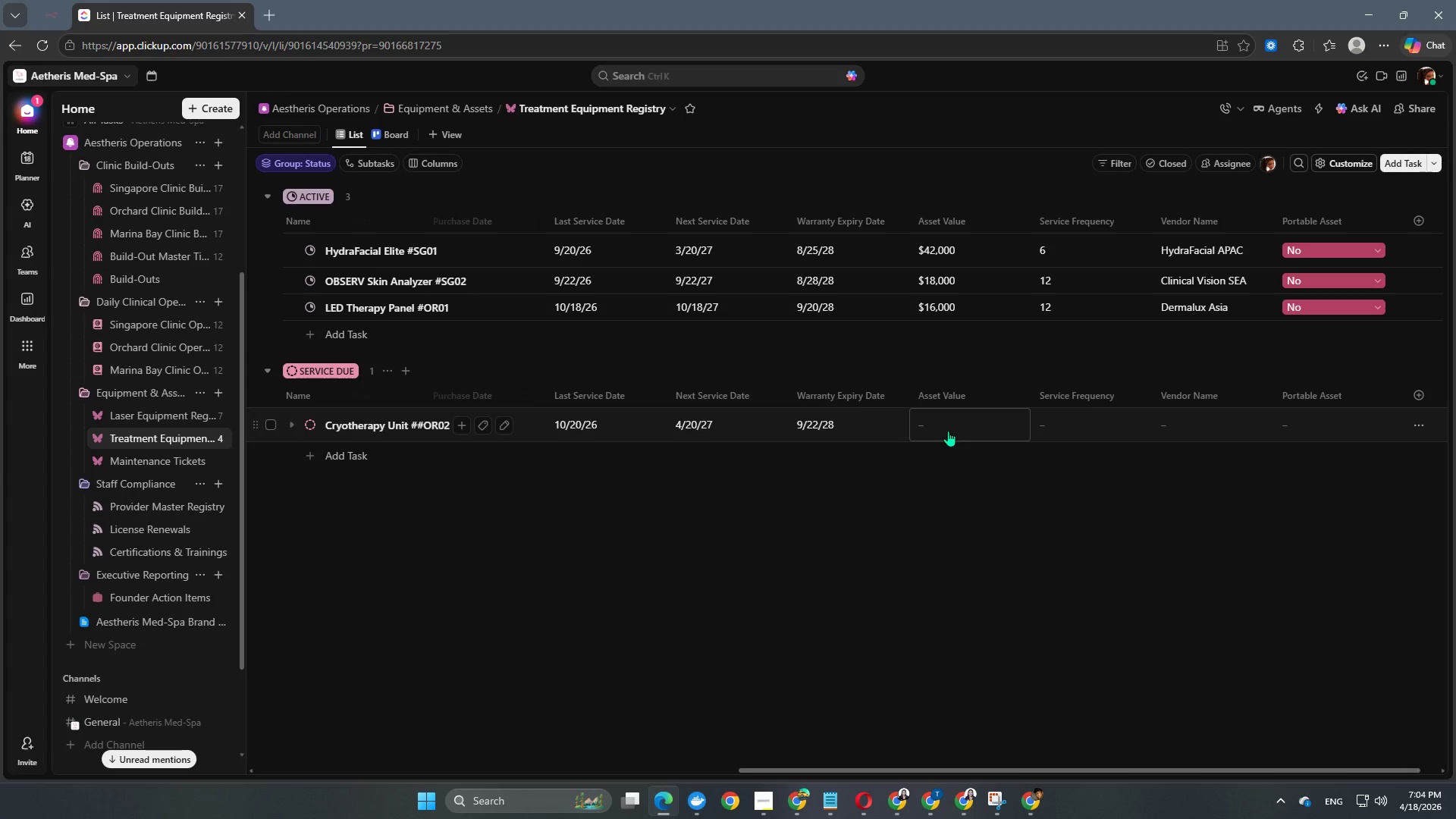 
left_click([948, 431])
 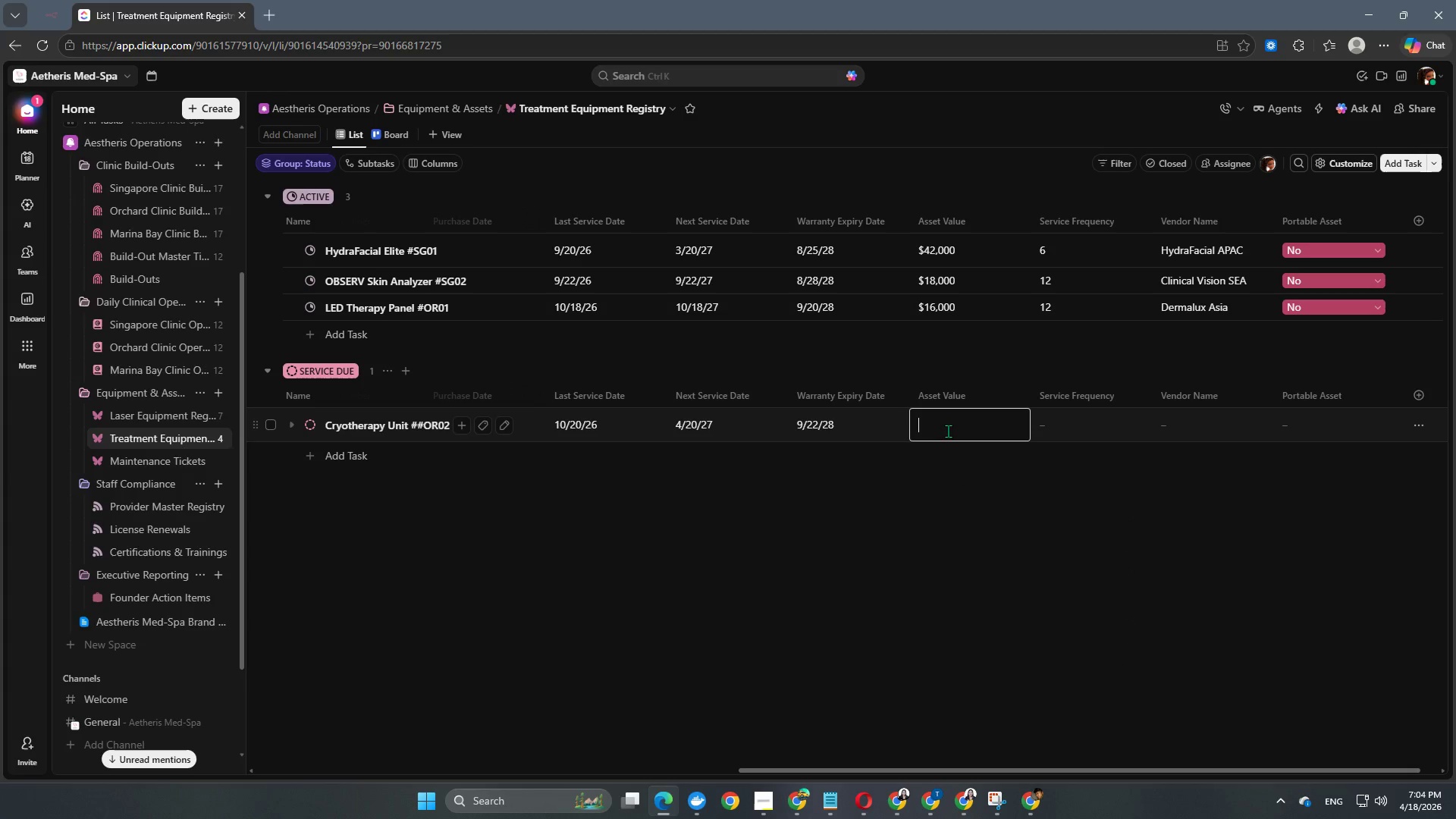 
key(Numpad2)
 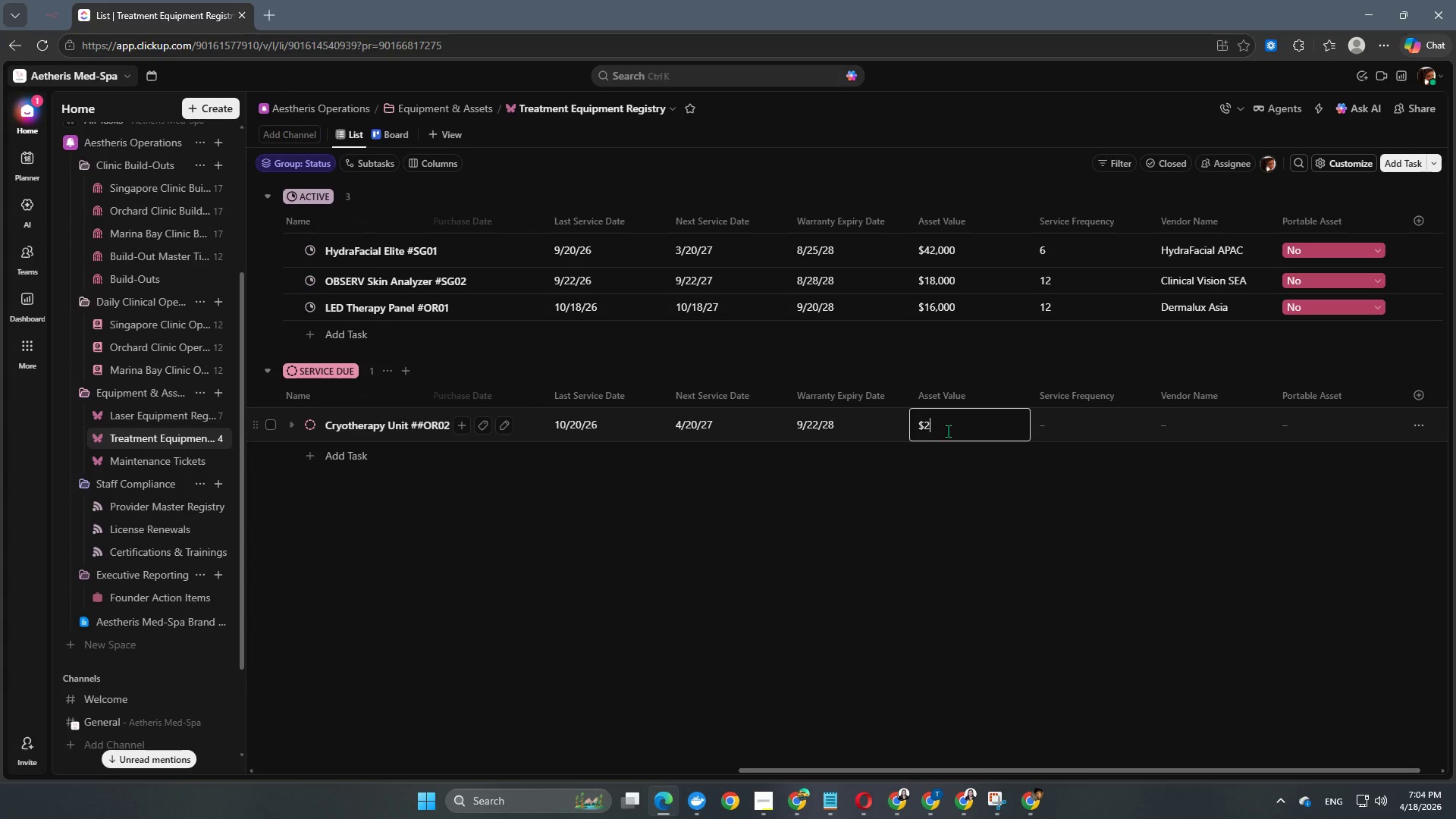 
key(Numpad6)
 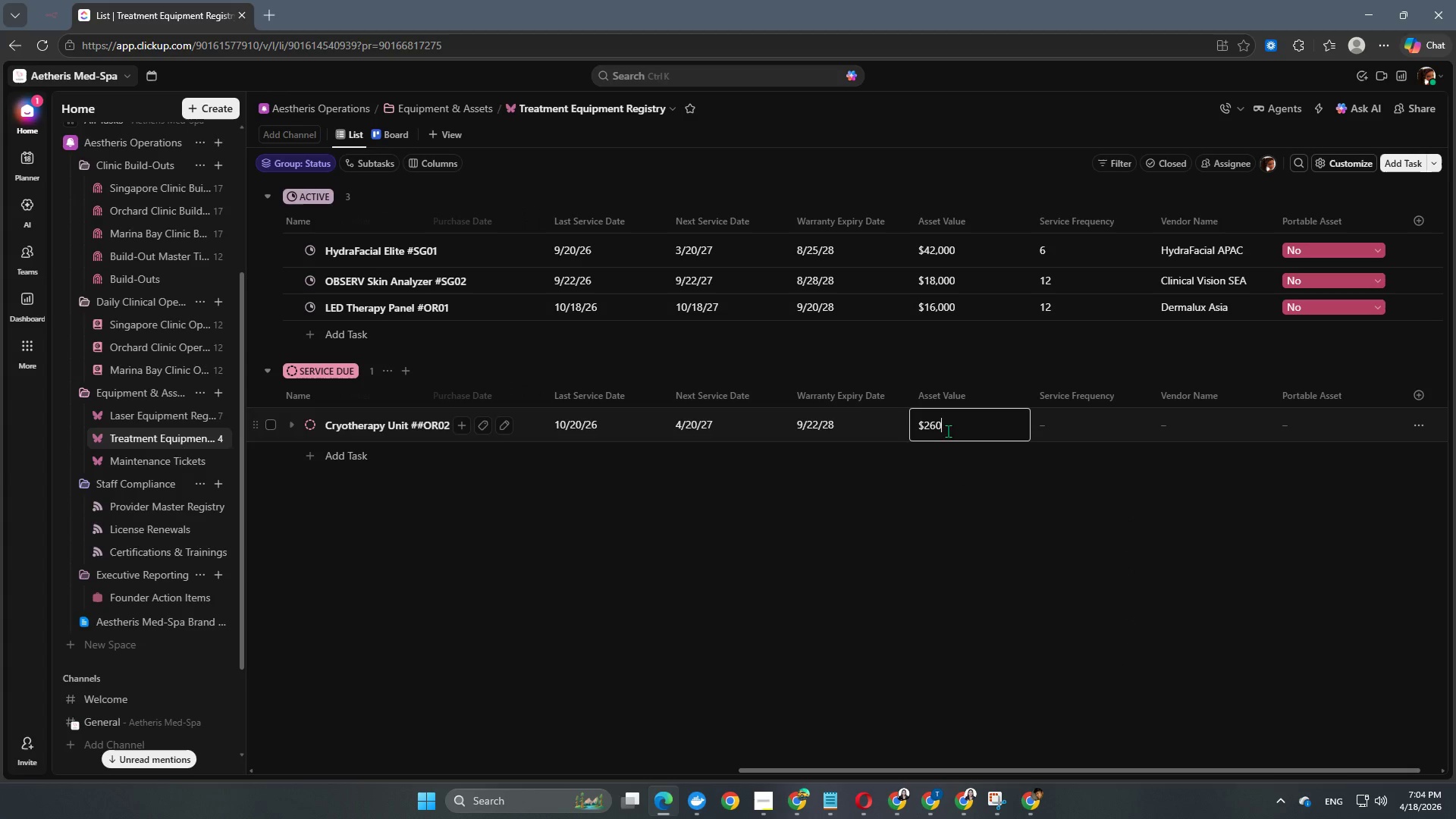 
key(Numpad0)
 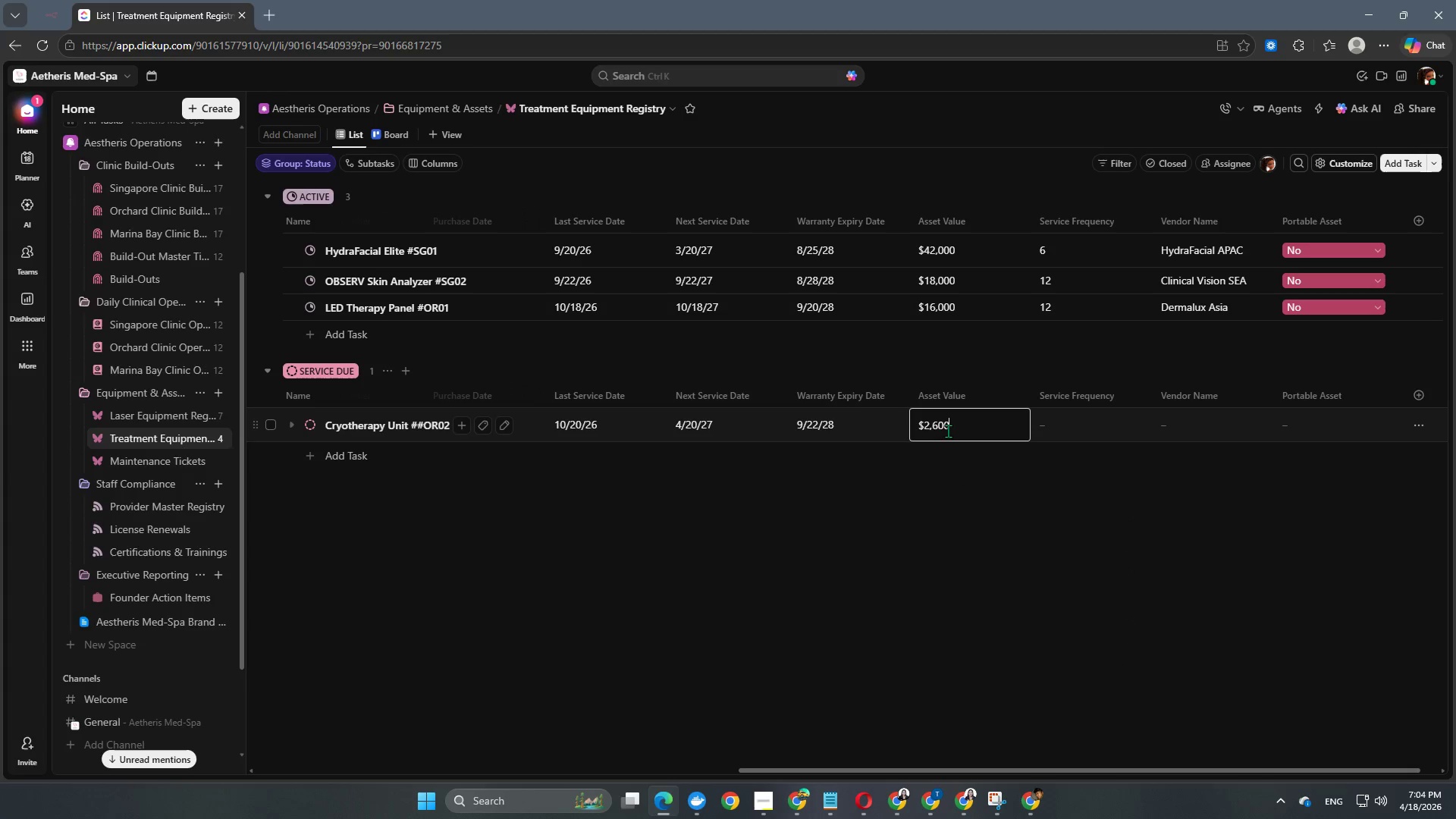 
key(Numpad0)
 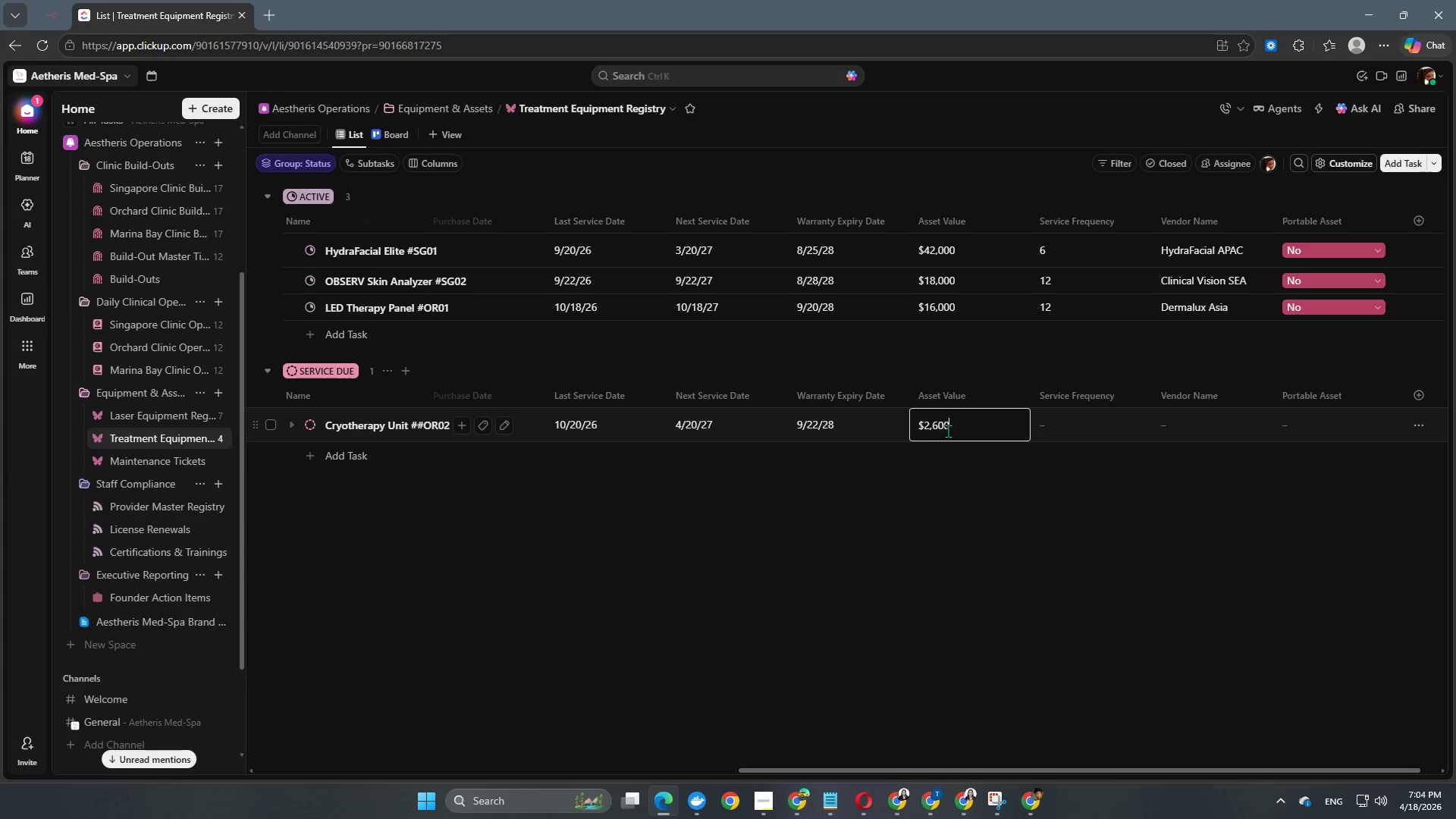 
key(Numpad0)
 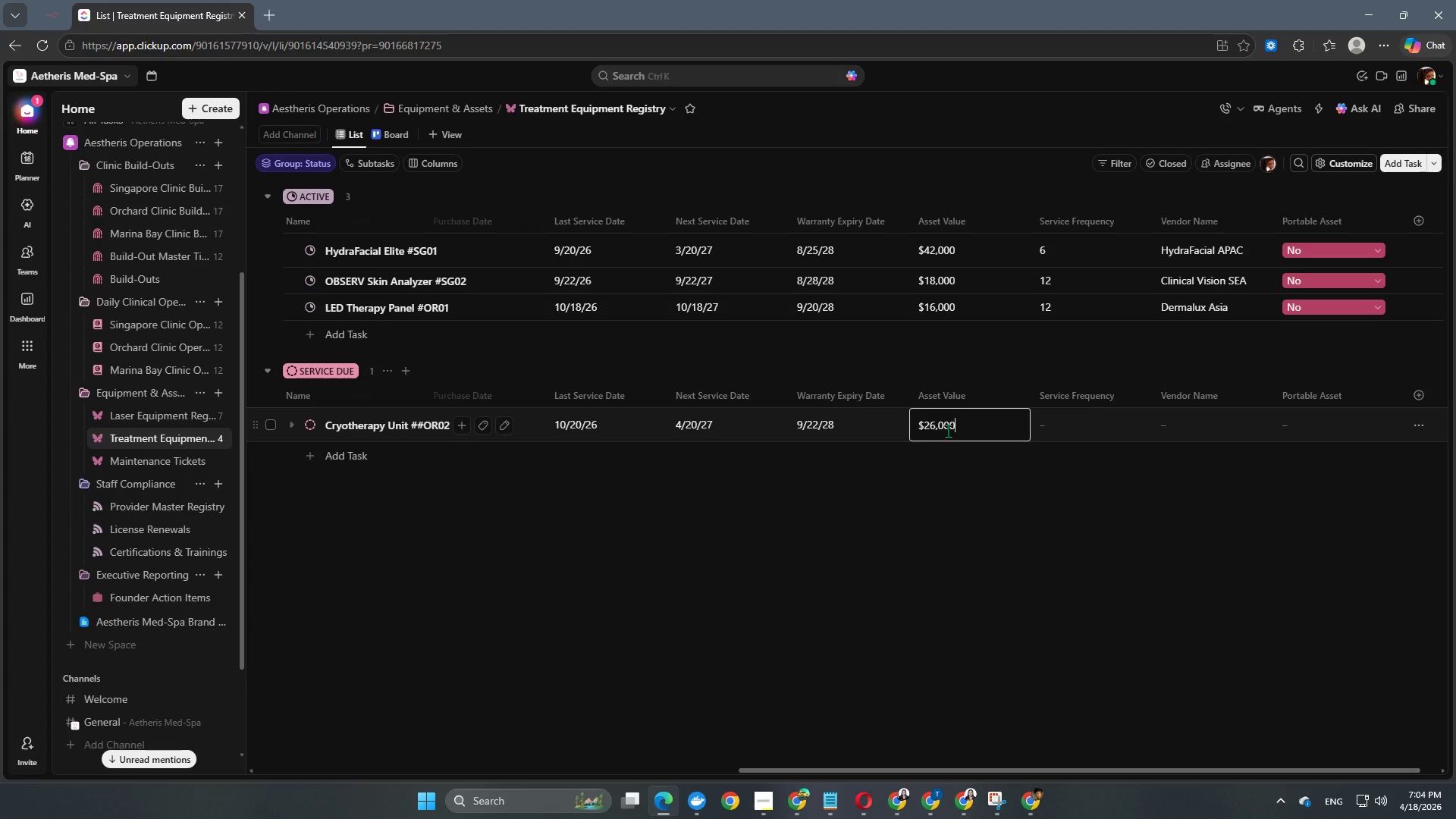 
key(NumpadEnter)
 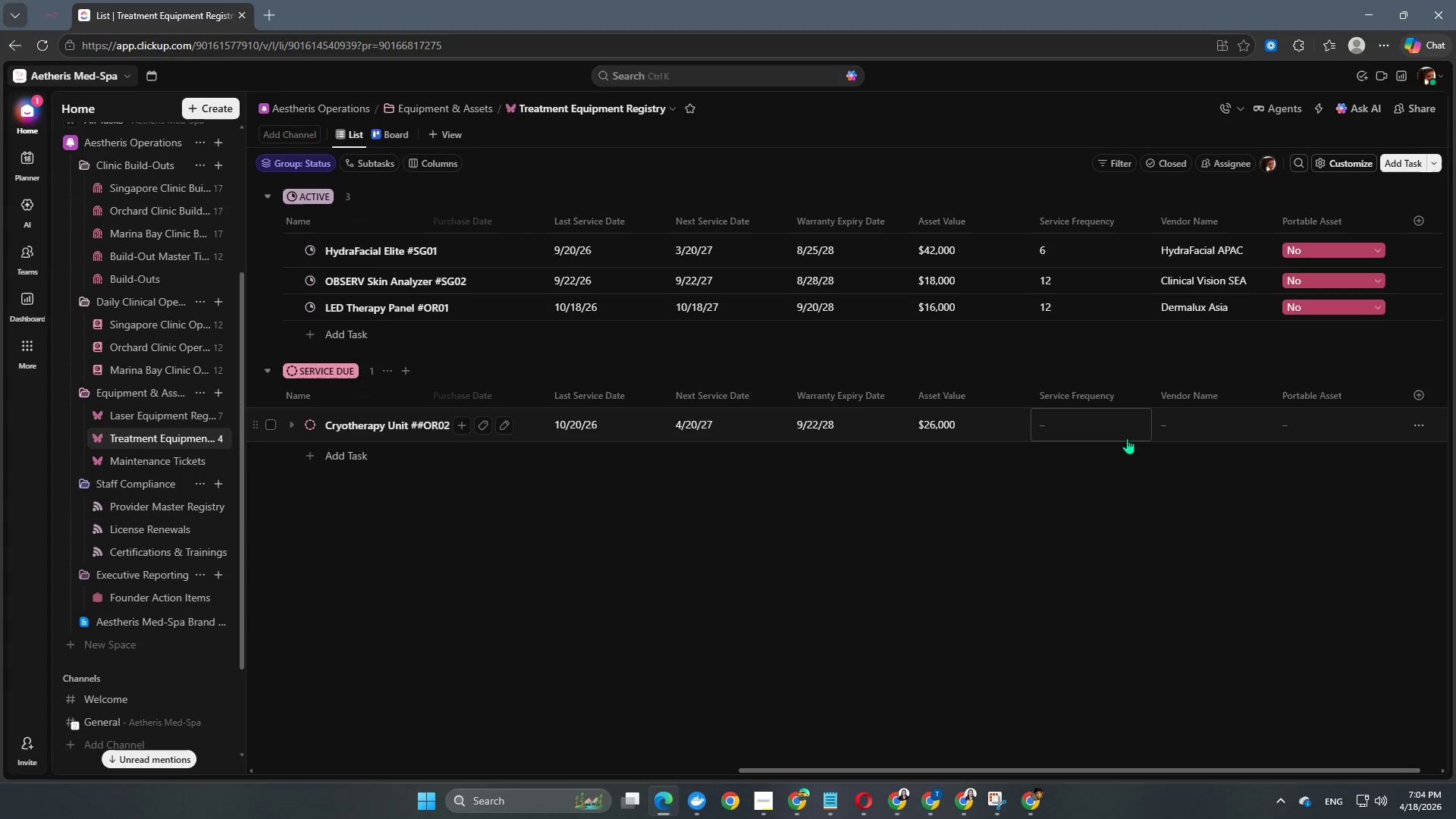 
left_click([1093, 425])
 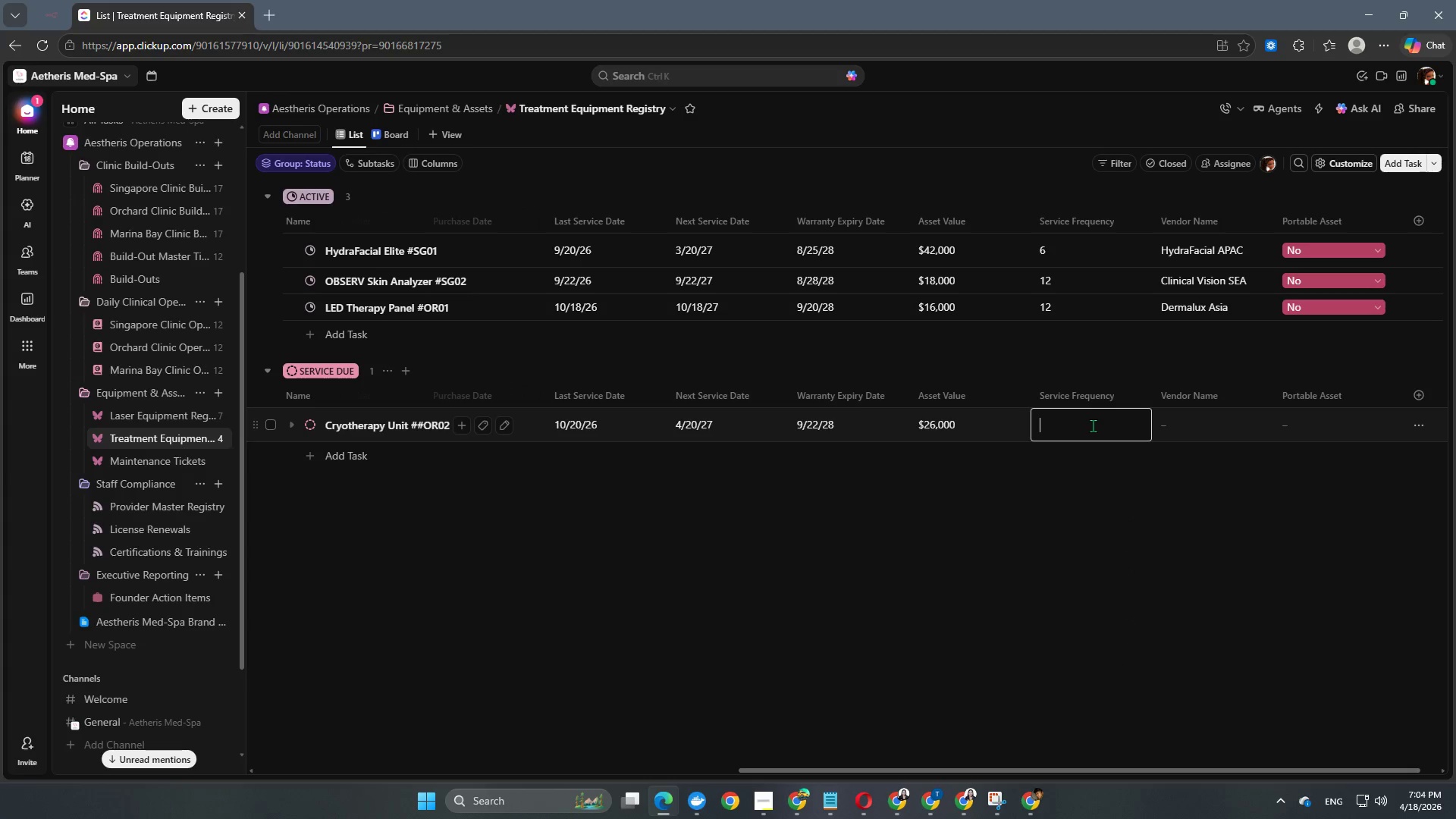 
key(Numpad6)
 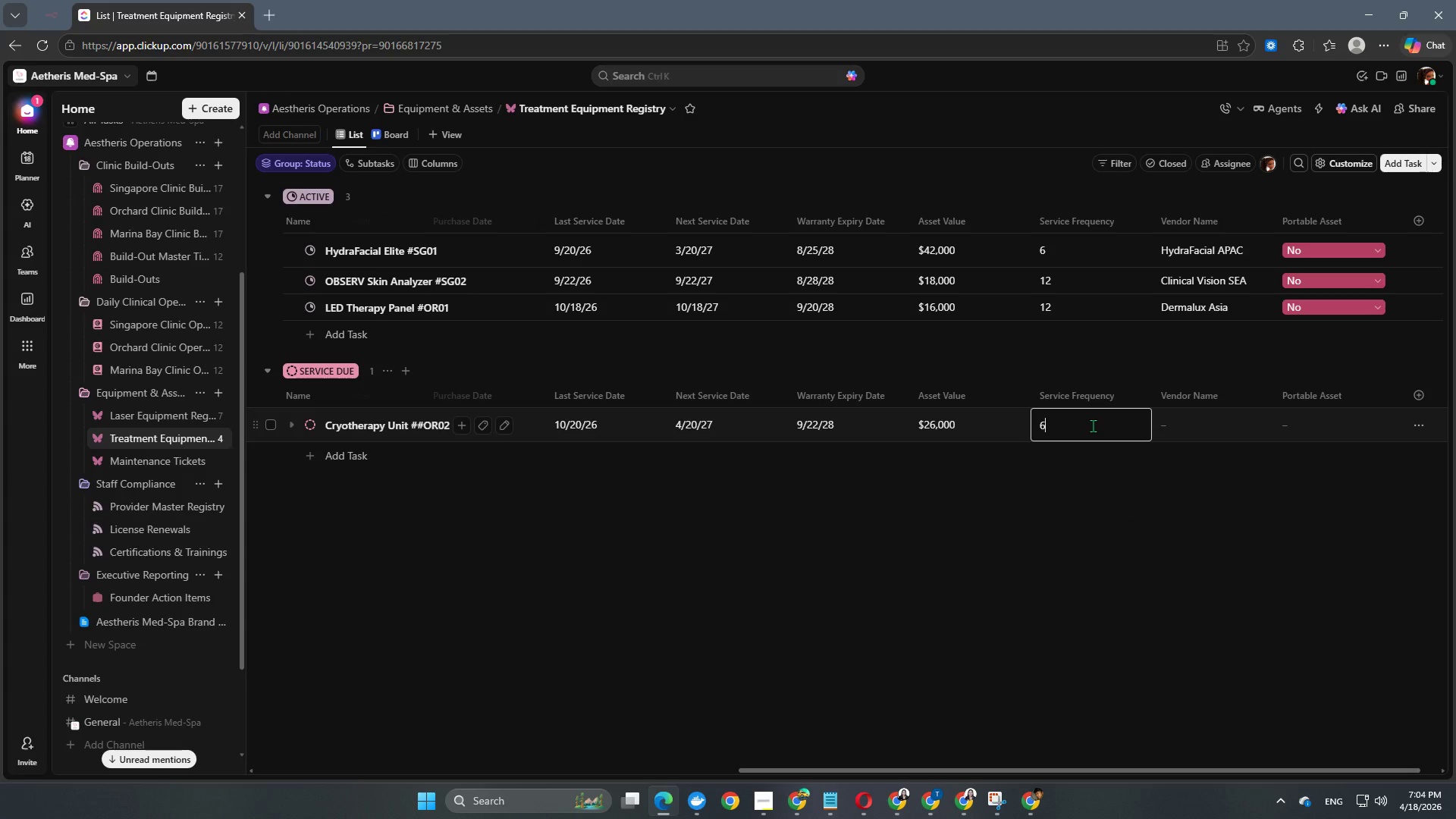 
key(NumpadEnter)
 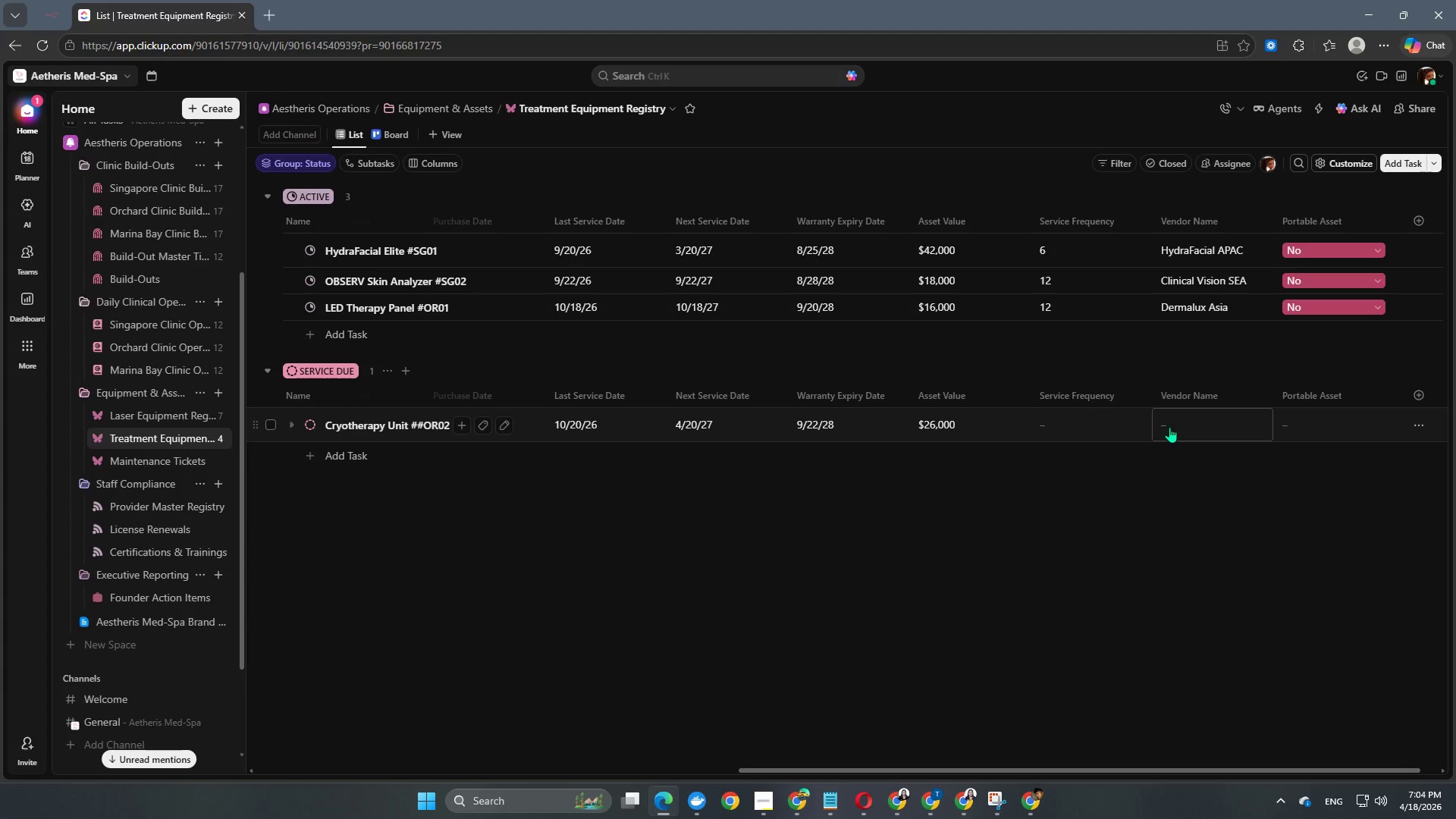 
left_click([1175, 422])
 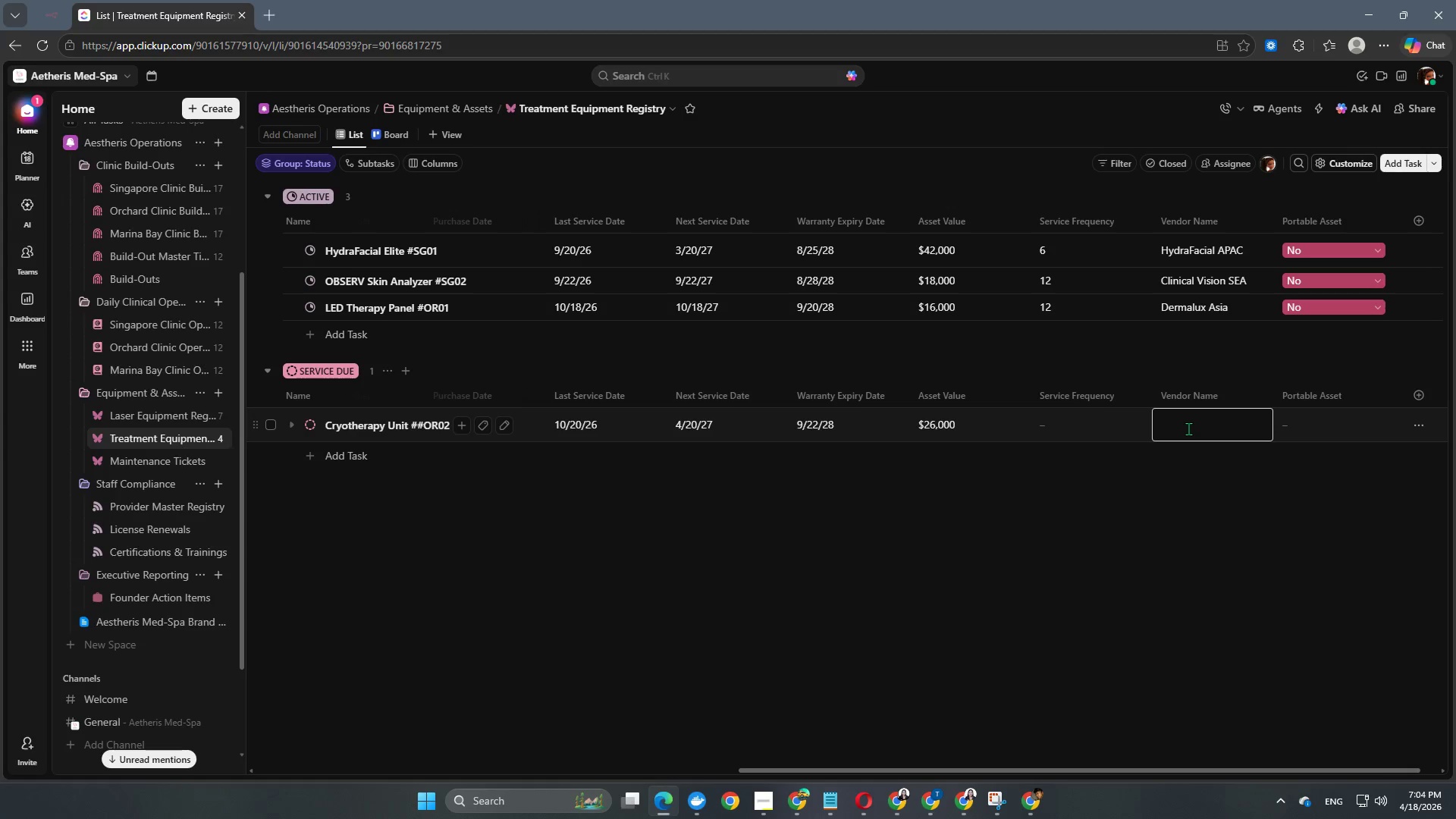 
type(CryoTech APAC)
 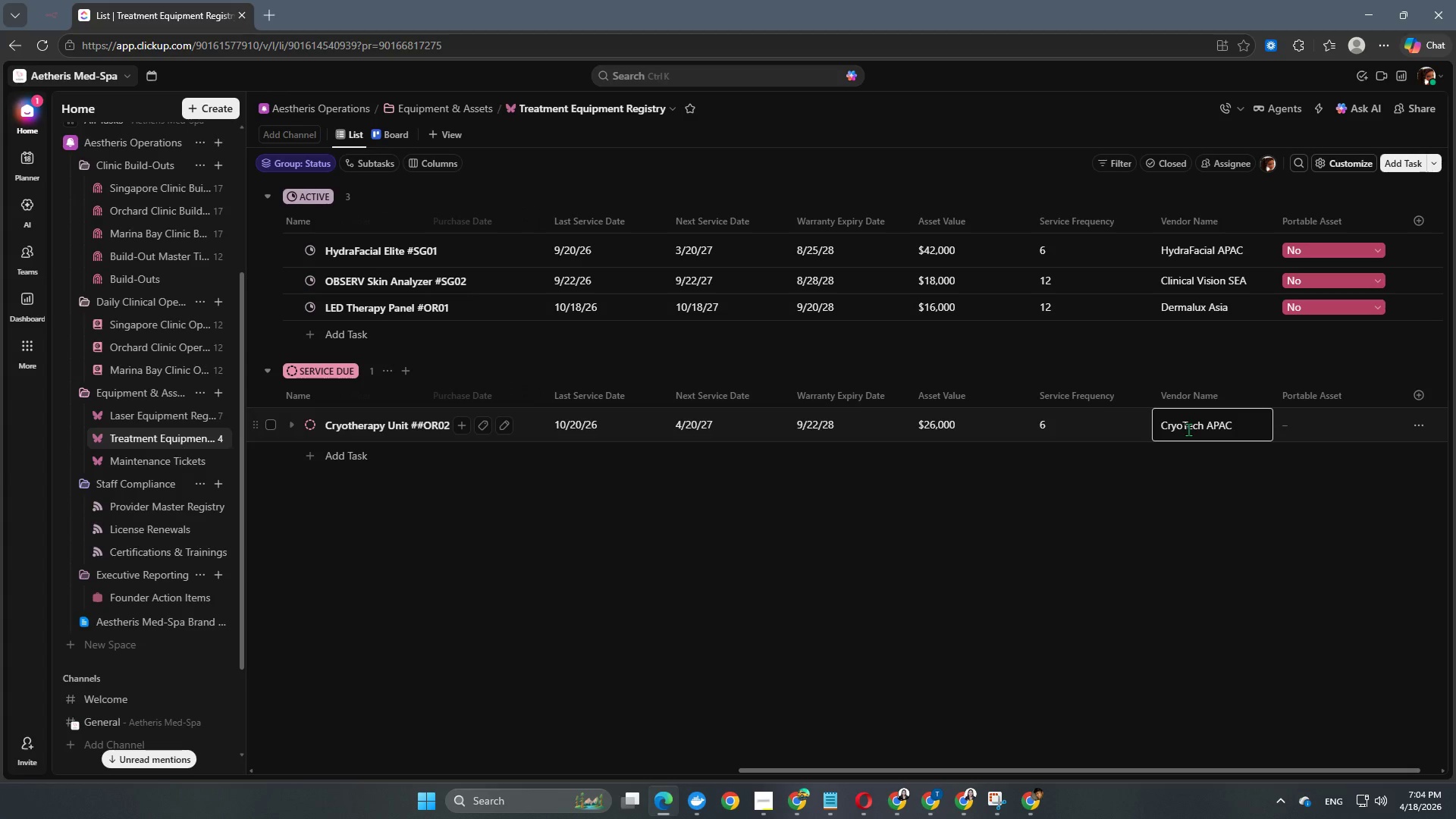 
key(Enter)
 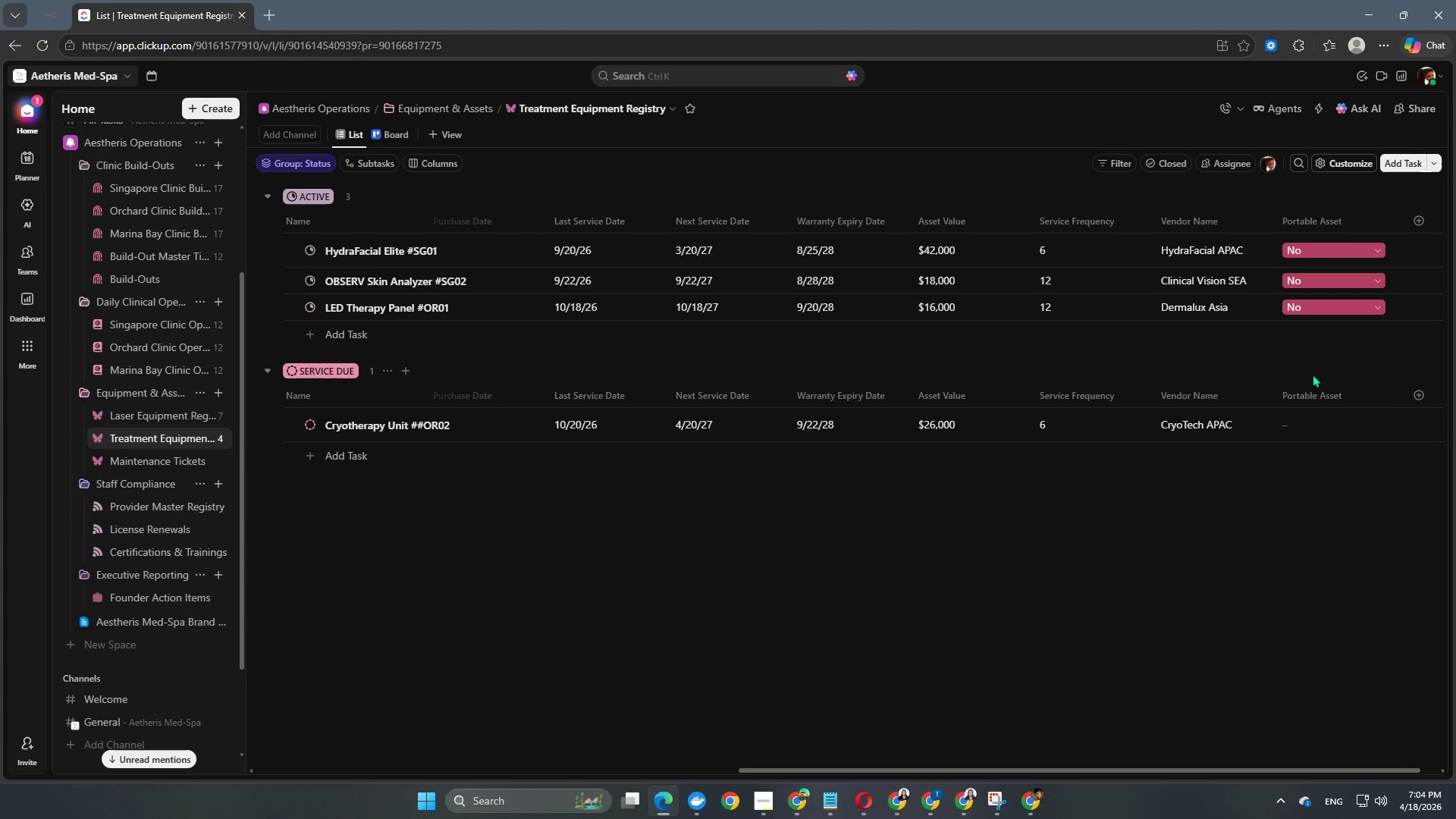 
left_click([1306, 427])
 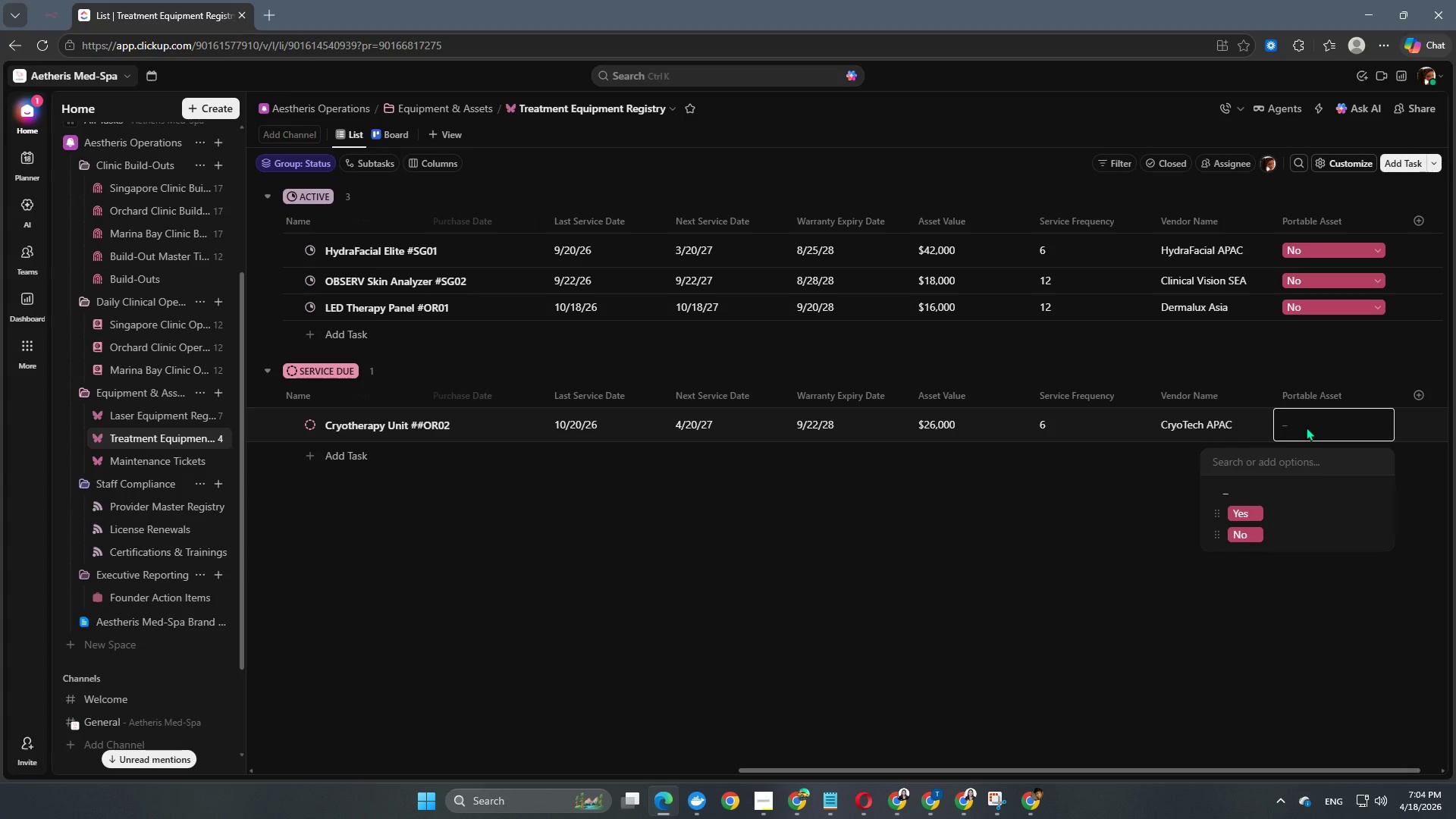 
left_click([1260, 534])
 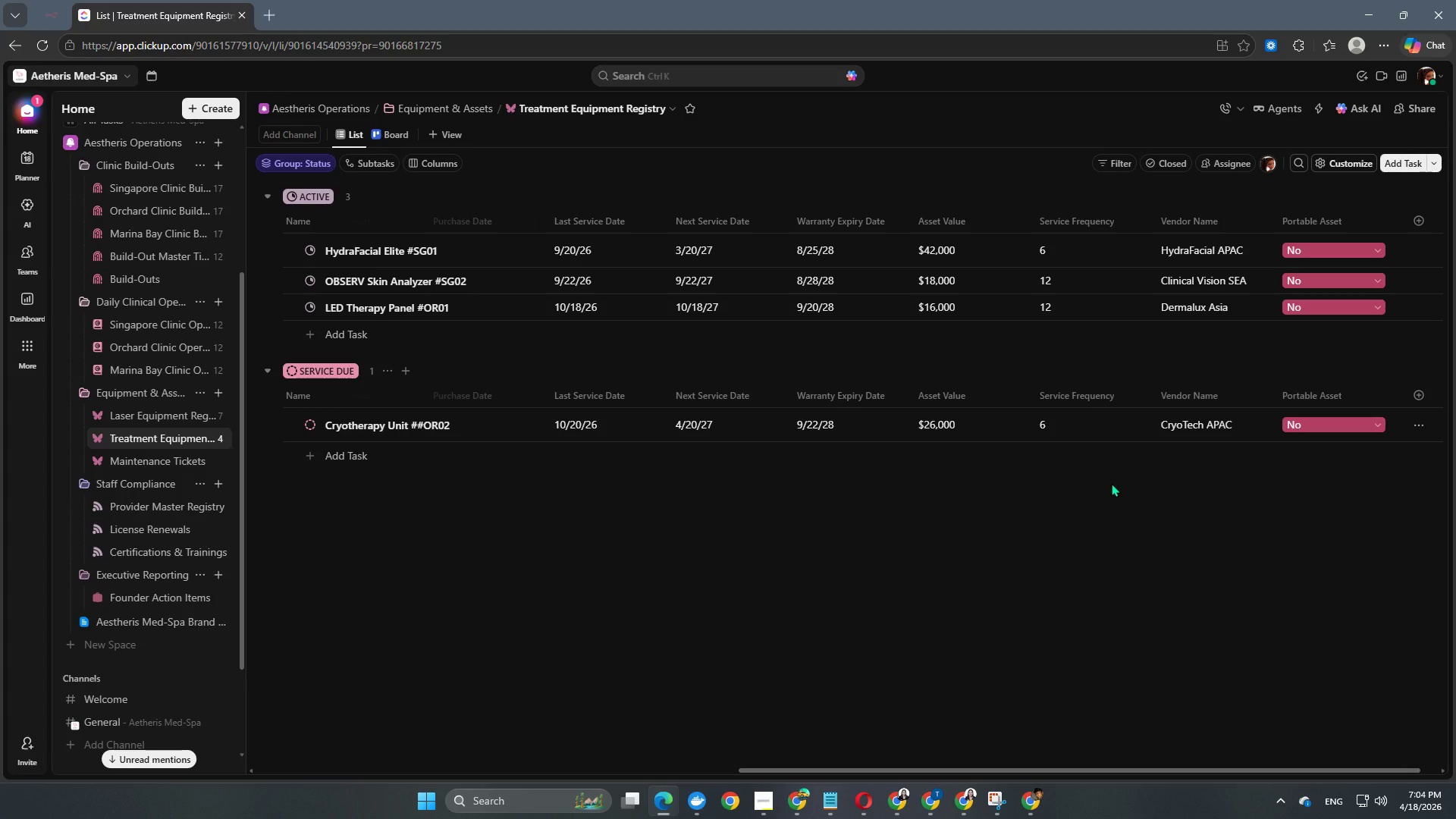 
wait(5.56)
 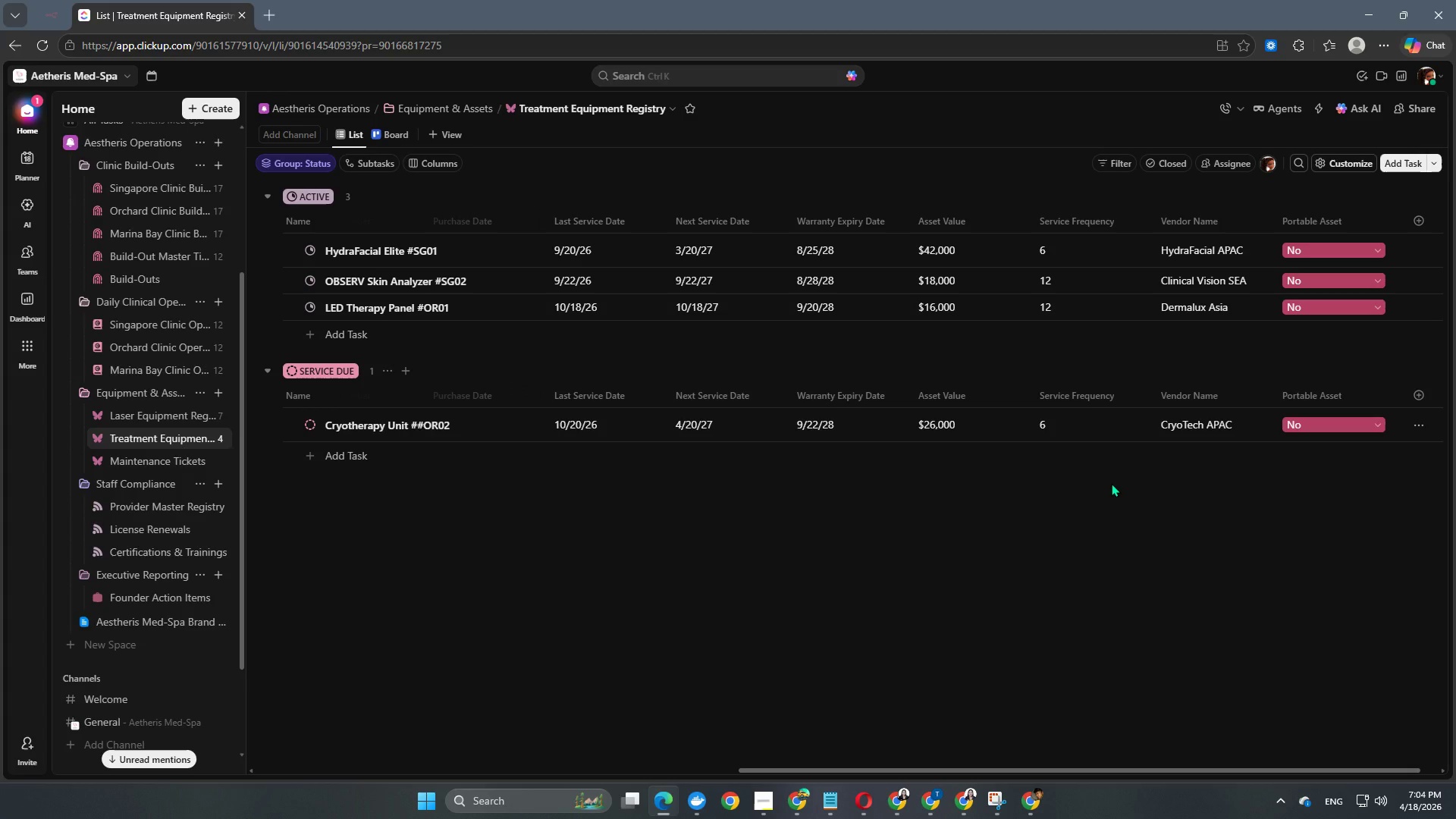 
left_click([343, 334])
 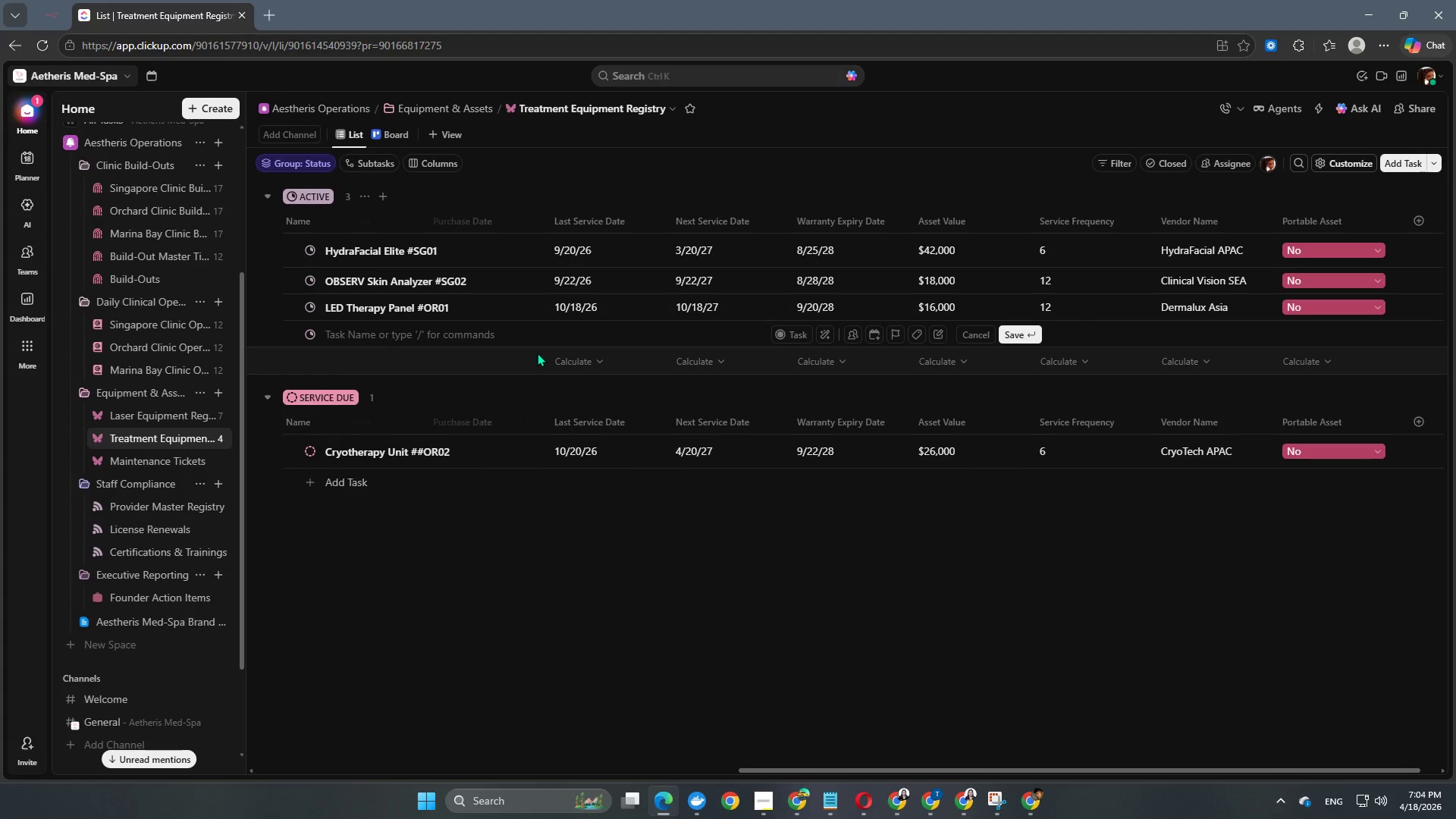 
type(Premium Facial Bed #MB01)
key(NumpadEnter)
 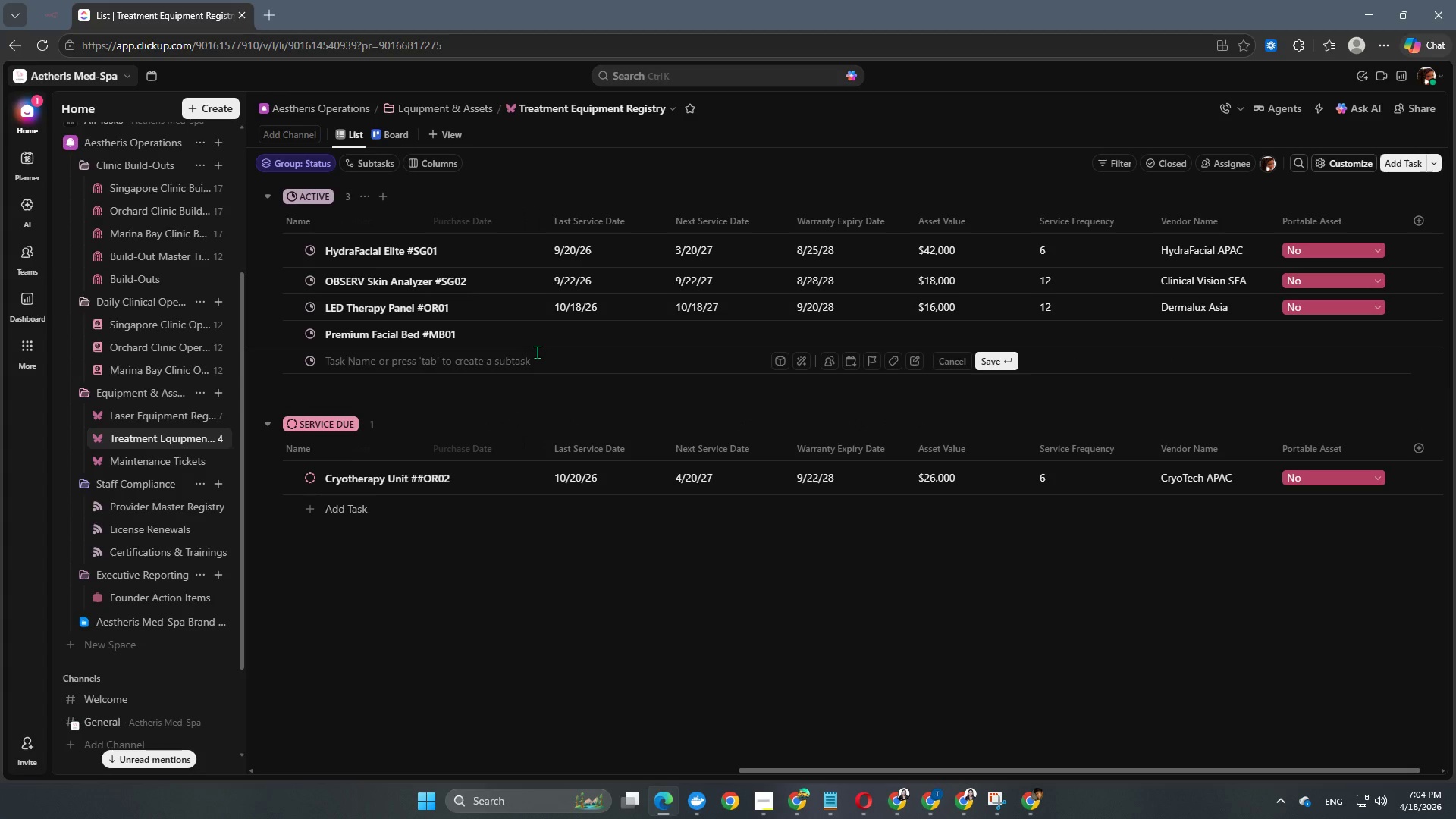 
left_click([593, 332])
 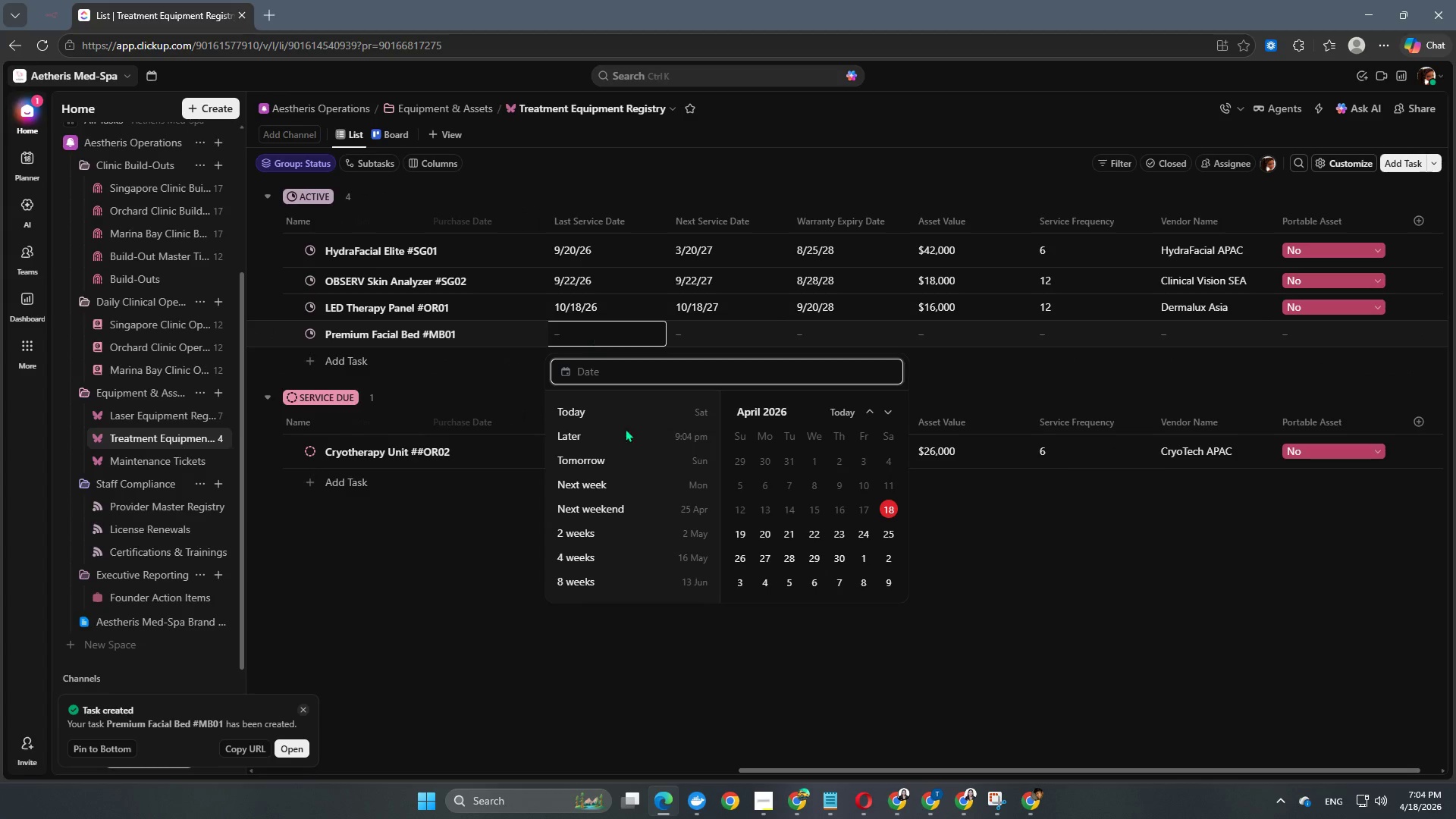 
left_click([1059, 640])
 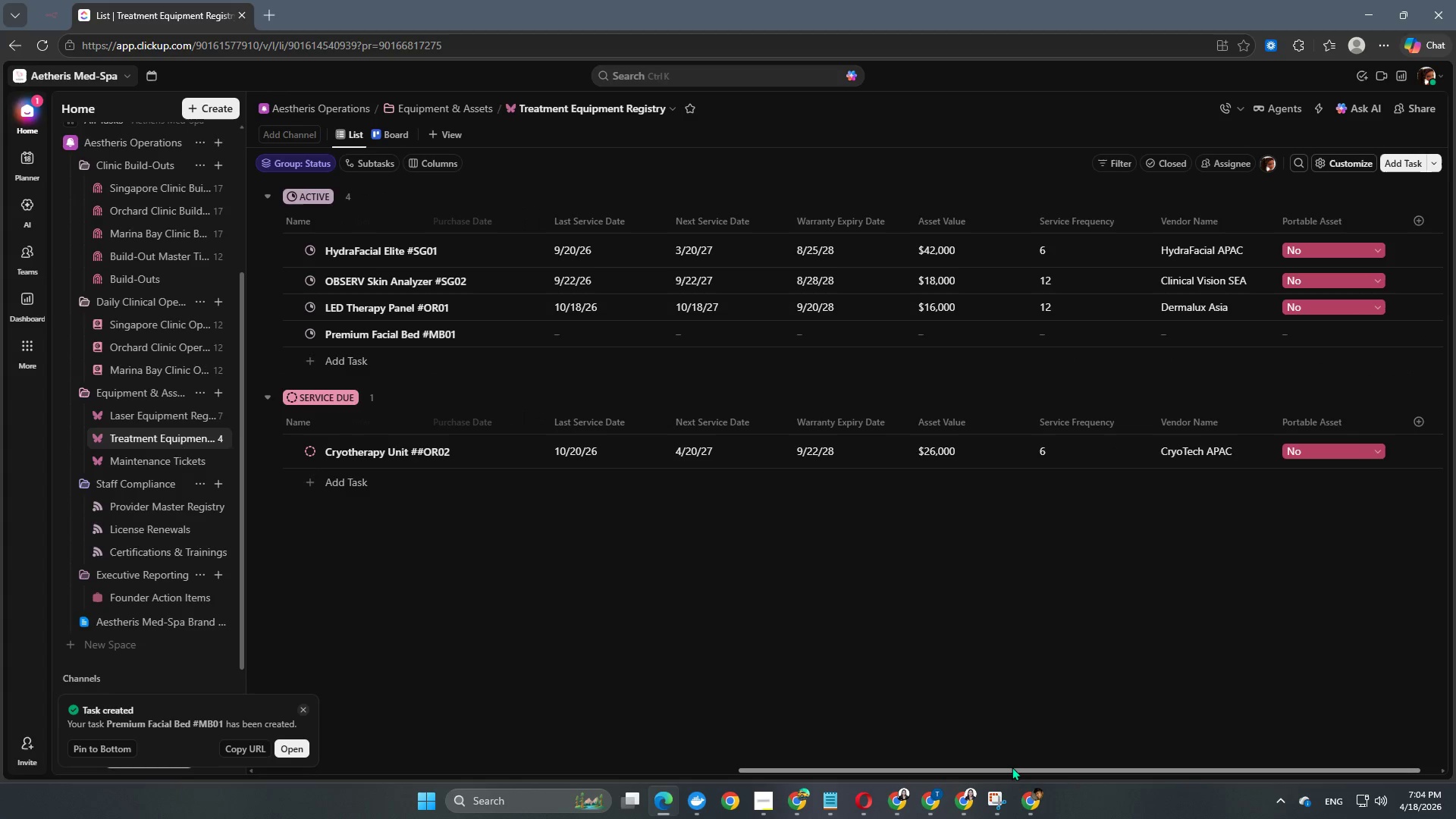 
left_click_drag(start_coordinate=[1012, 767], to_coordinate=[457, 730])
 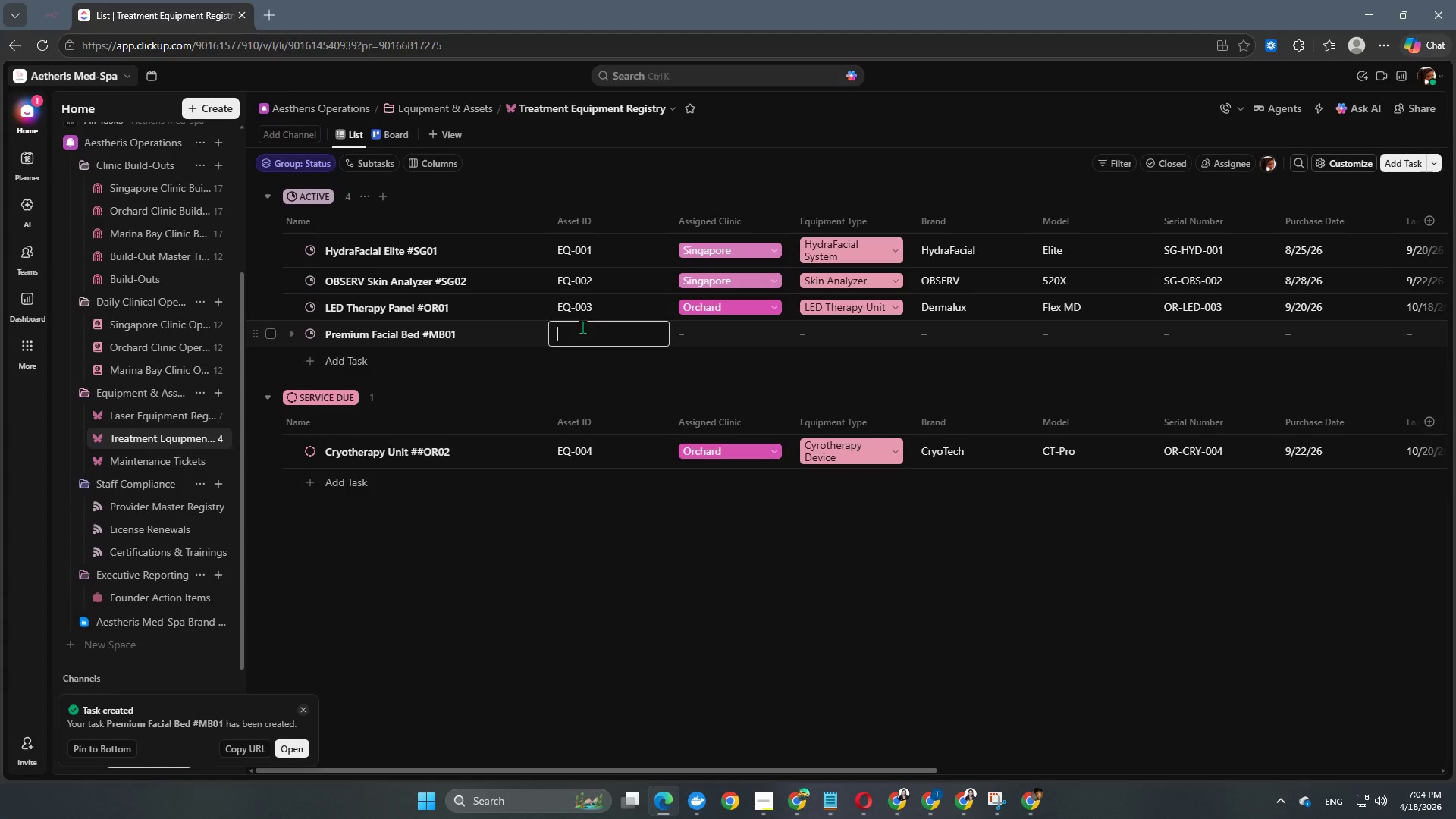 
type(EQ-005)
key(NumpadEnter)
 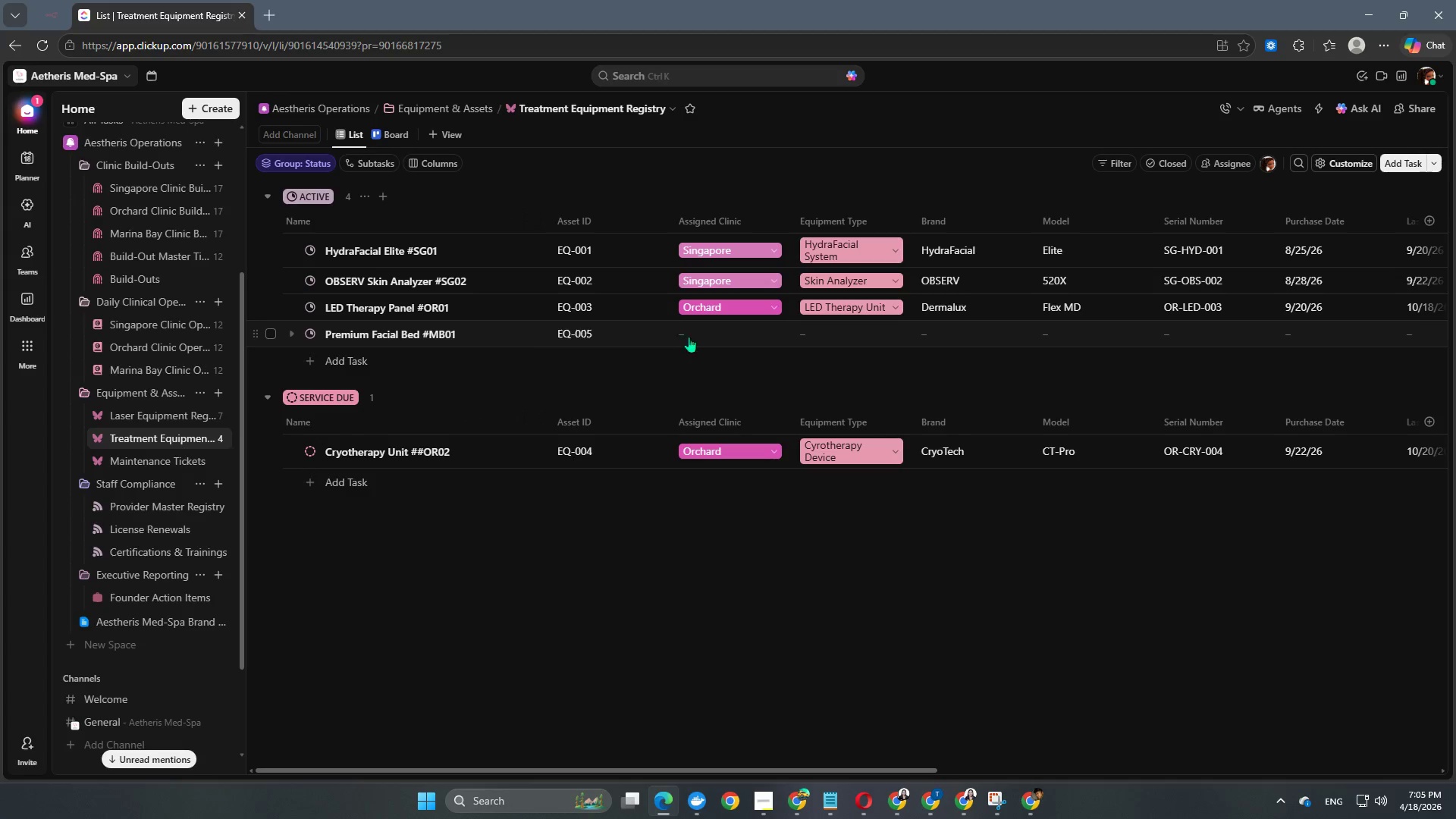 
left_click([720, 330])
 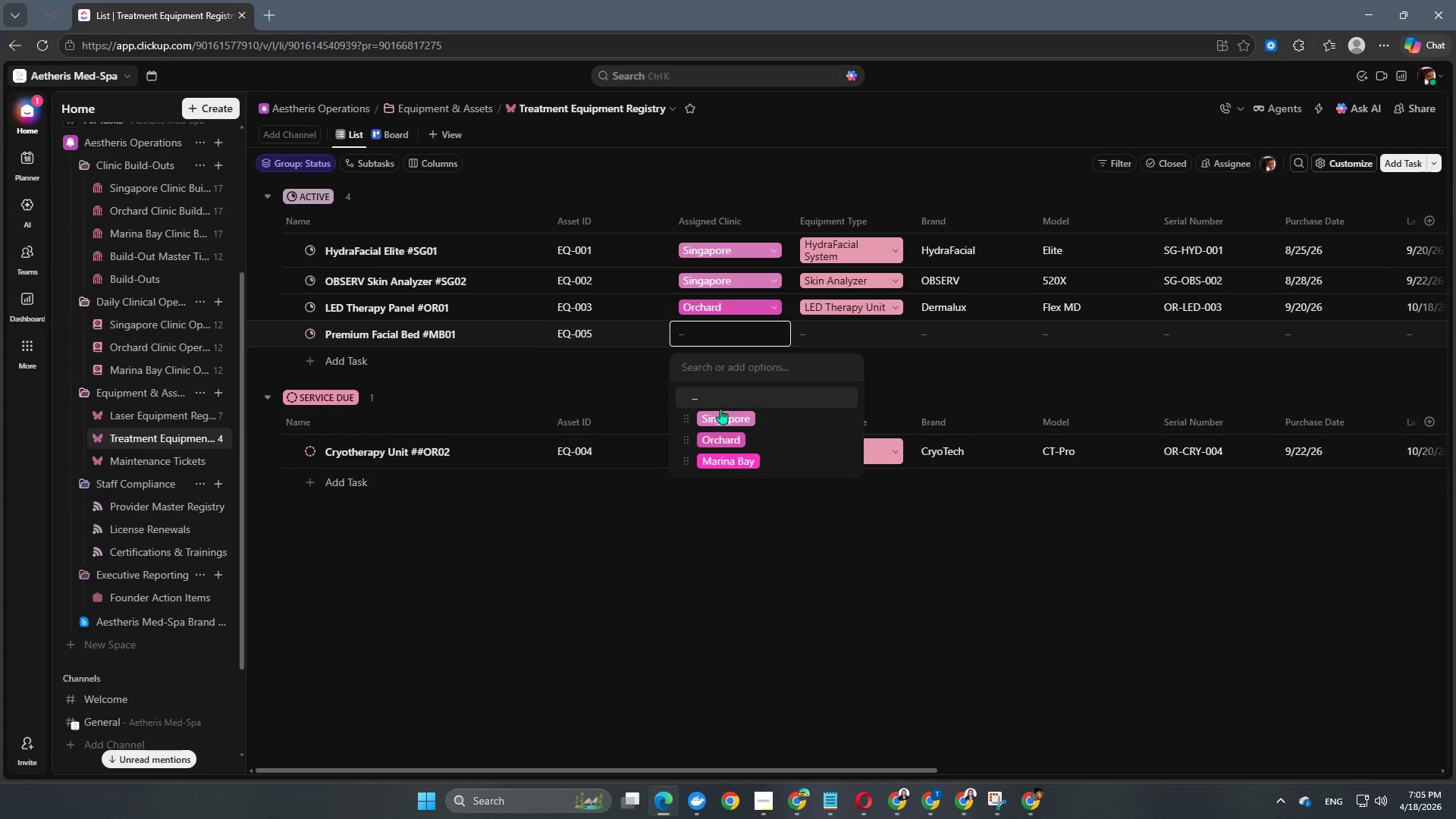 
left_click([716, 469])
 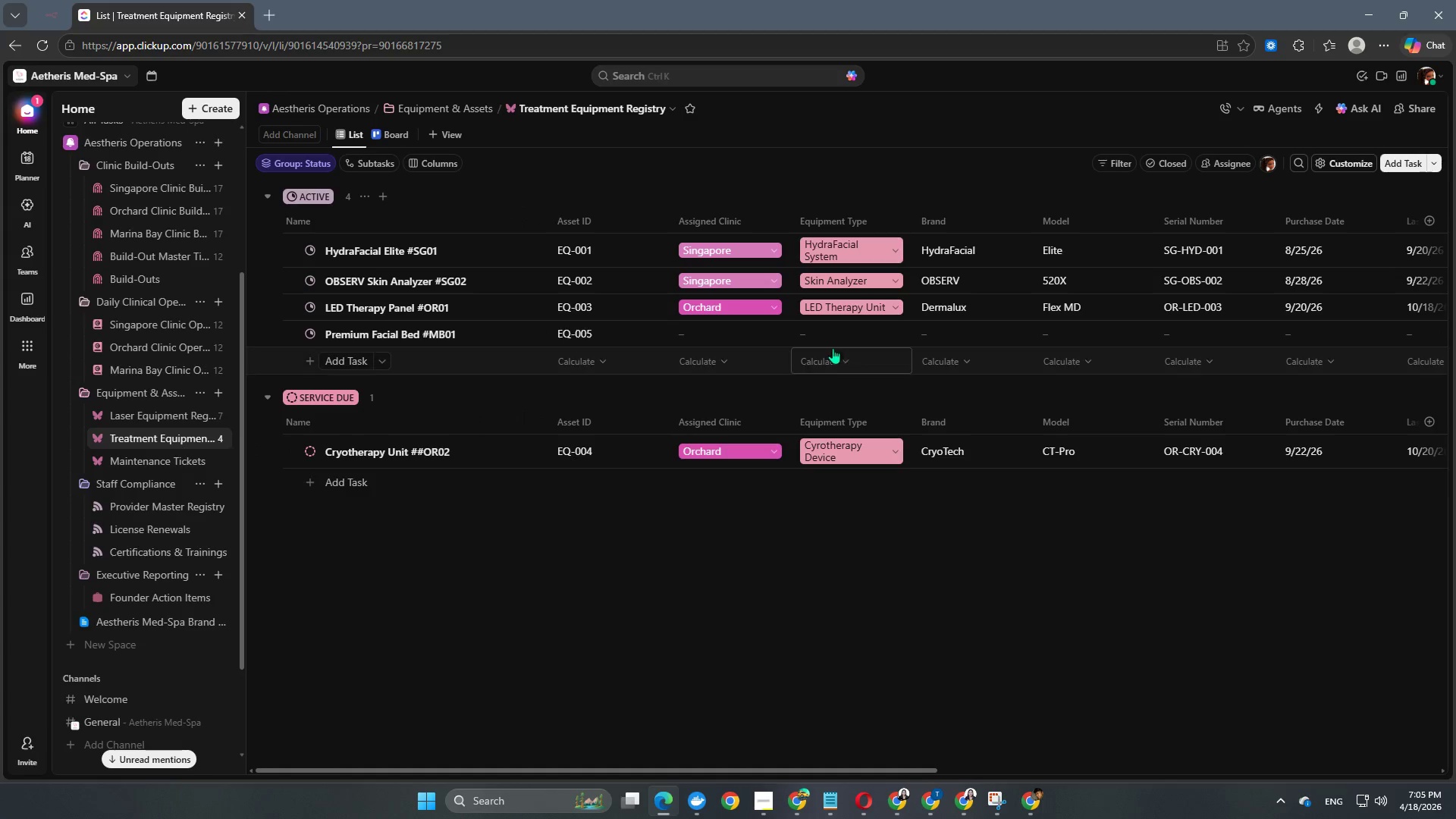 
left_click([748, 325])
 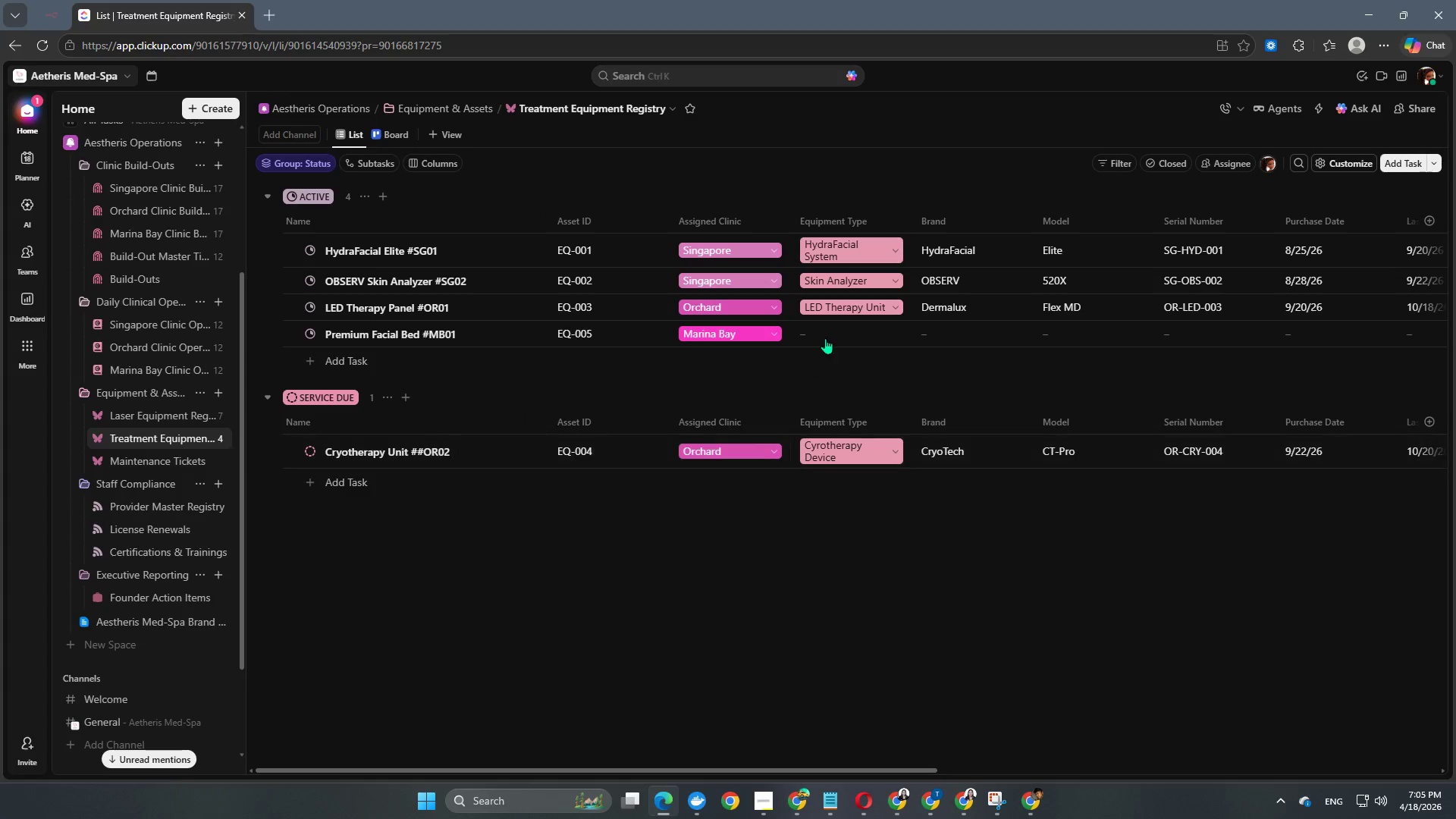 
left_click([835, 340])
 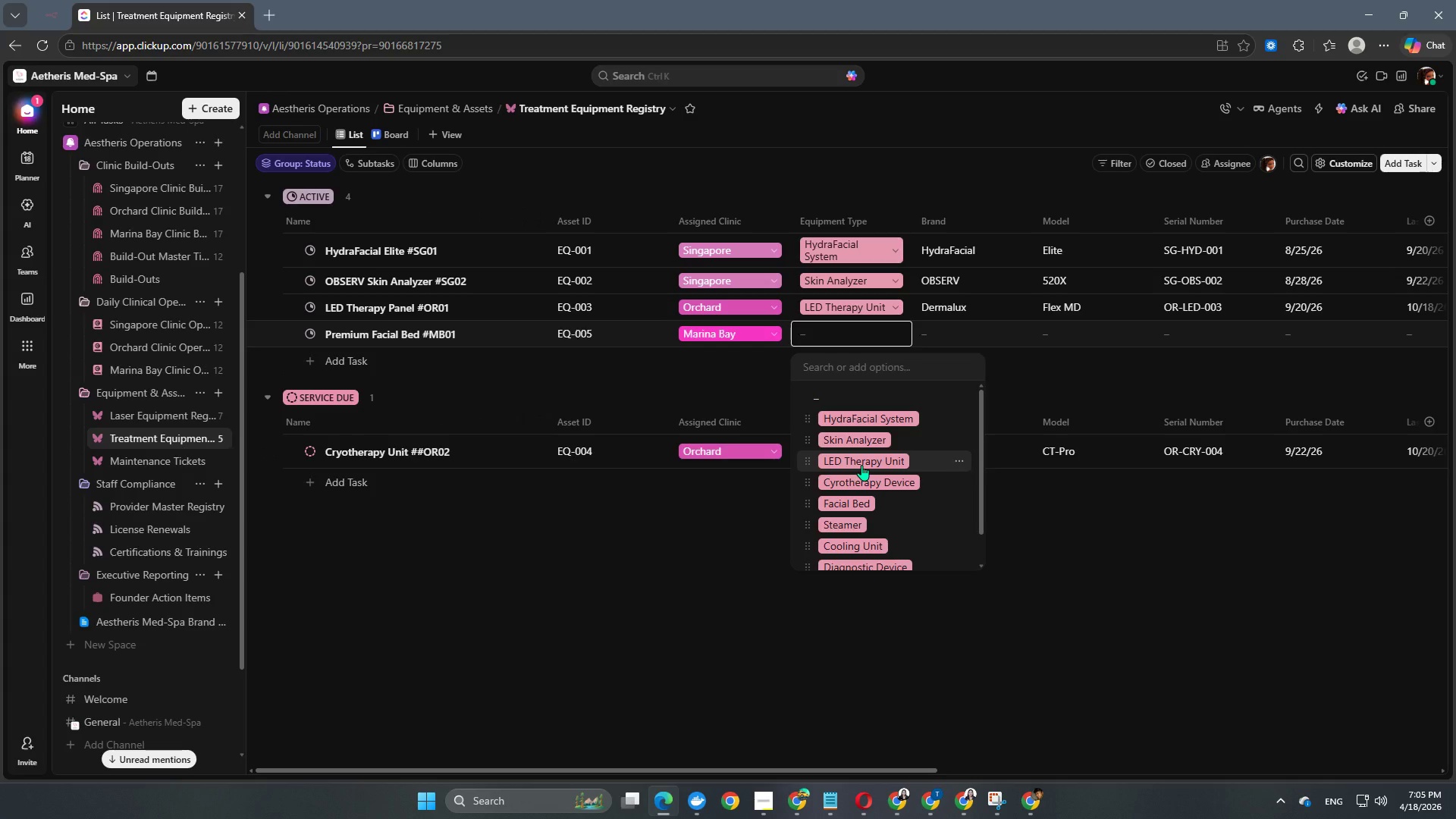 
wait(7.11)
 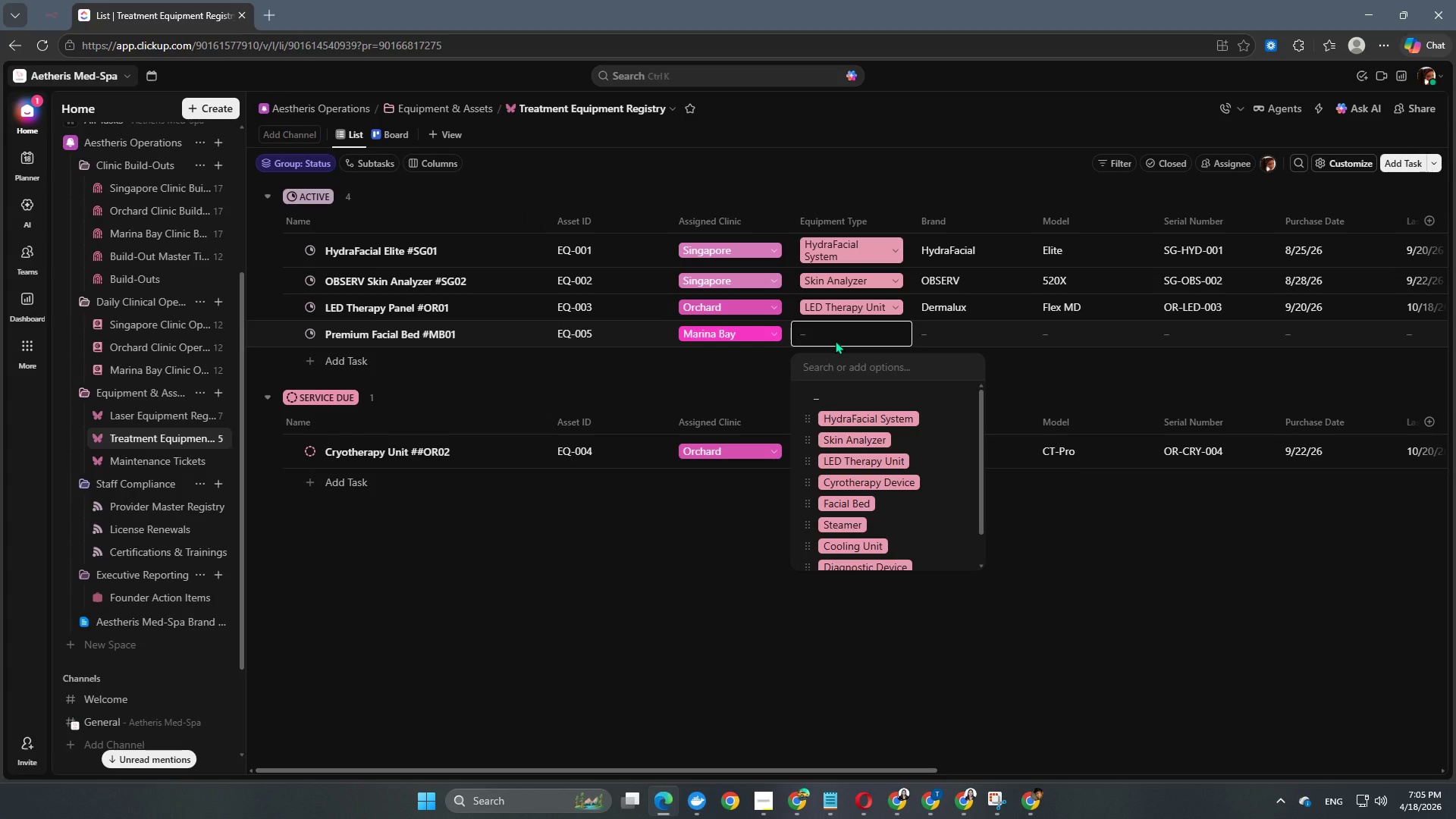 
scroll: coordinate [892, 505], scroll_direction: none, amount: 0.0
 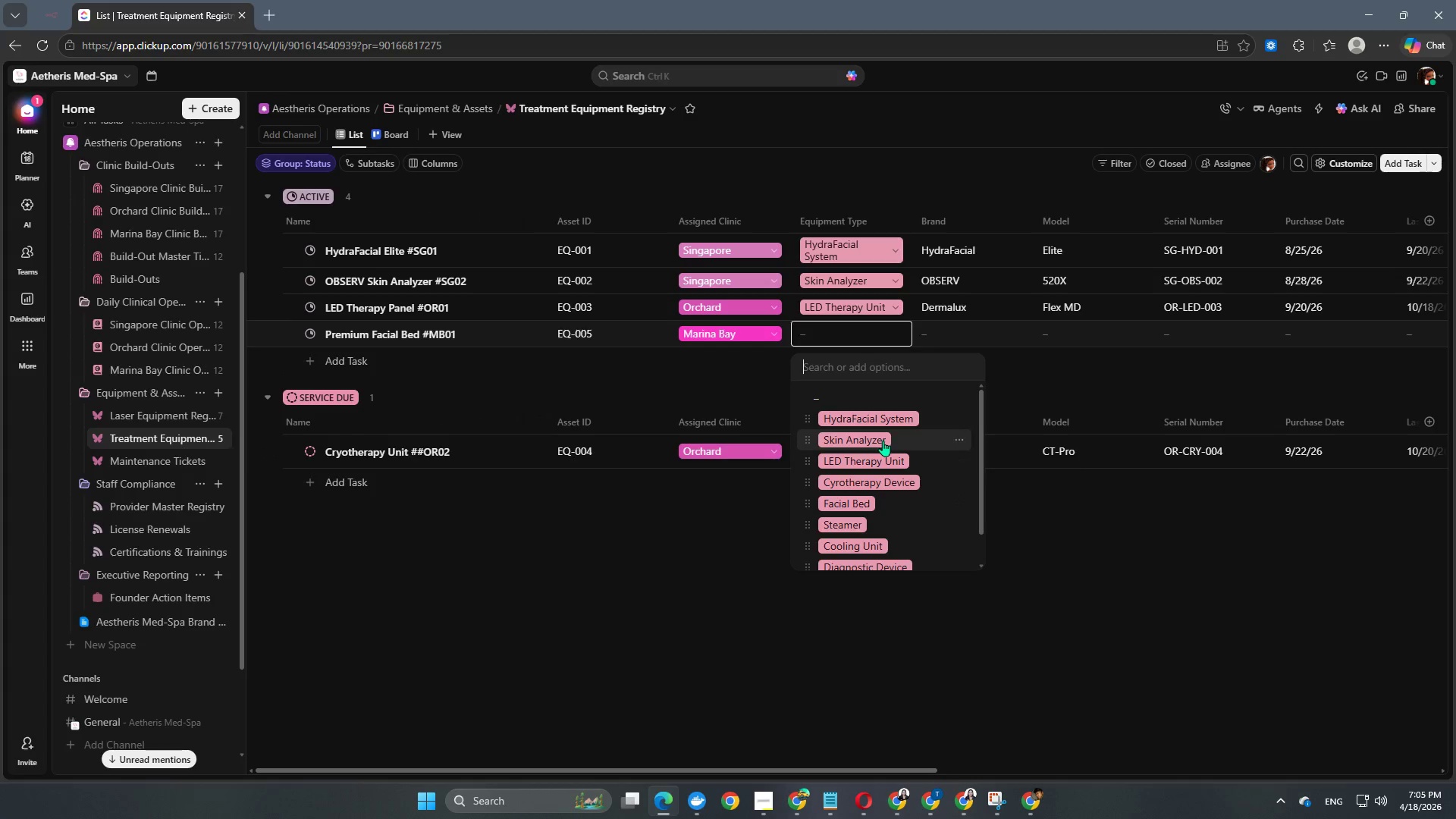 
left_click([872, 474])
 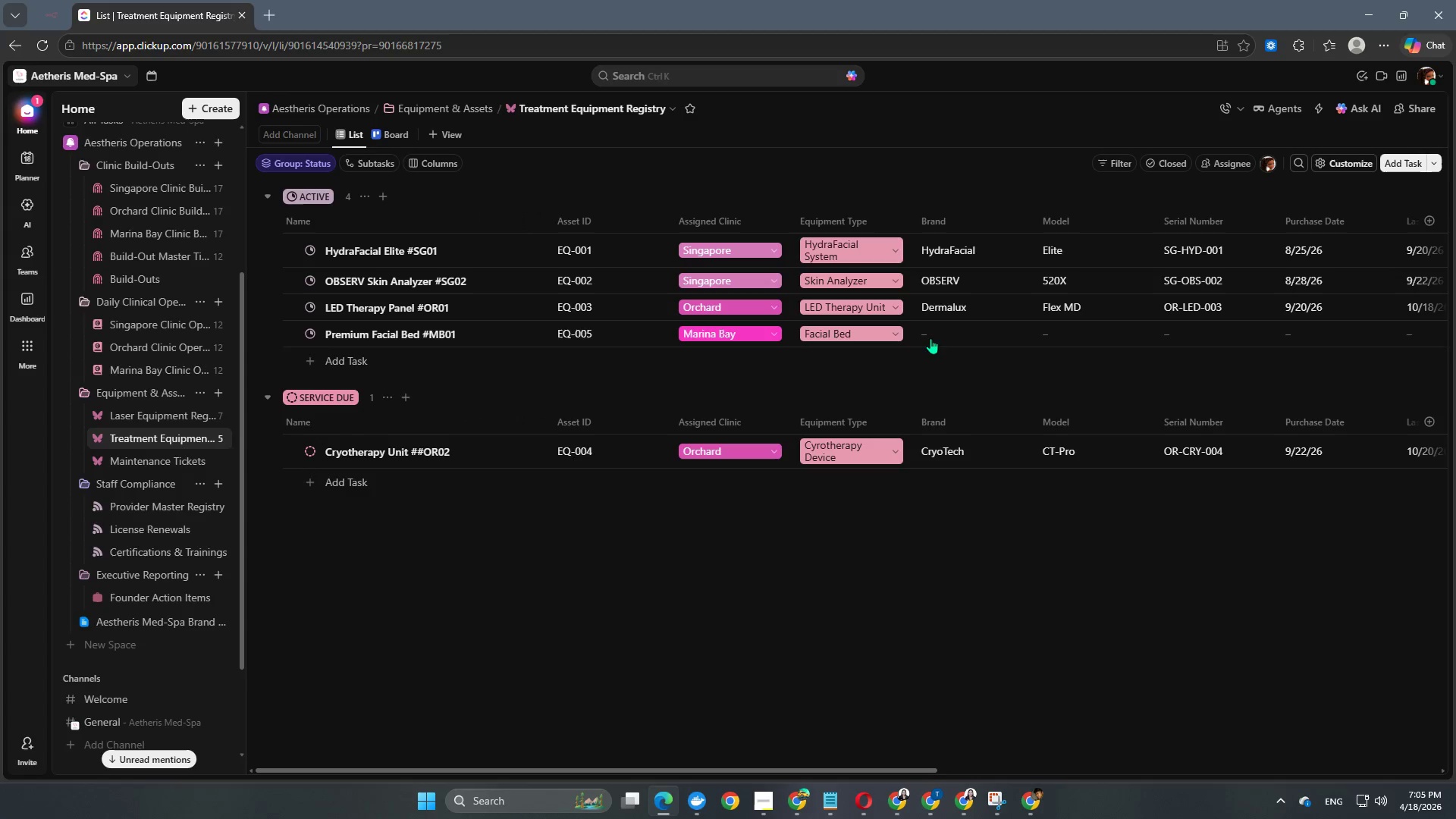 
scroll: coordinate [880, 472], scroll_direction: down, amount: 1.0
 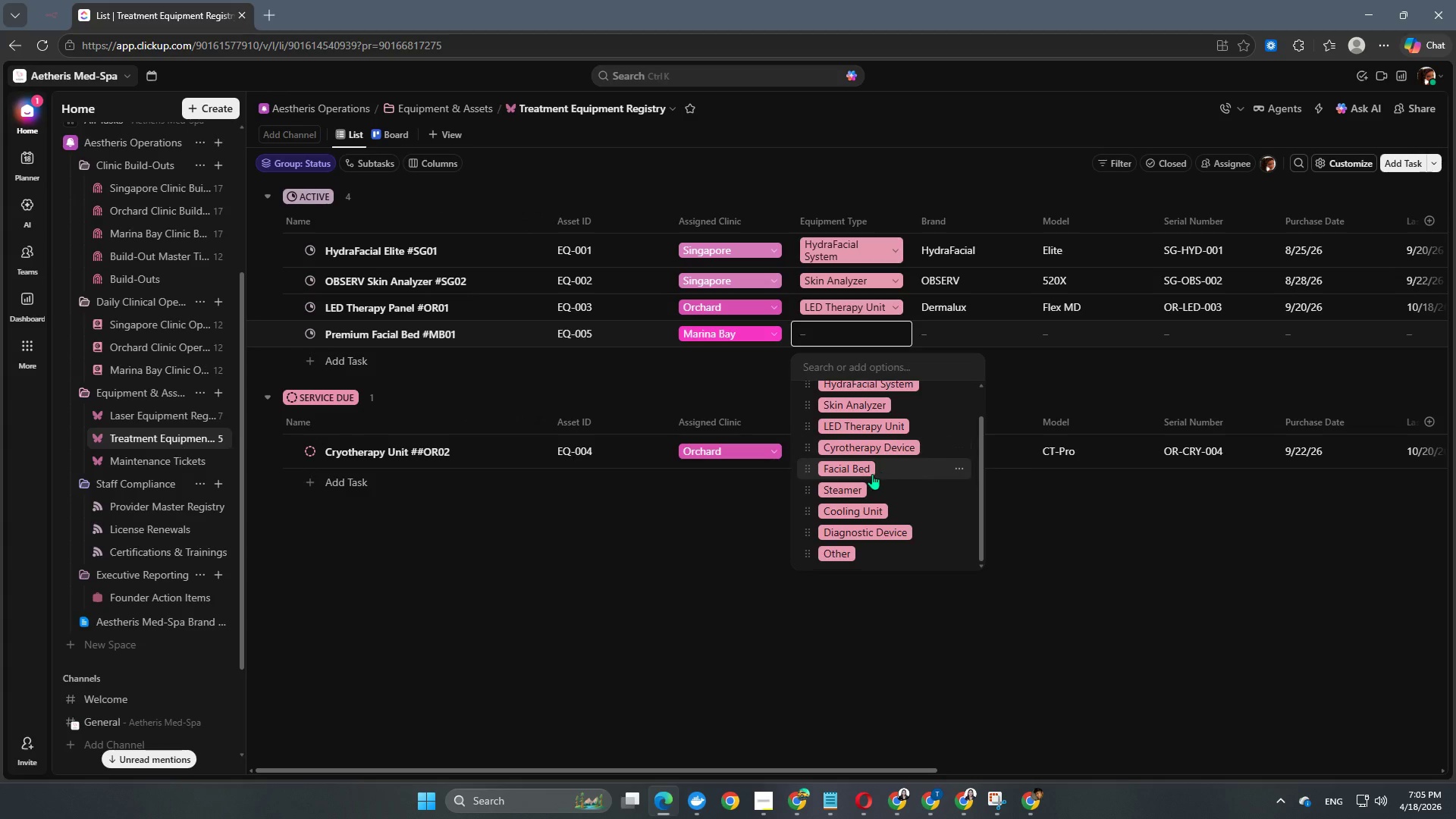 
left_click([938, 328])
 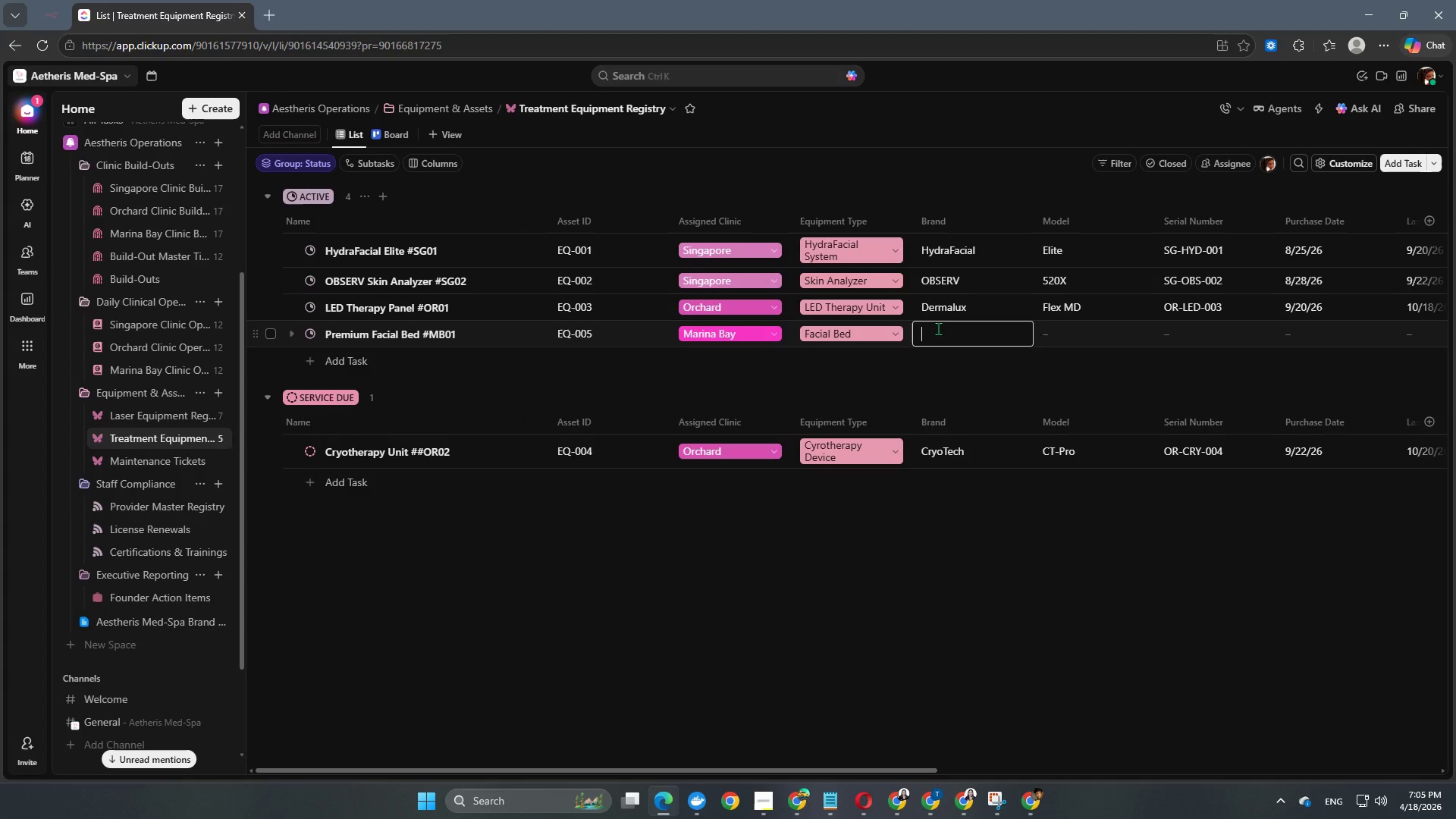 
type(SpaLux)
 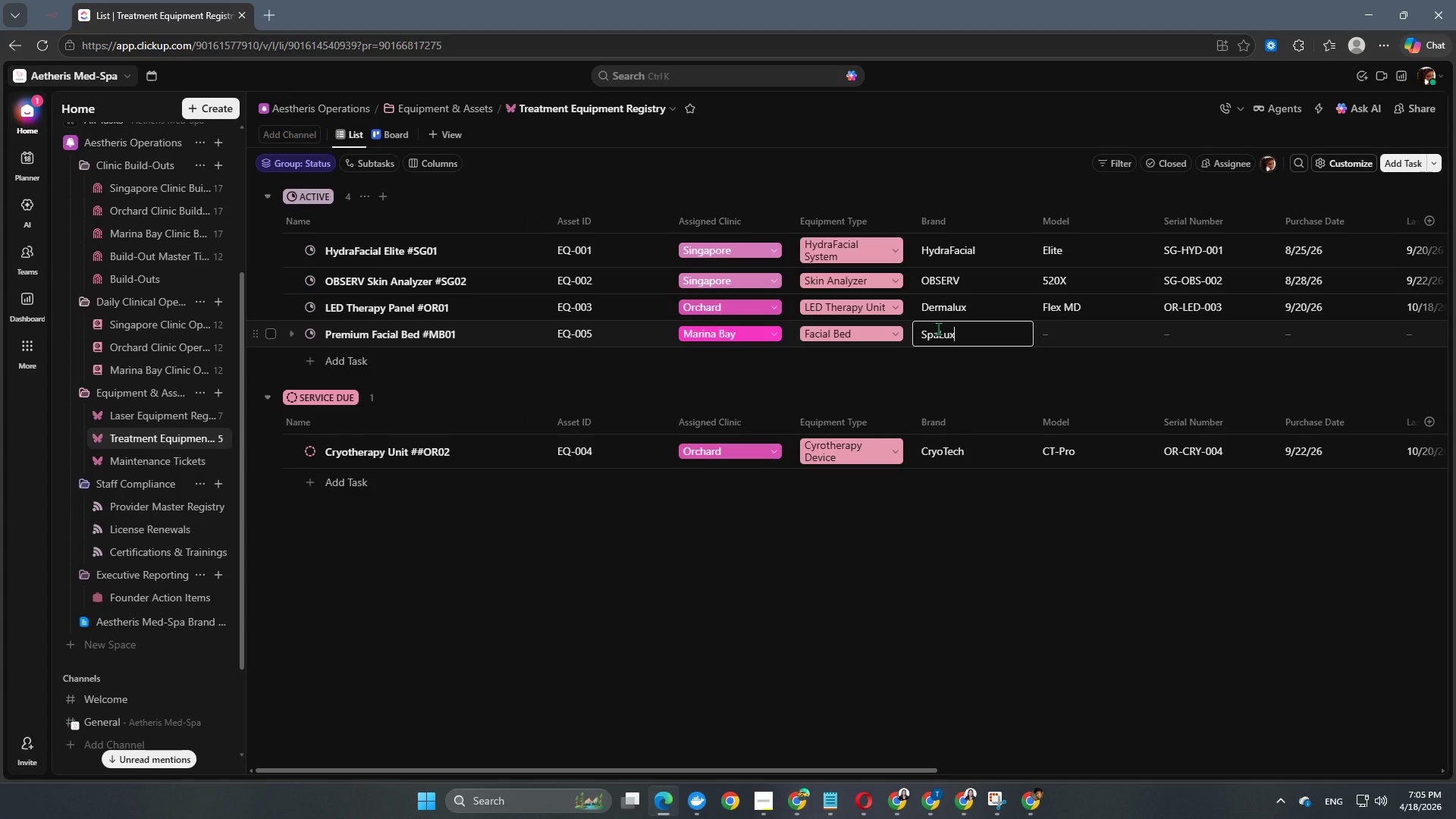 
key(Enter)
 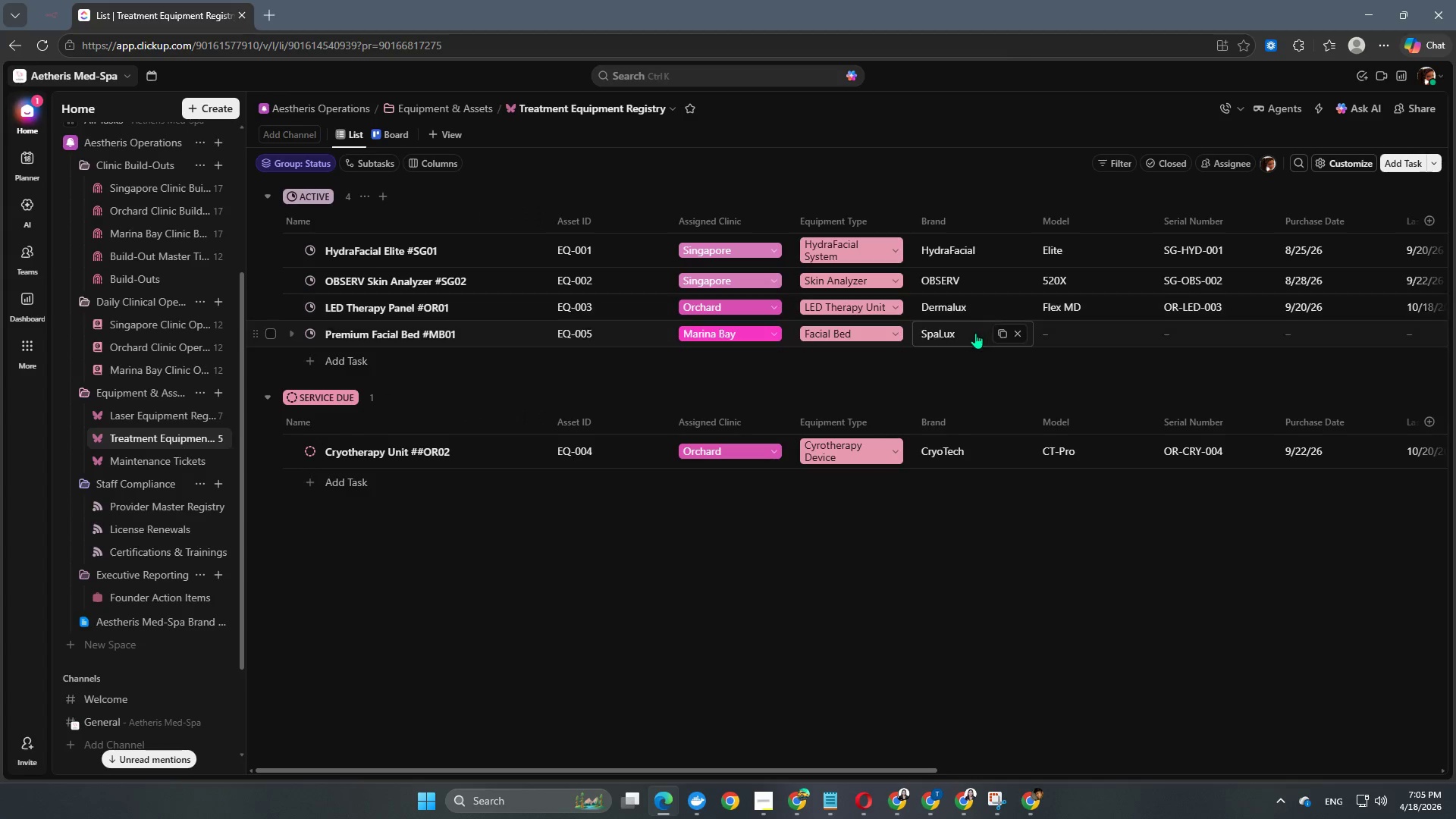 
left_click([1083, 337])
 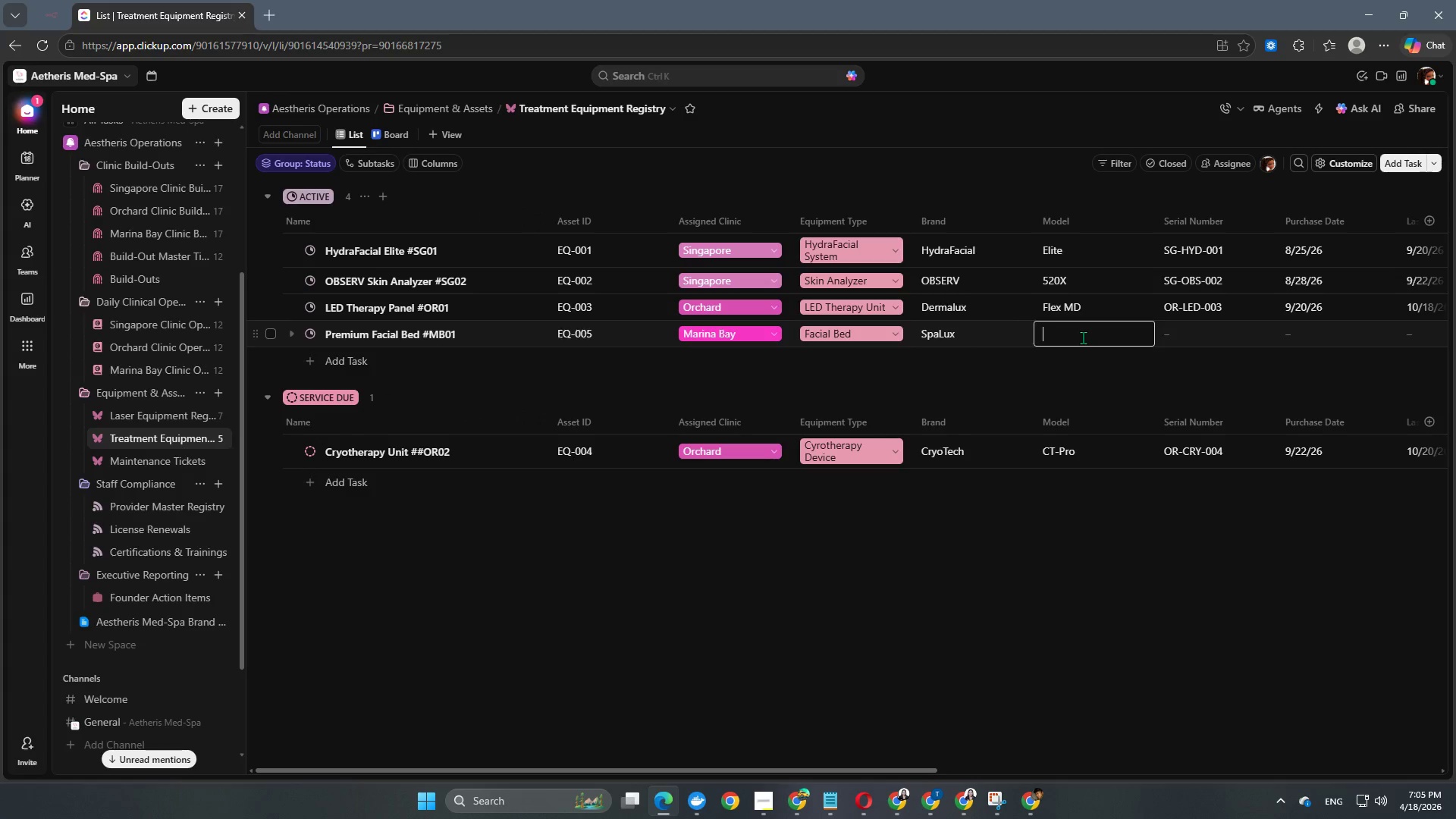 
type(Signature Pro)
 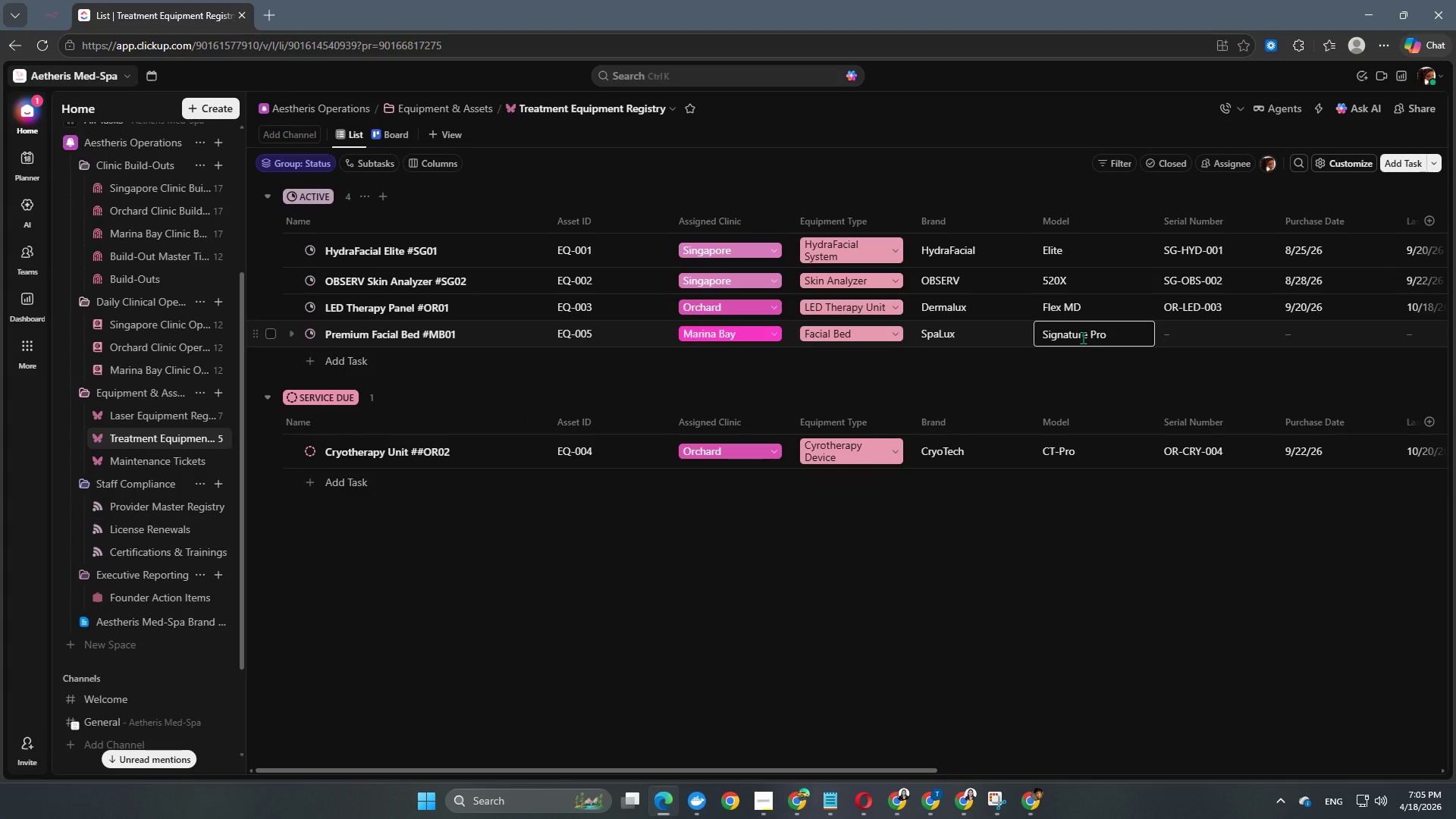 
 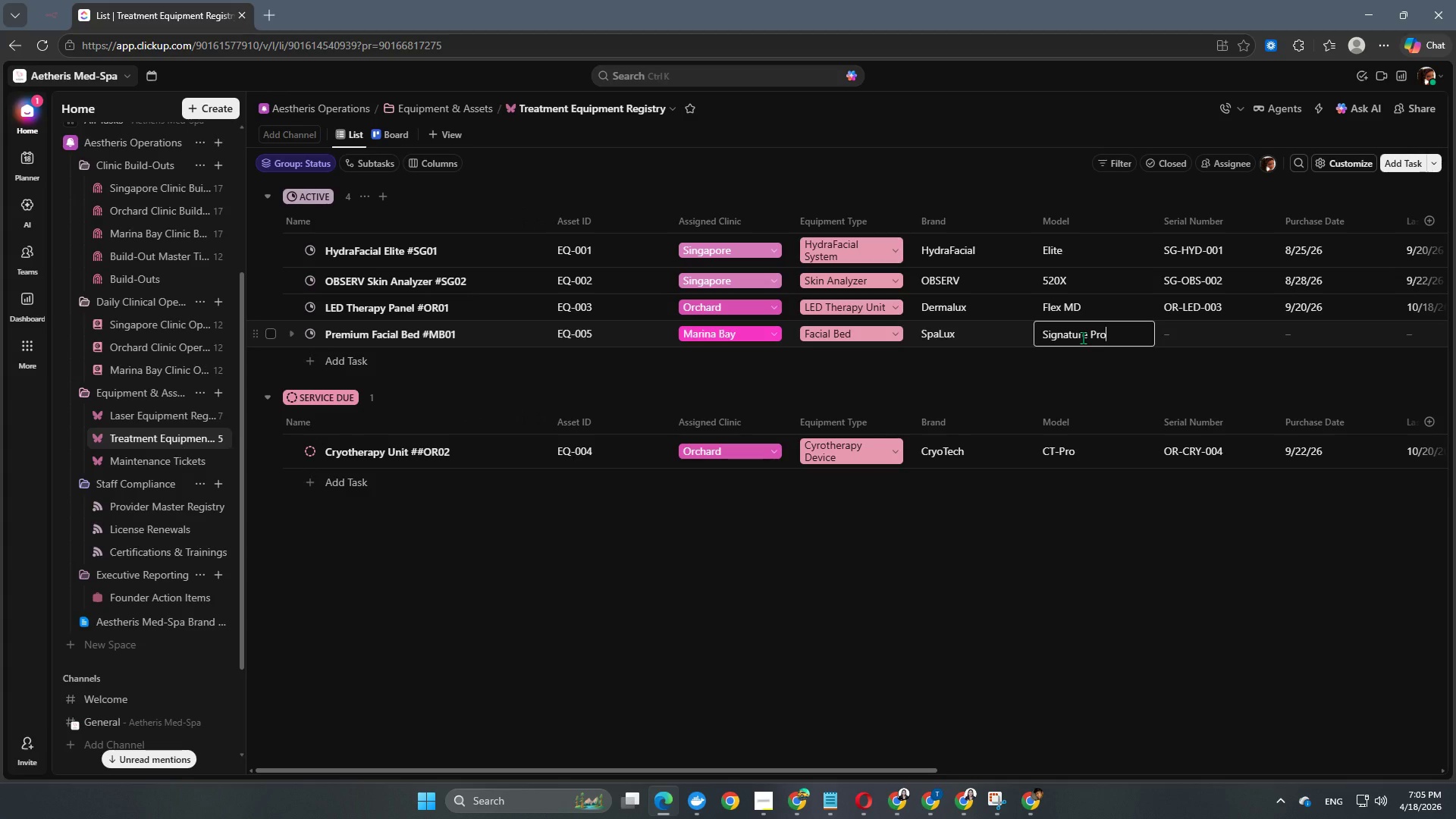 
key(Enter)
 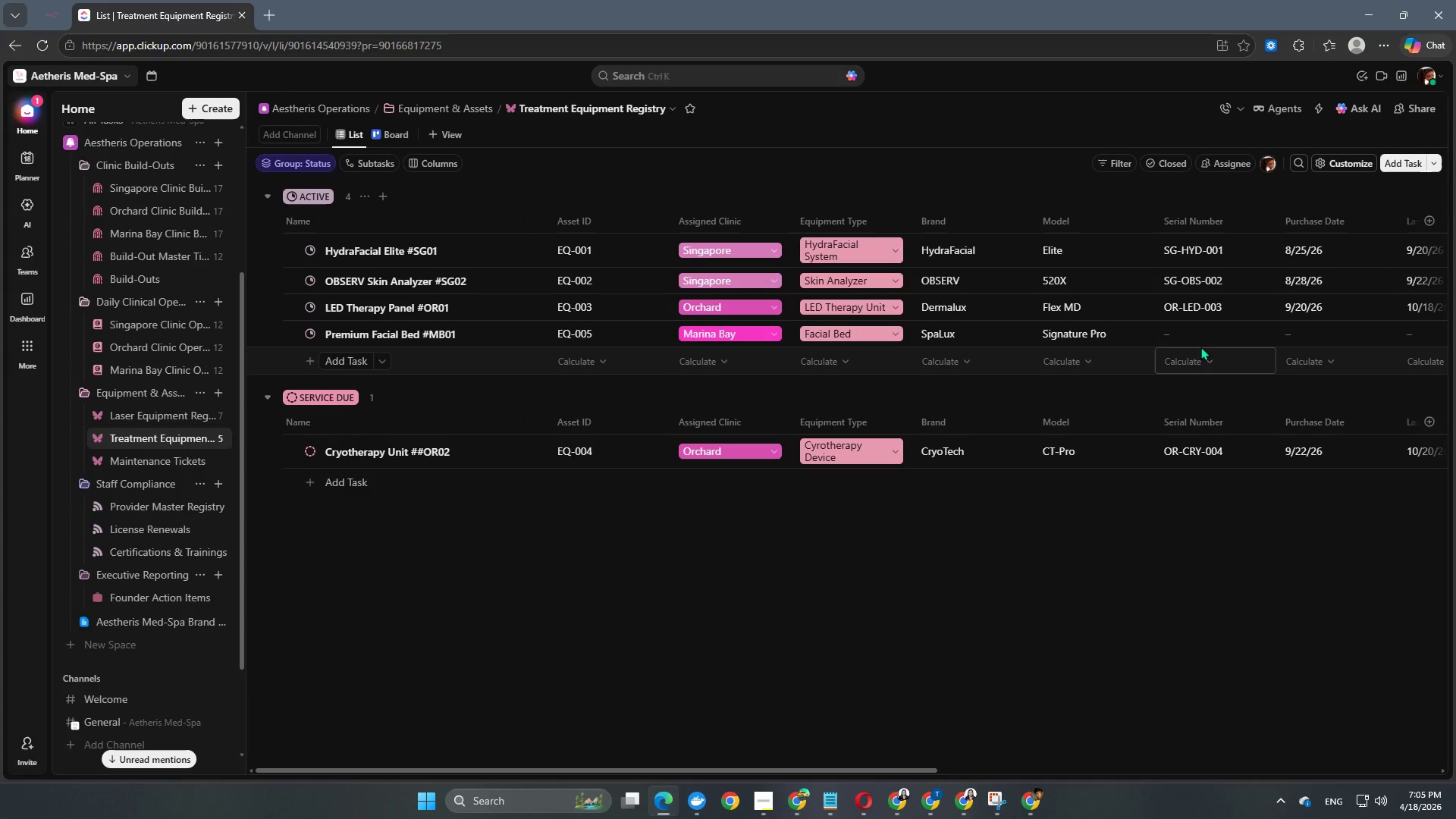 
left_click([1197, 334])
 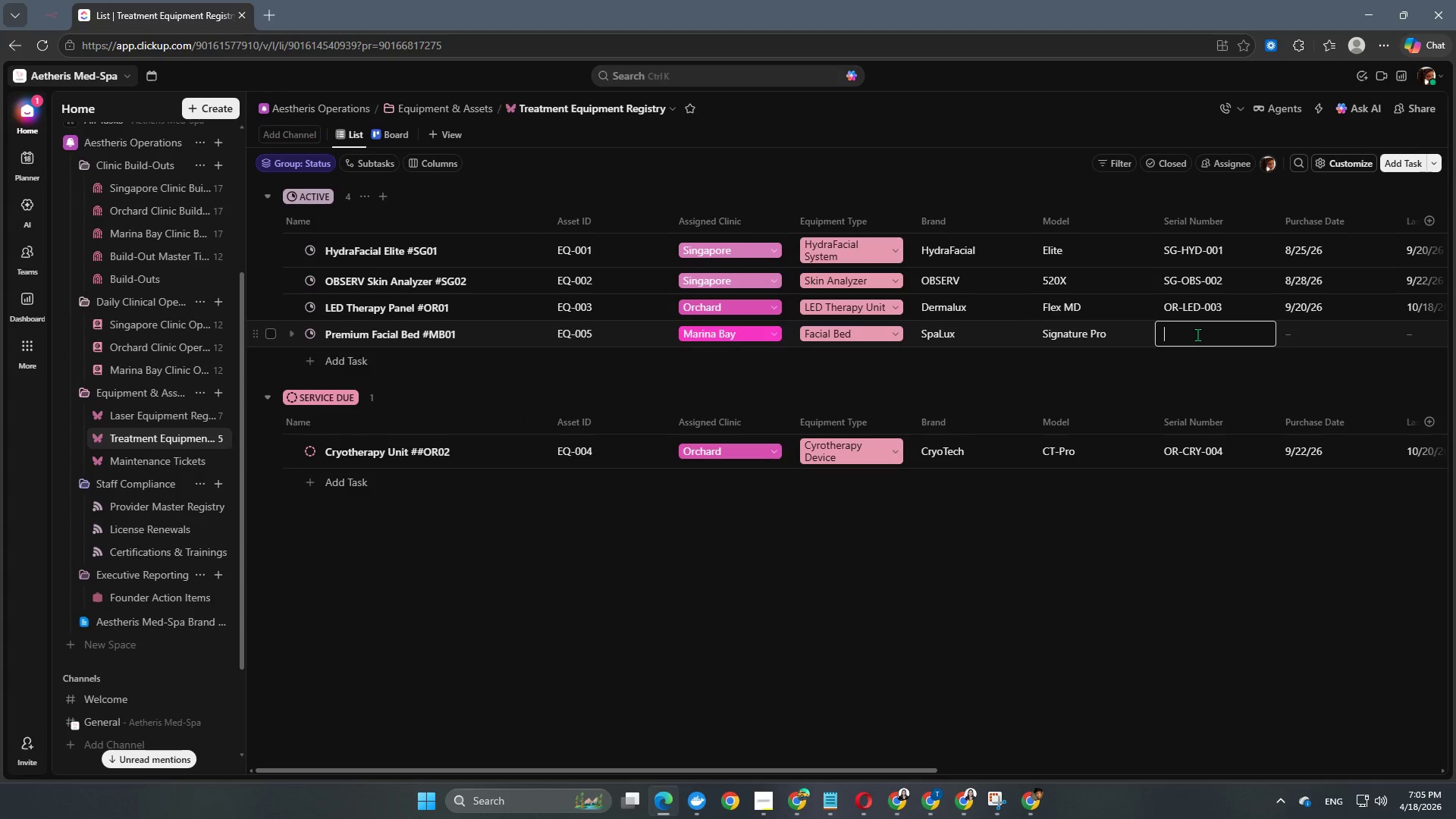 
type(MB-BED-005)
key(NumpadEnter)
 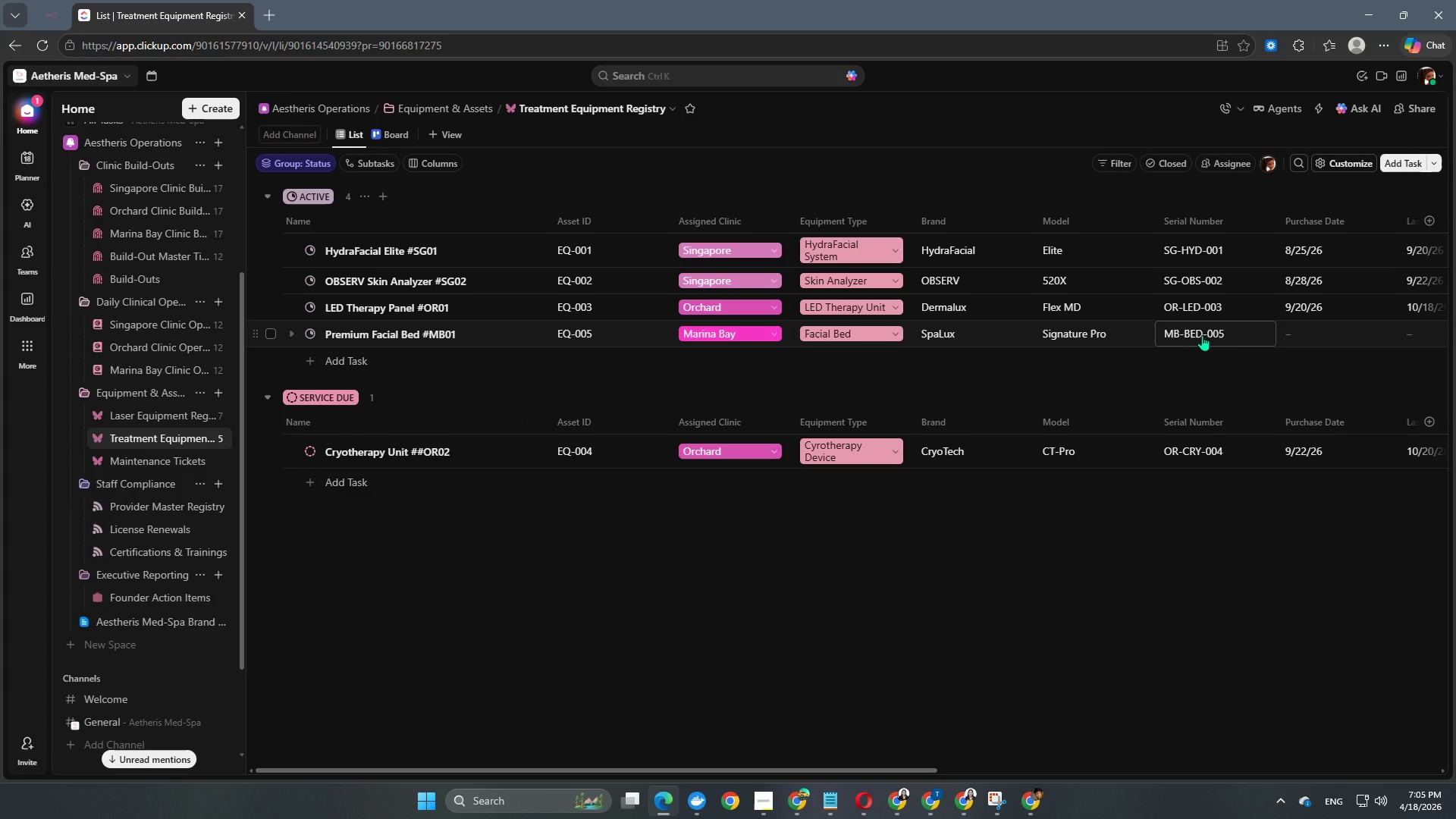 
left_click([1327, 331])
 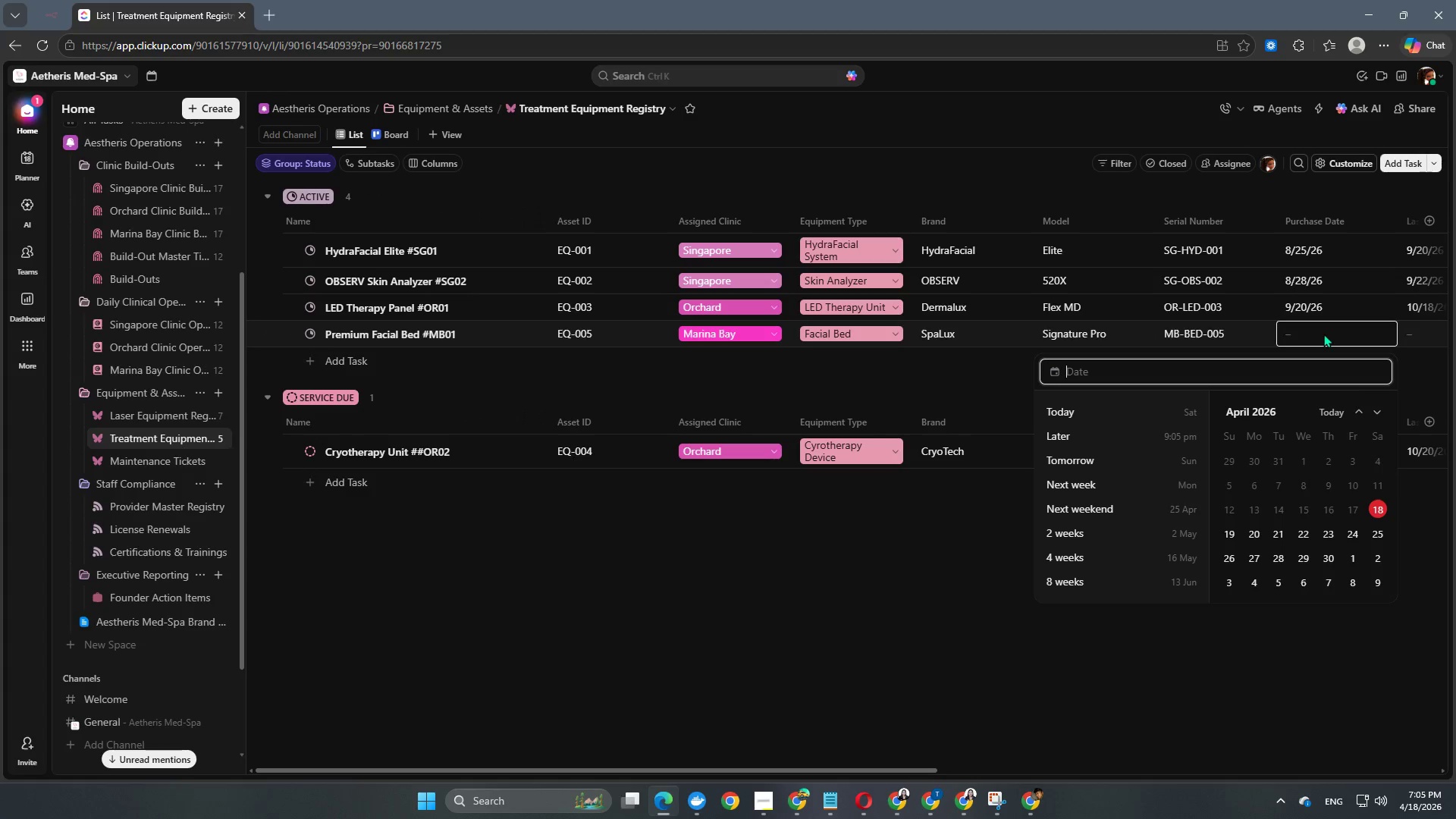 
key(Numpad2)
 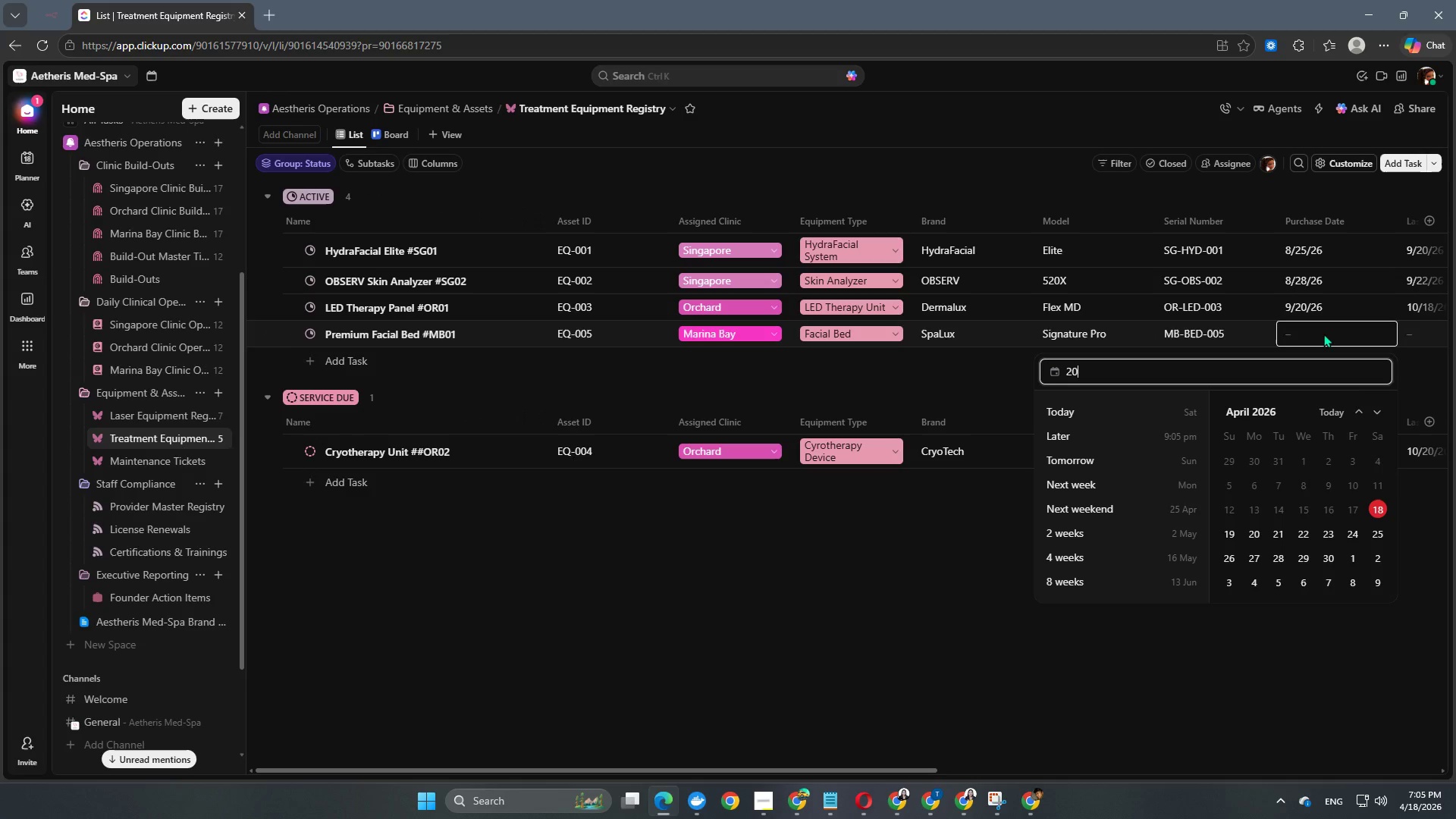 
key(Numpad0)
 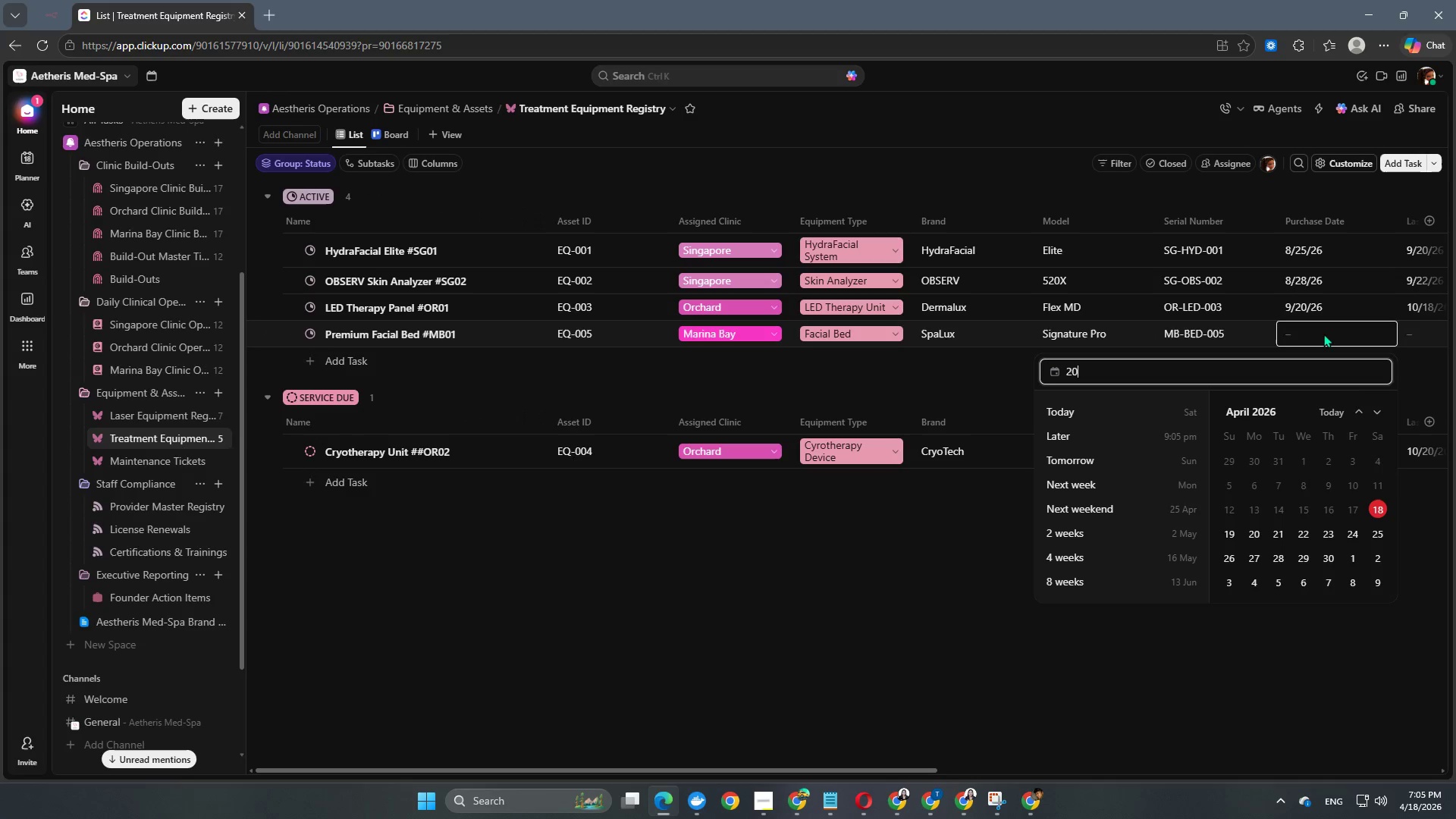 
key(Numpad2)
 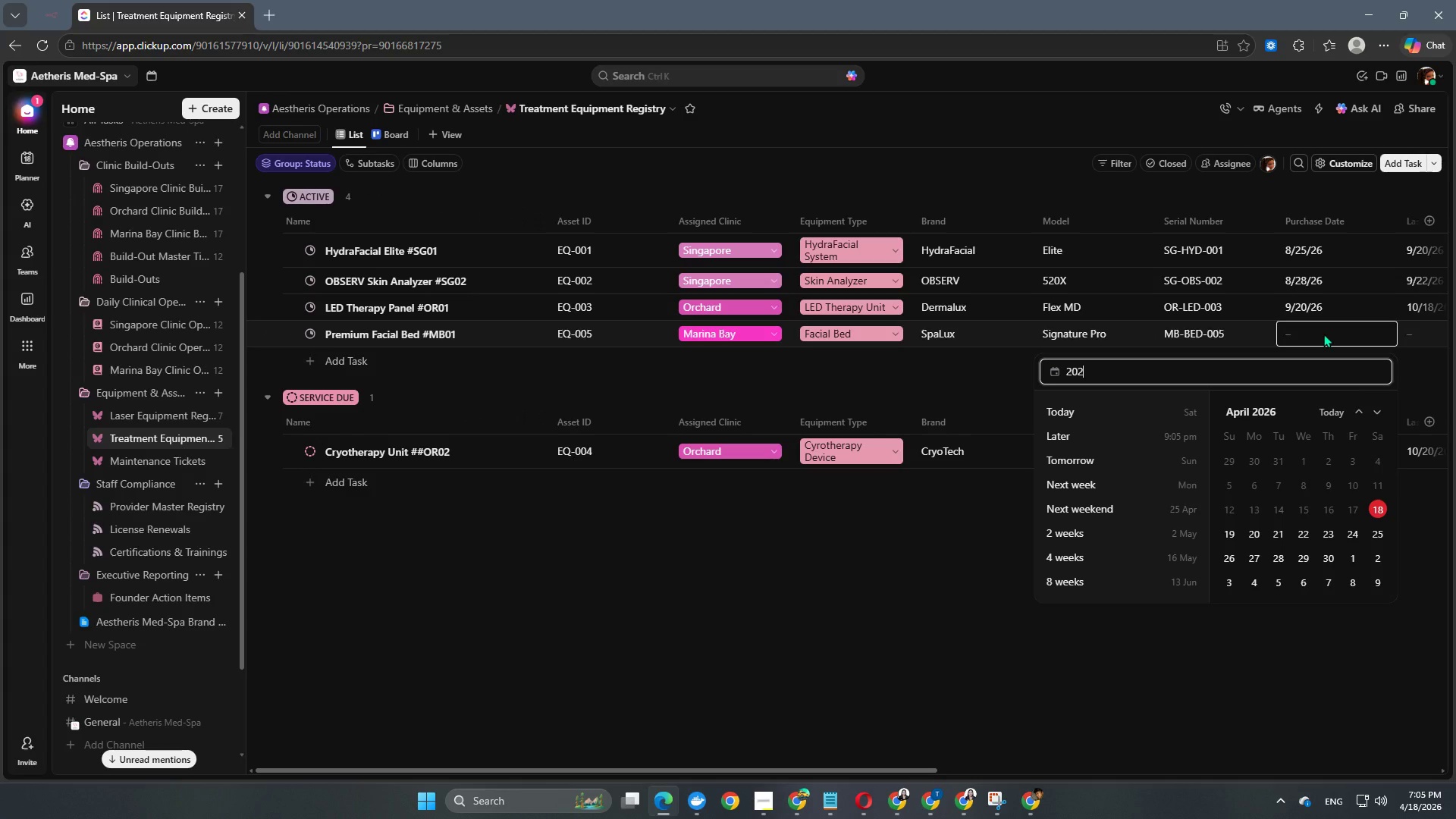 
key(Numpad6)
 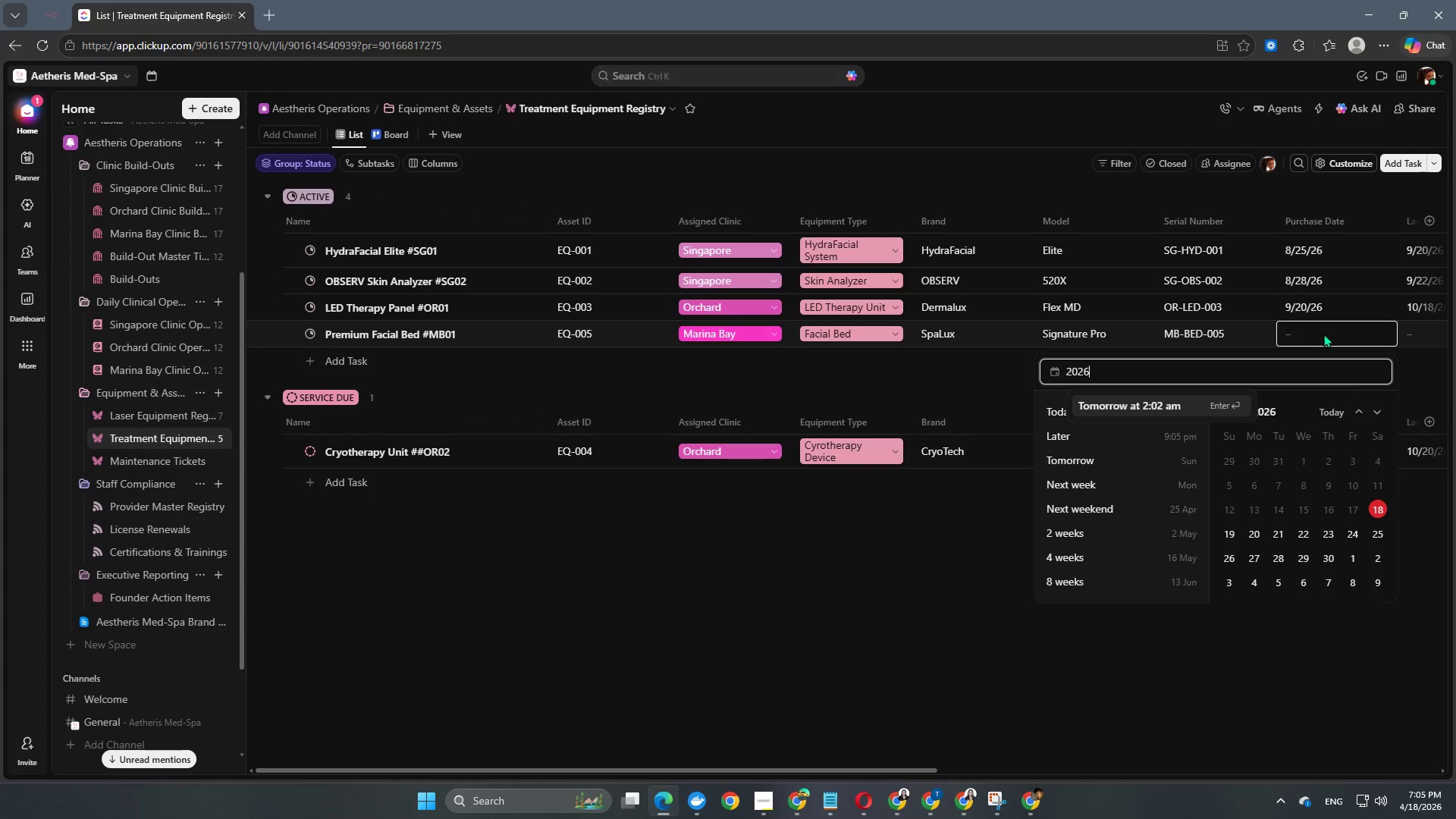 
key(NumpadSubtract)
 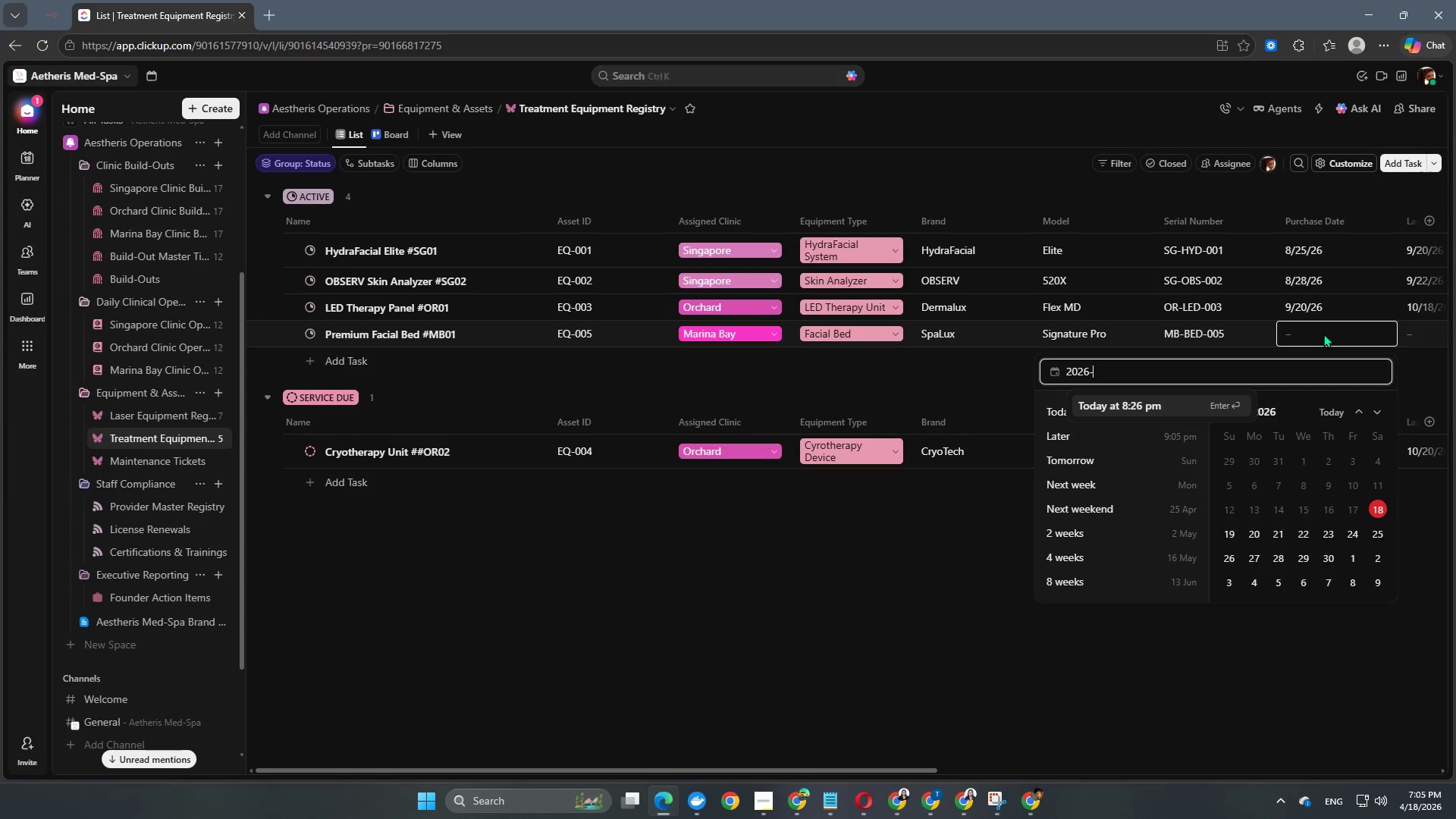 
key(Numpad1)
 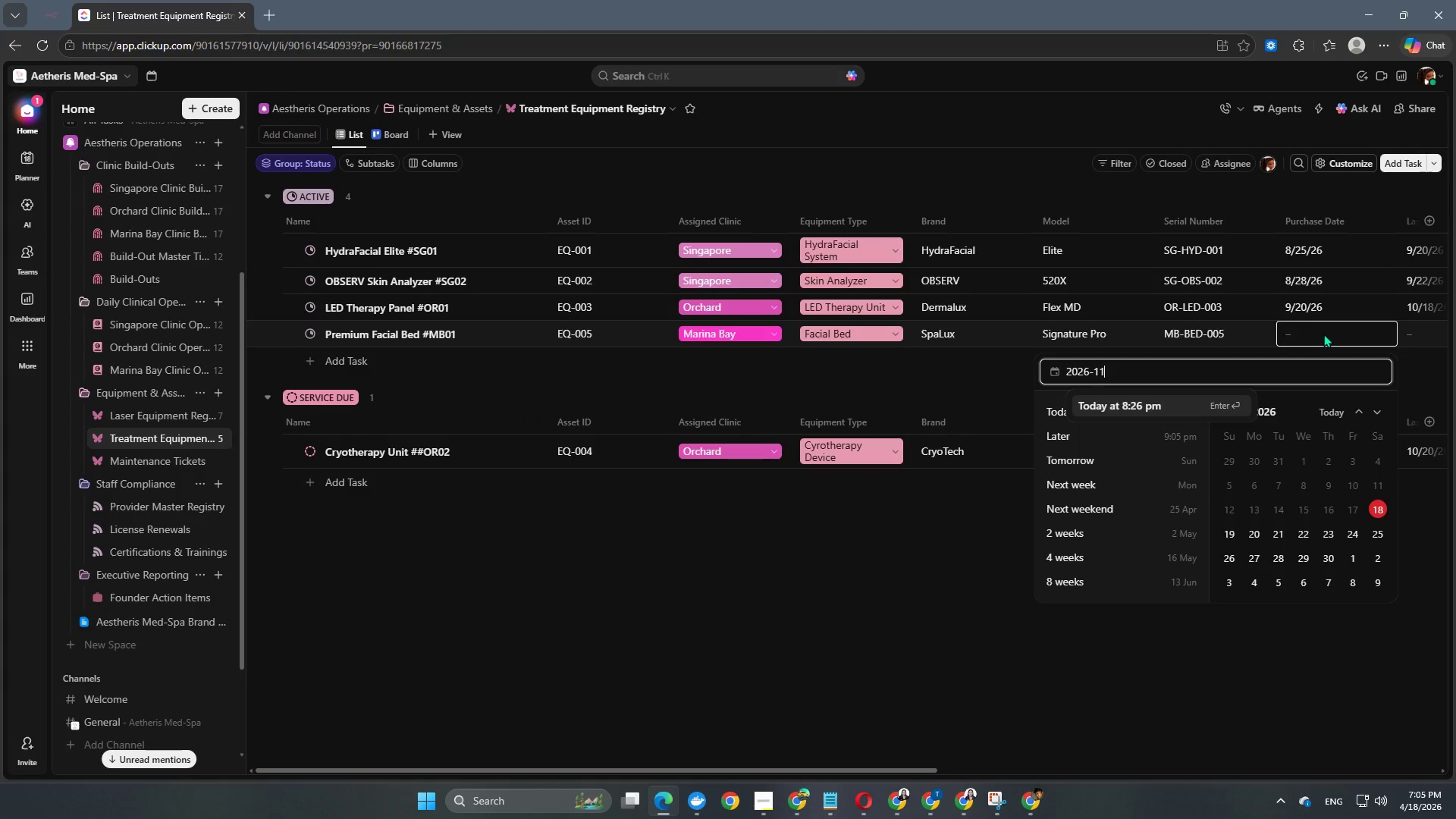 
key(Numpad1)
 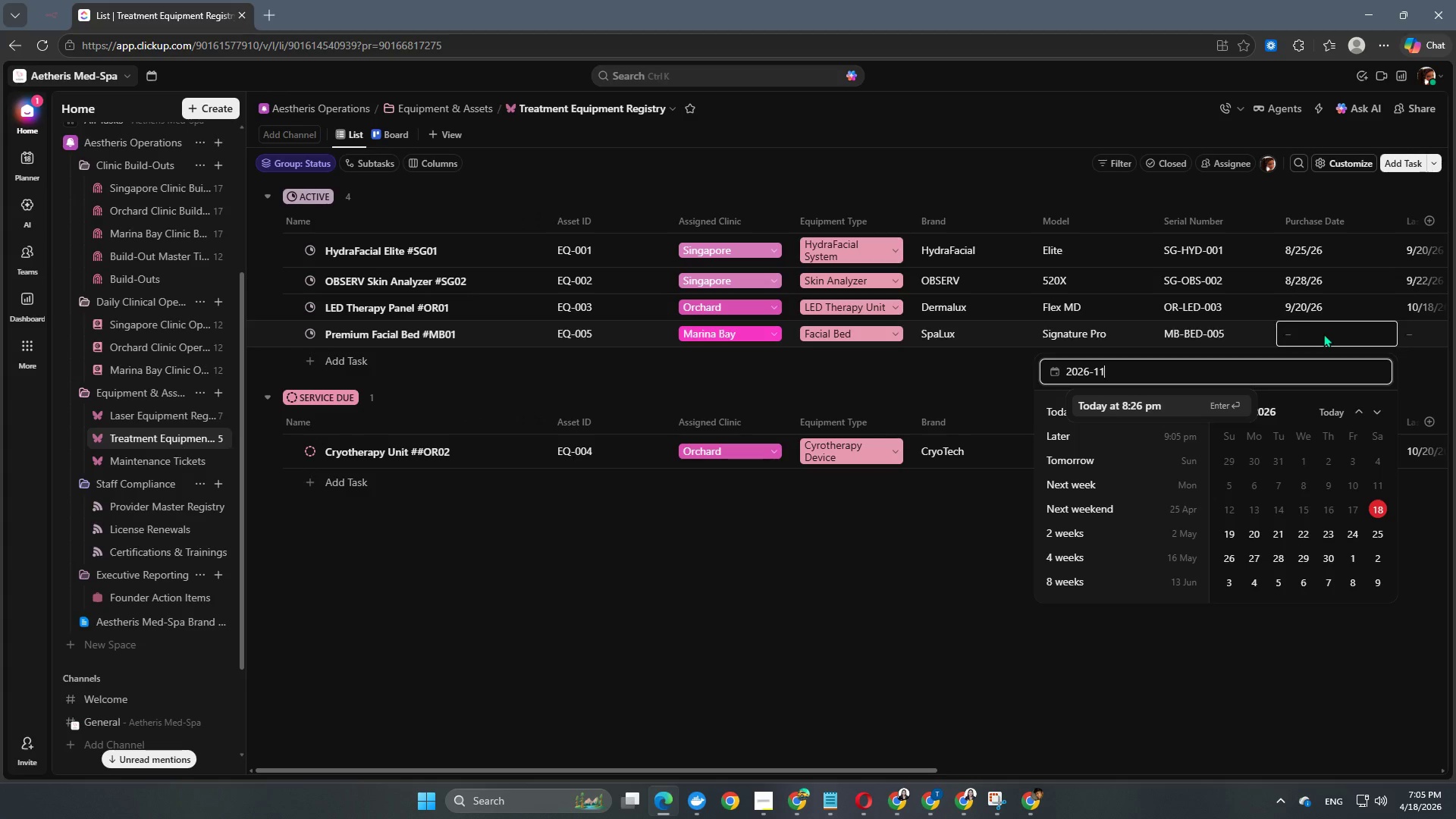 
key(NumpadSubtract)
 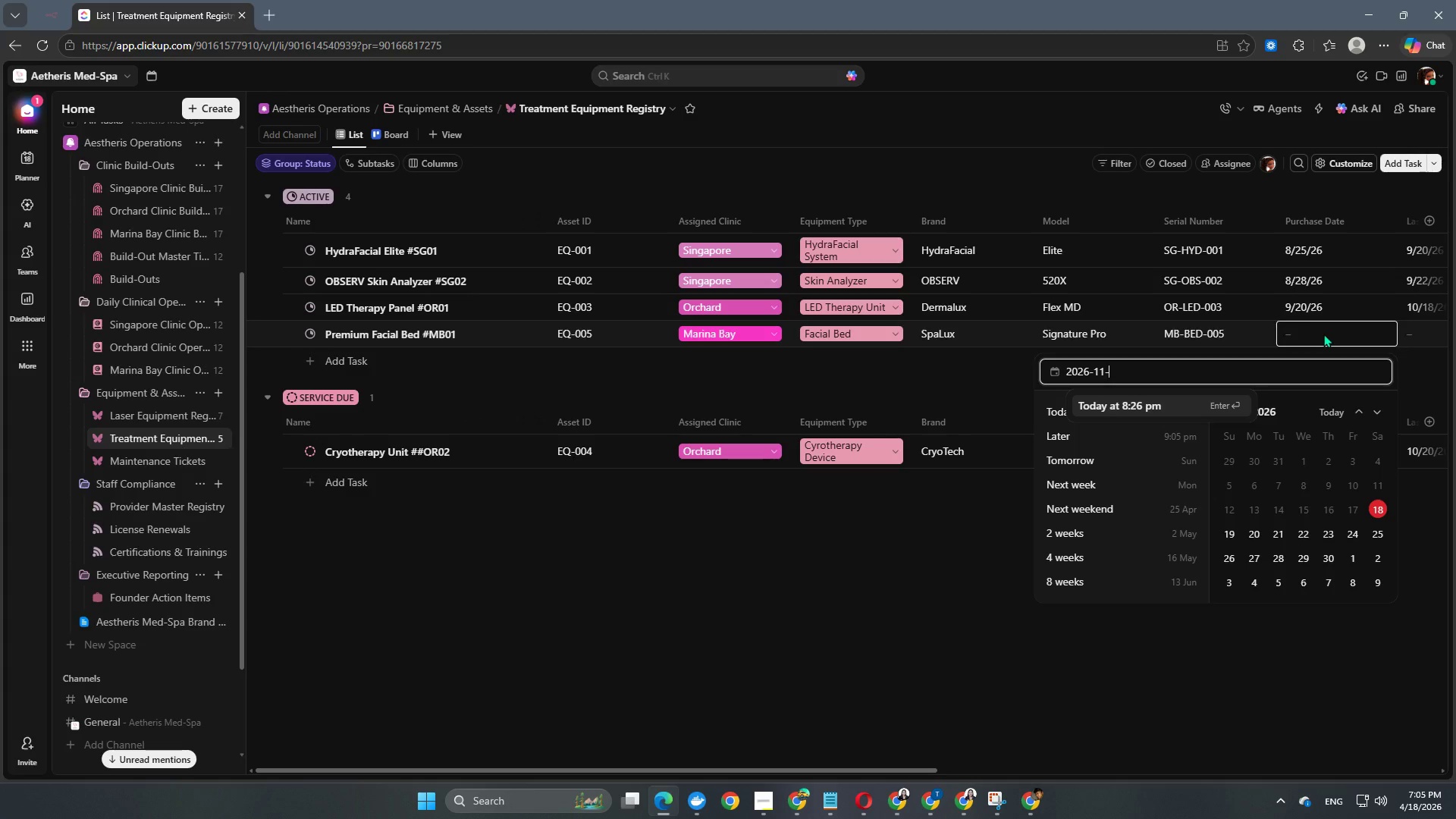 
key(Numpad0)
 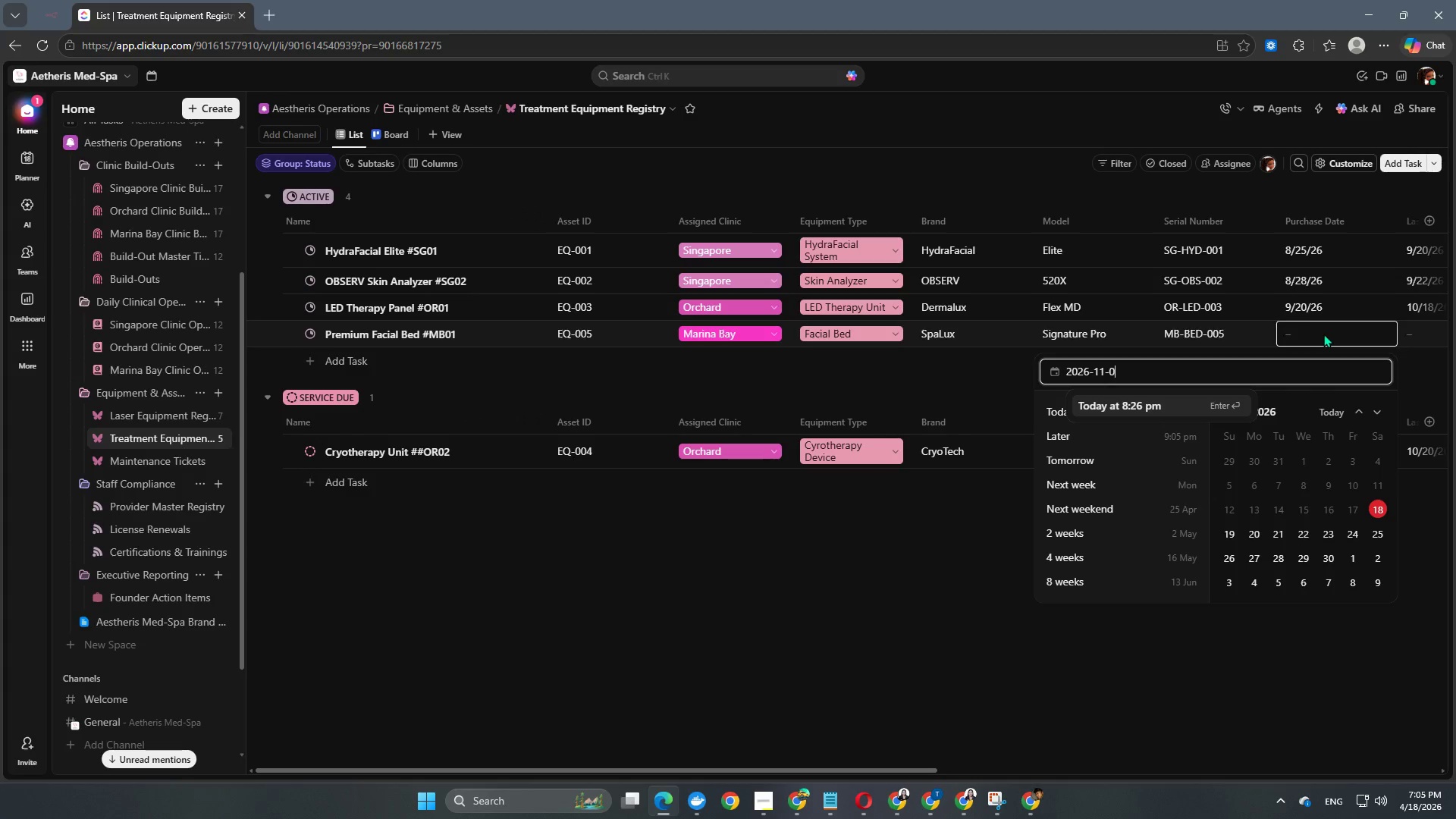 
key(Numpad8)
 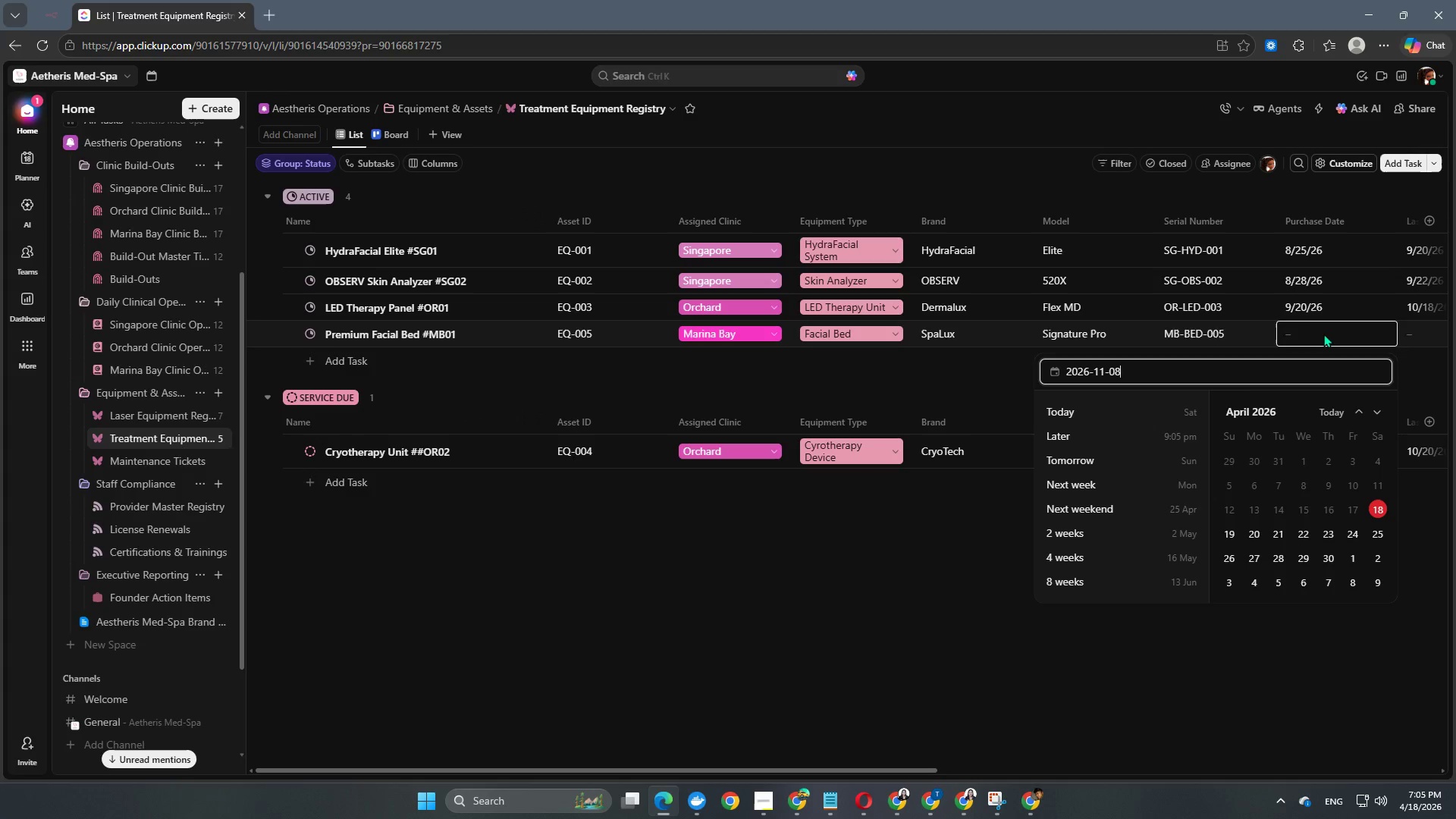 
key(NumpadEnter)
 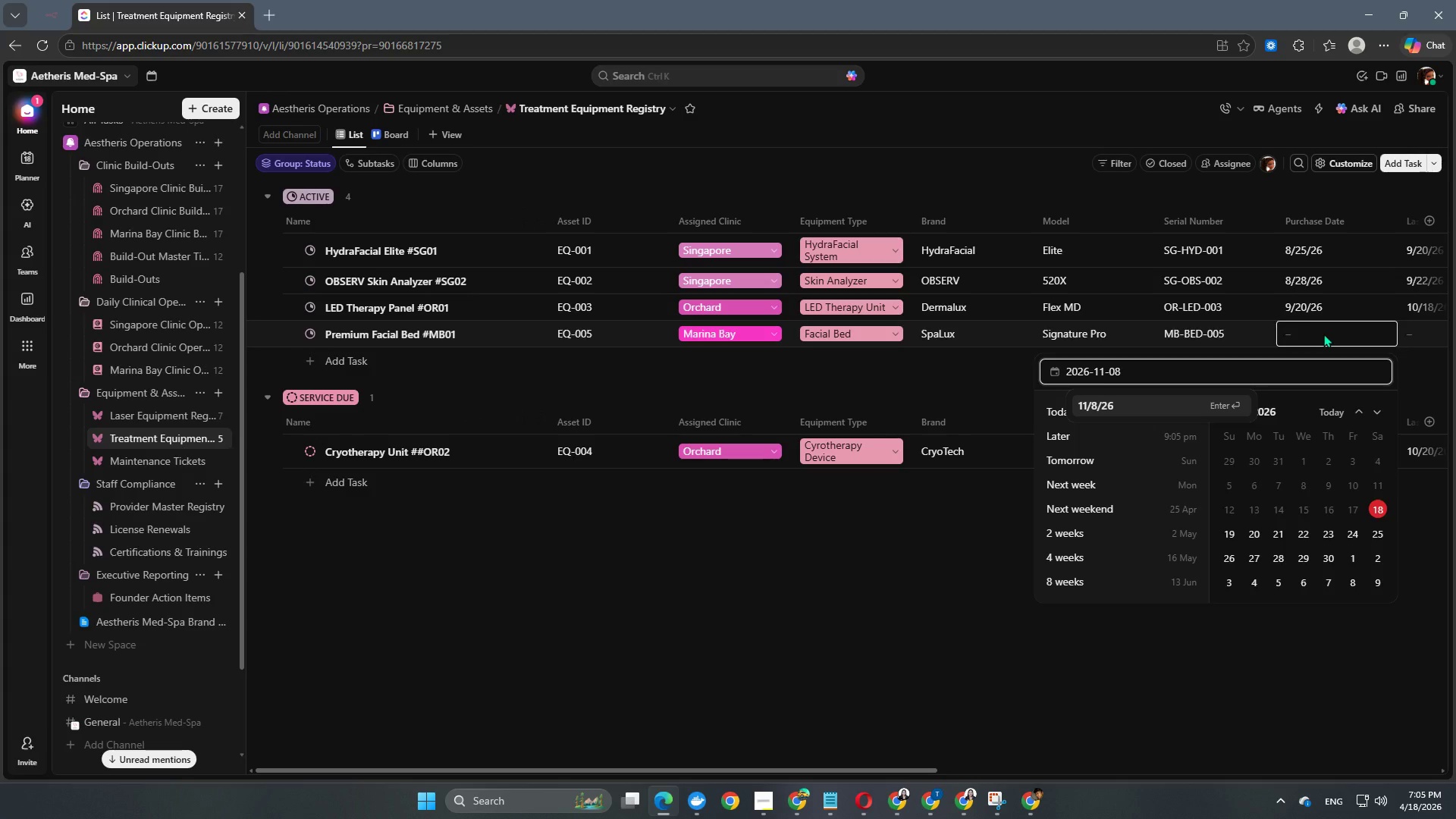 
key(NumpadEnter)
 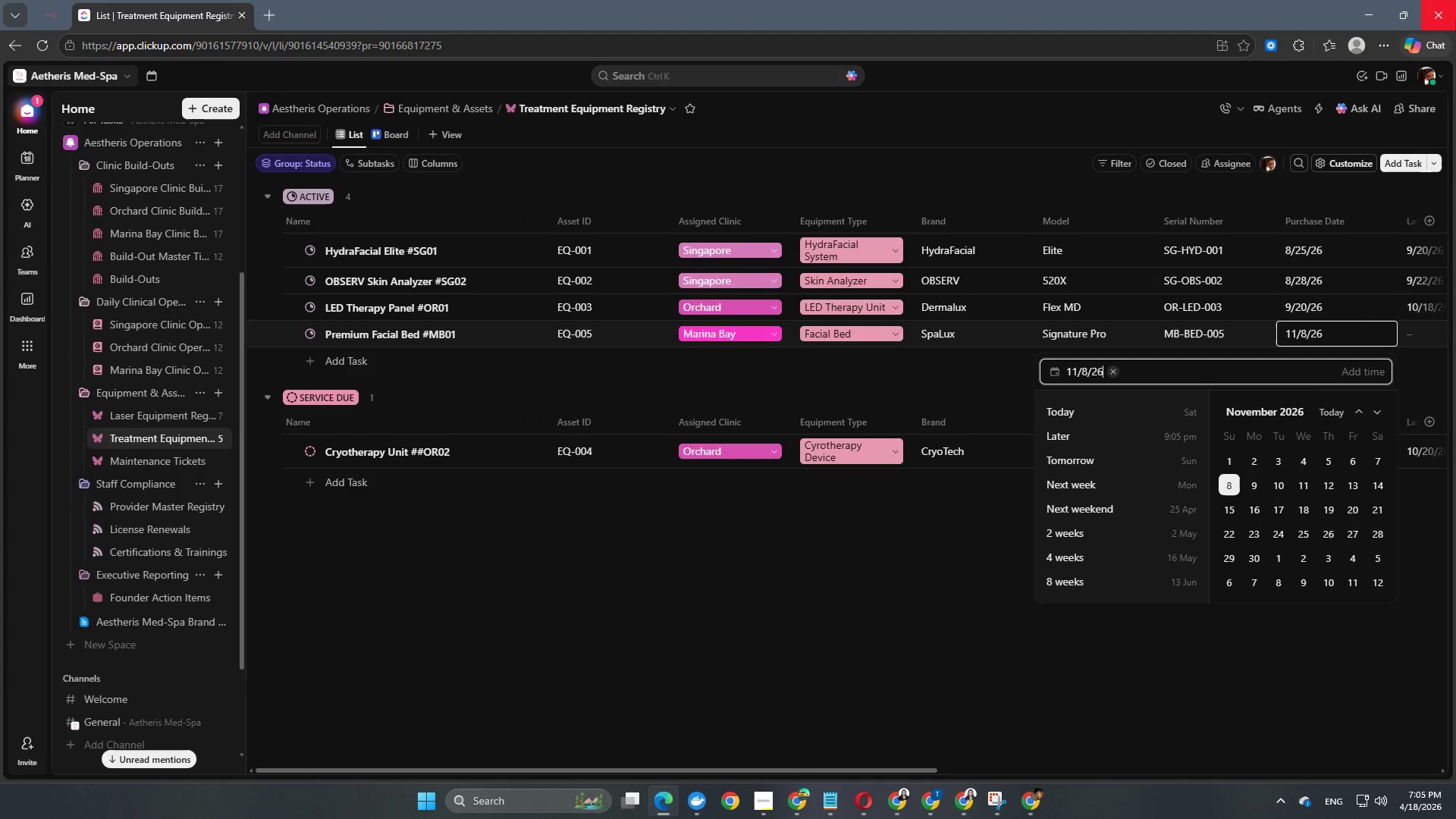 
left_click([986, 570])
 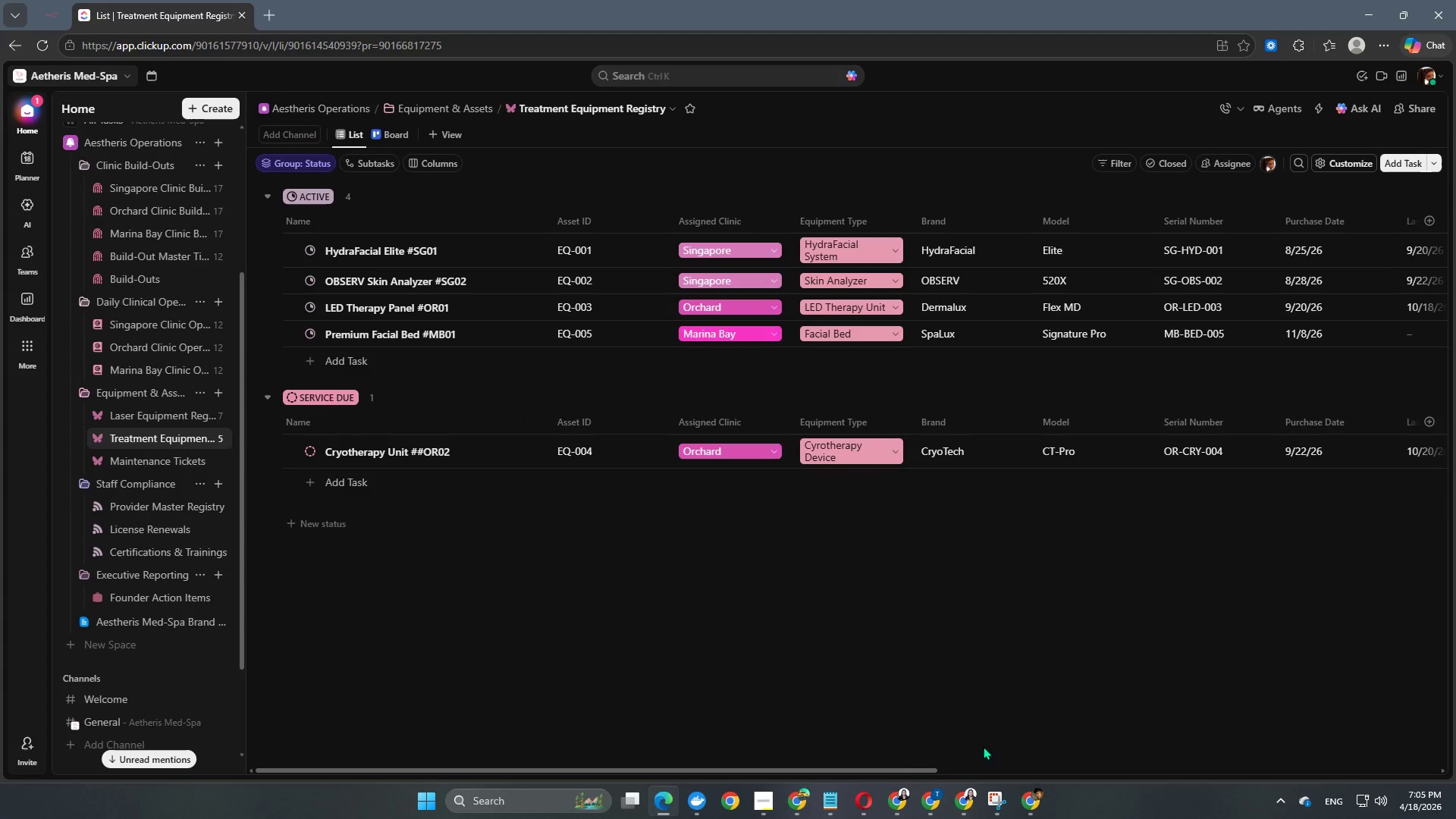 
left_click_drag(start_coordinate=[912, 767], to_coordinate=[1401, 799])
 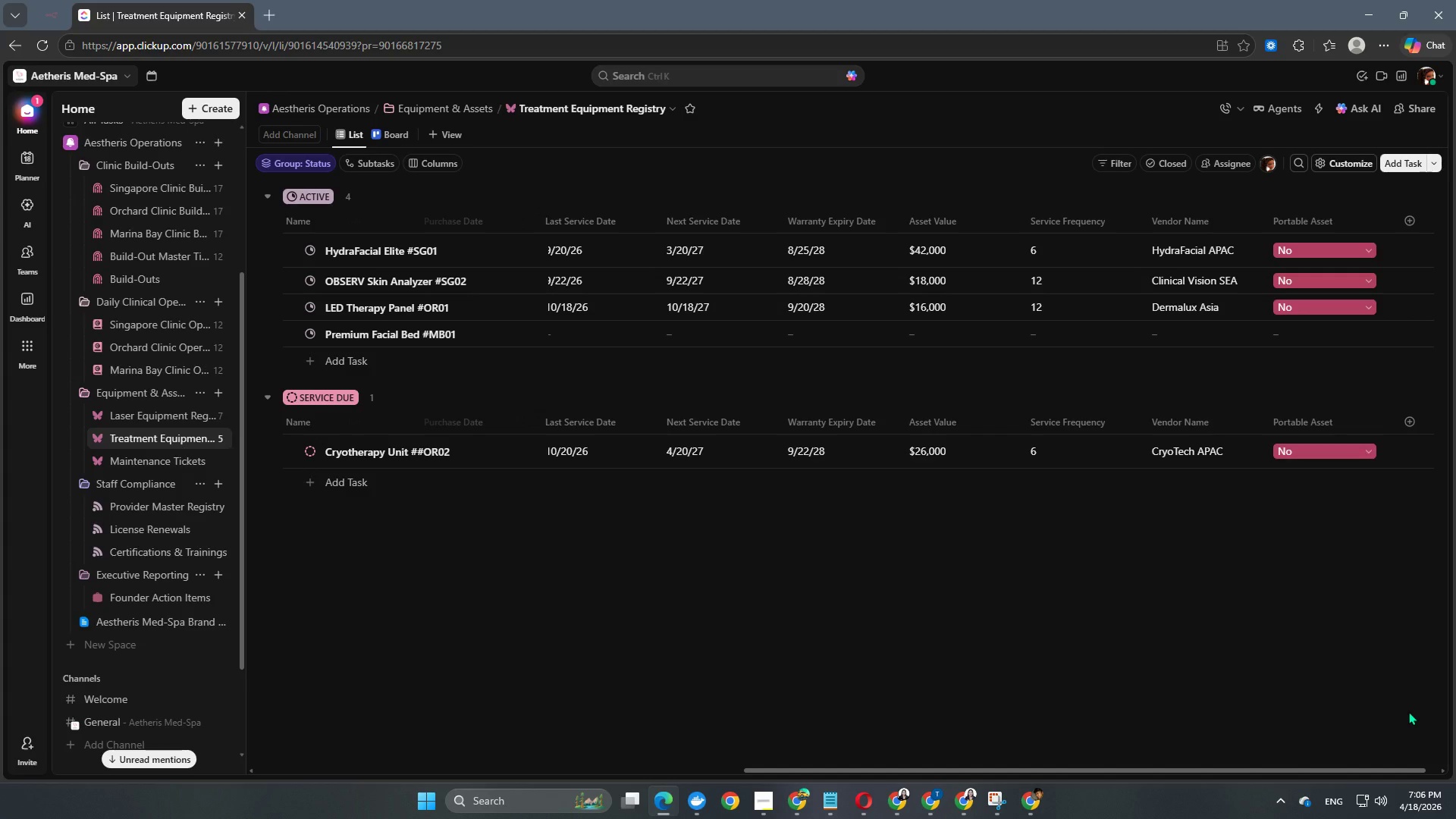 
left_click([580, 334])
 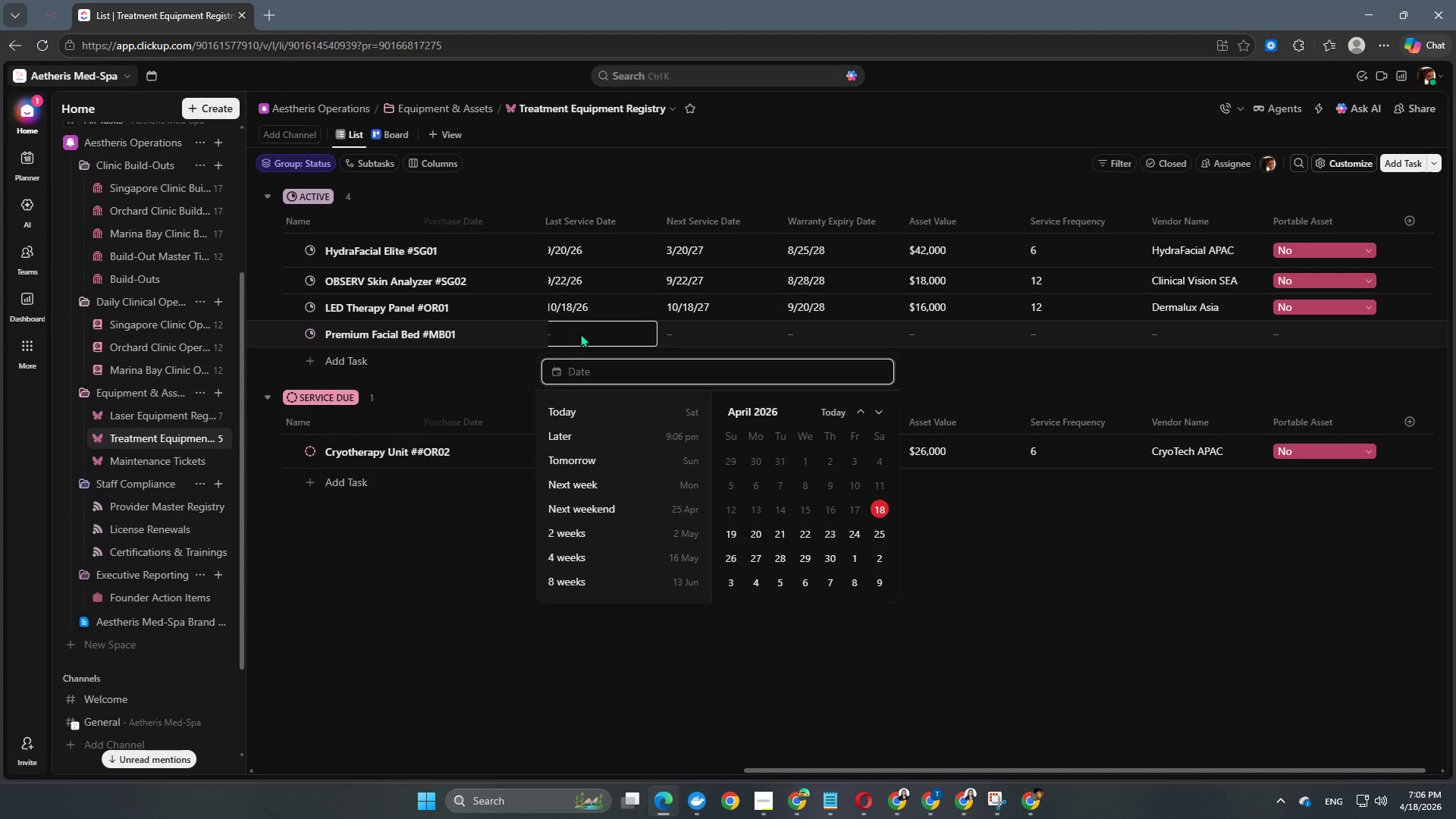 
key(Numpad2)
 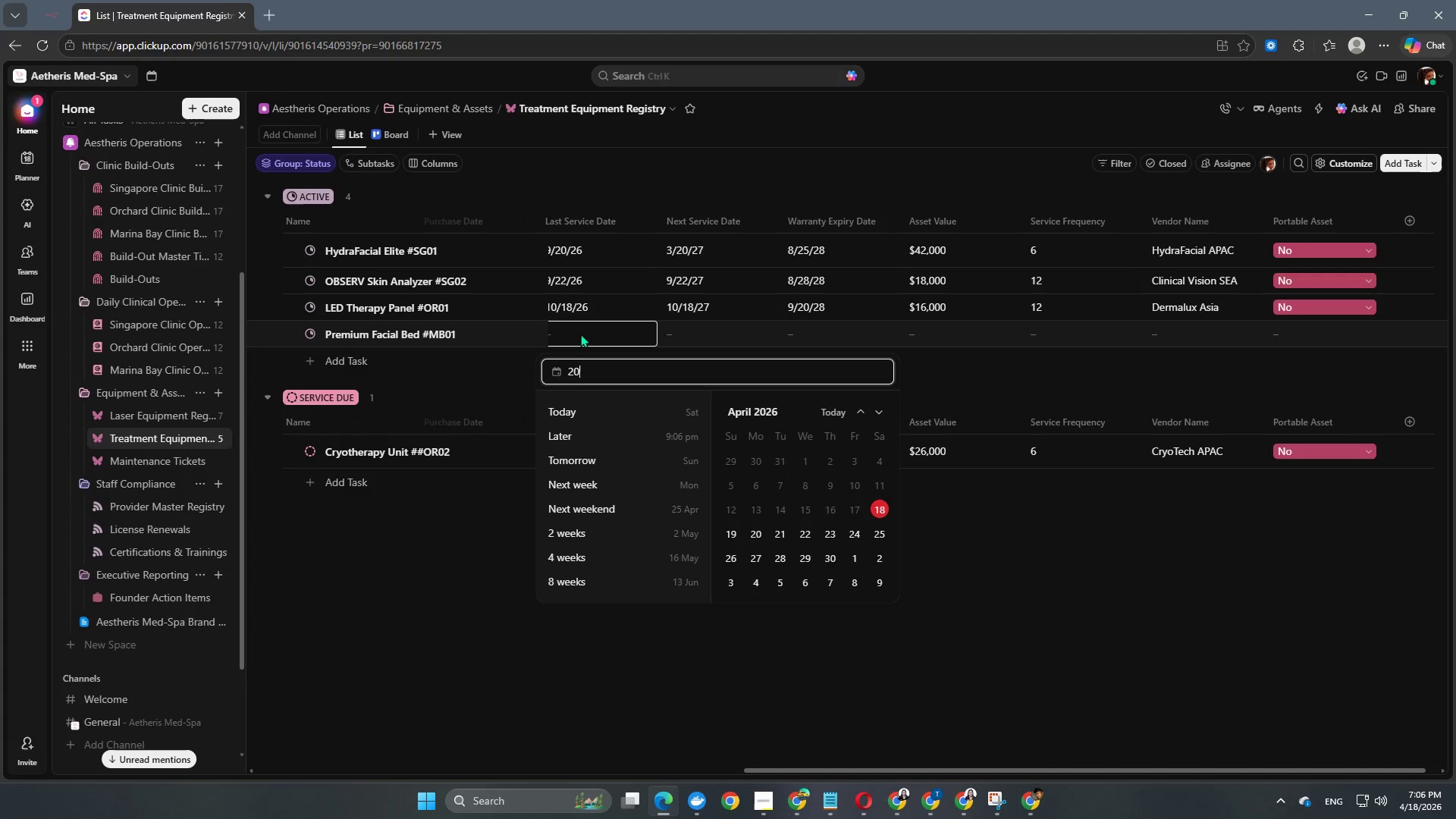 
key(Numpad0)
 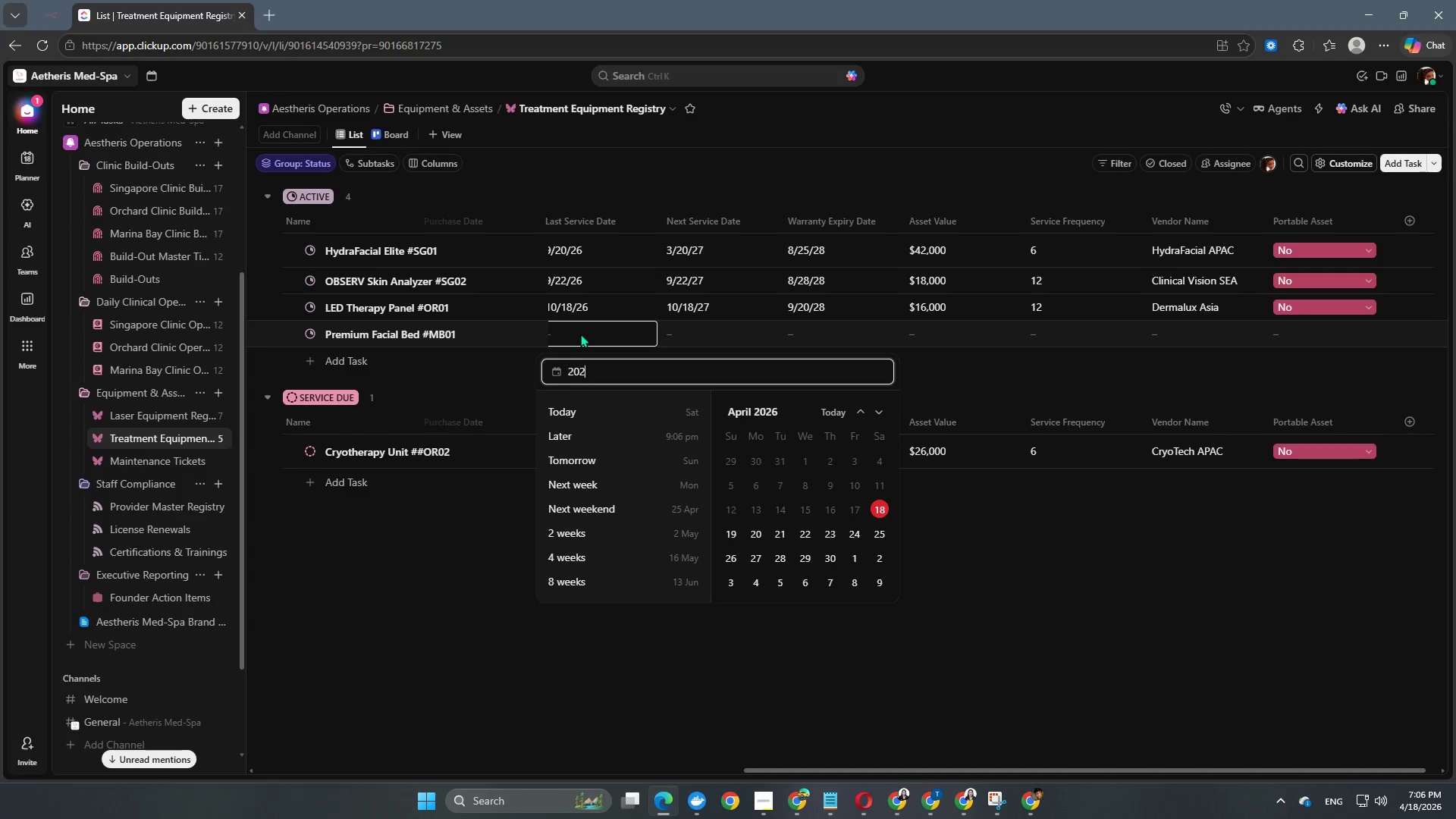 
key(Numpad2)
 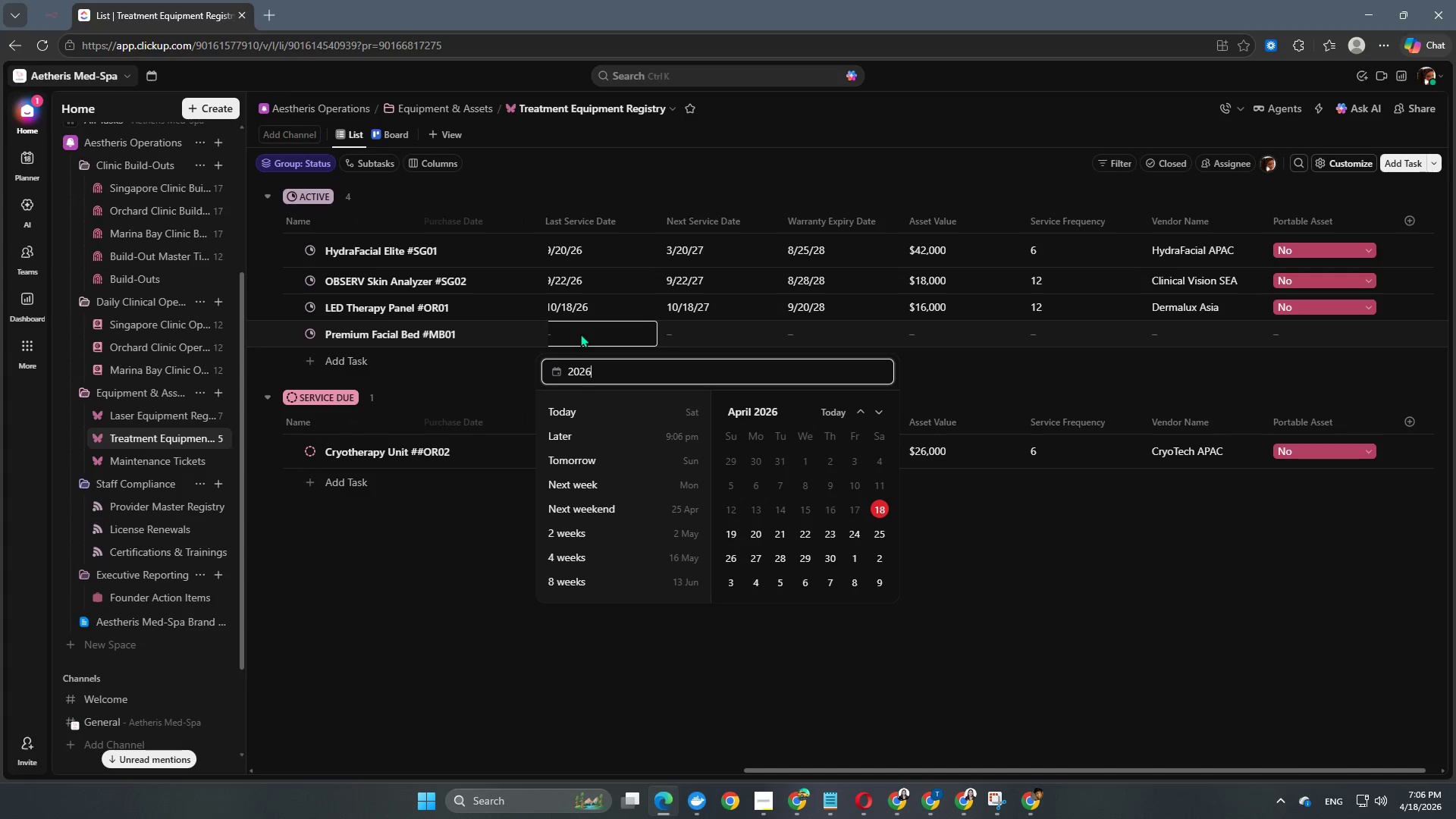 
key(Numpad6)
 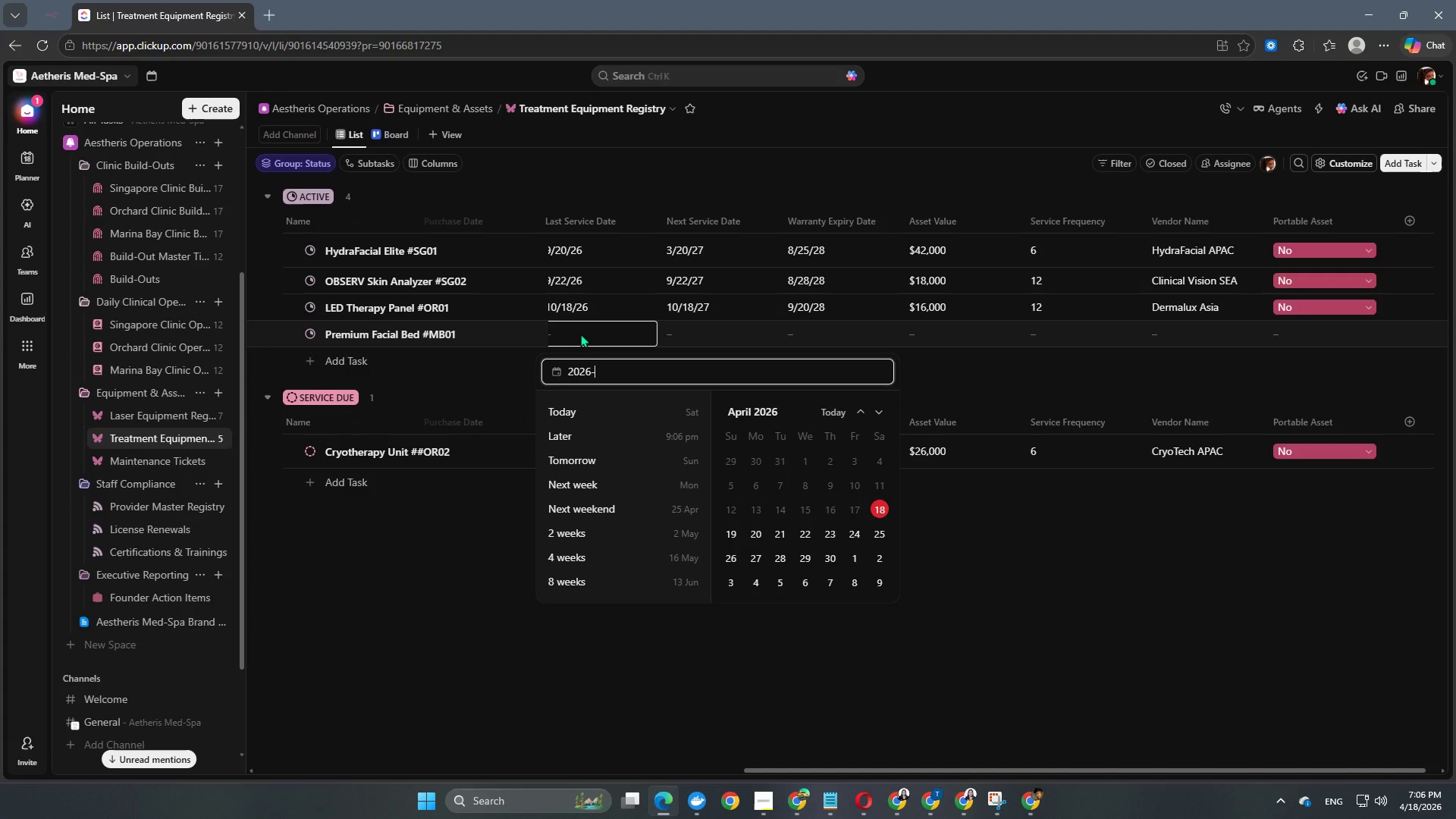 
key(NumpadSubtract)
 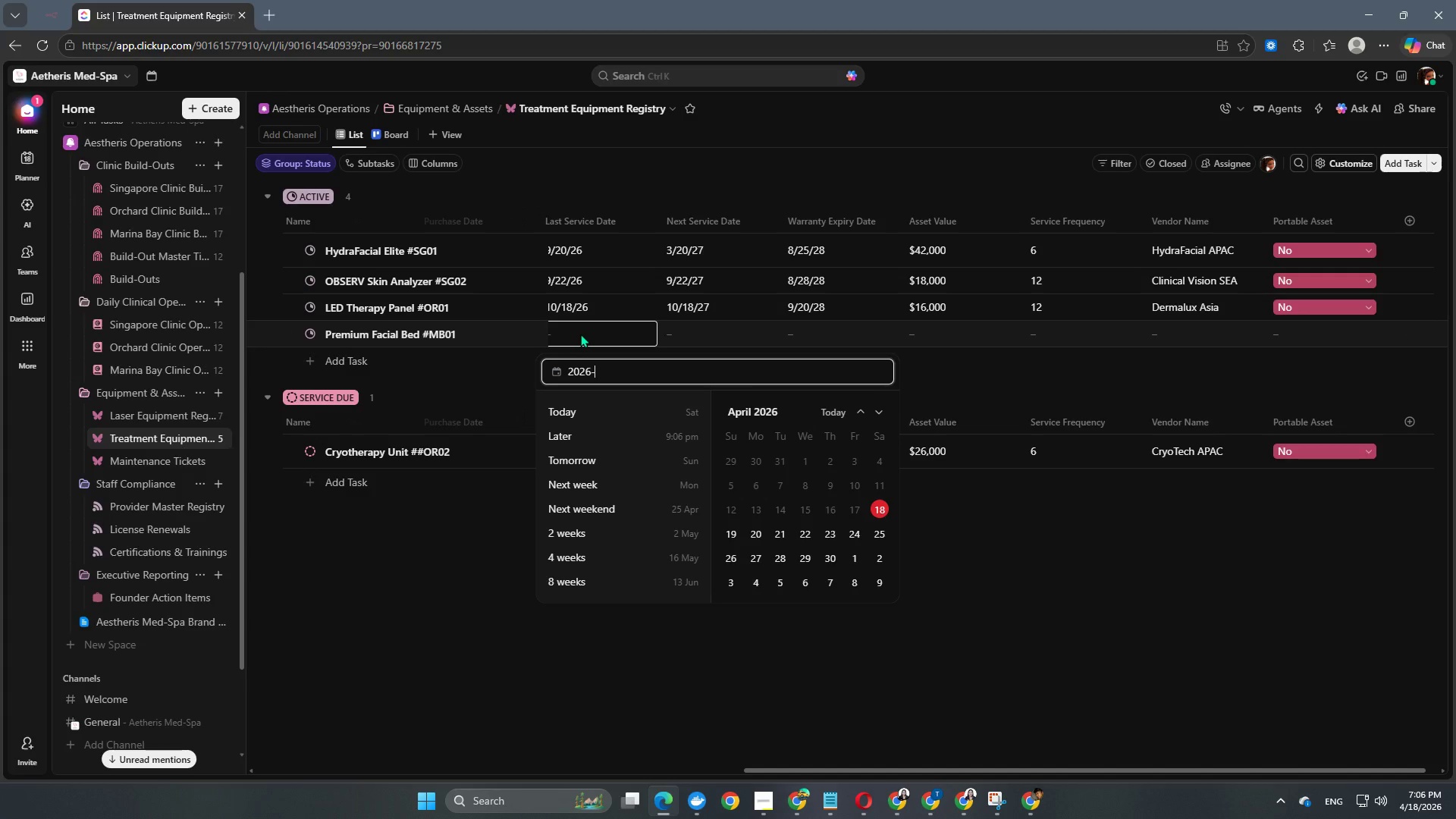 
key(Numpad1)
 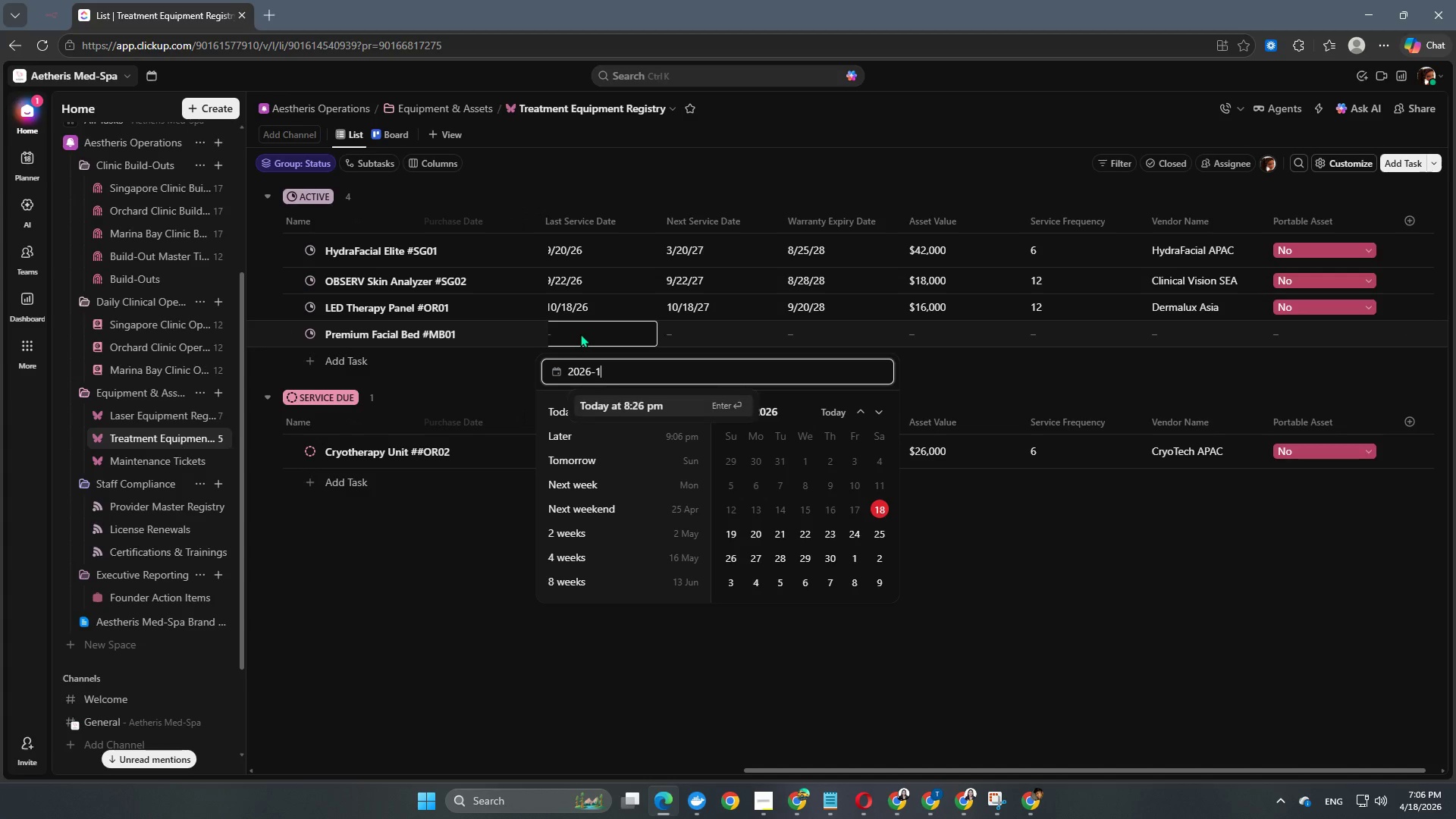 
key(Numpad1)
 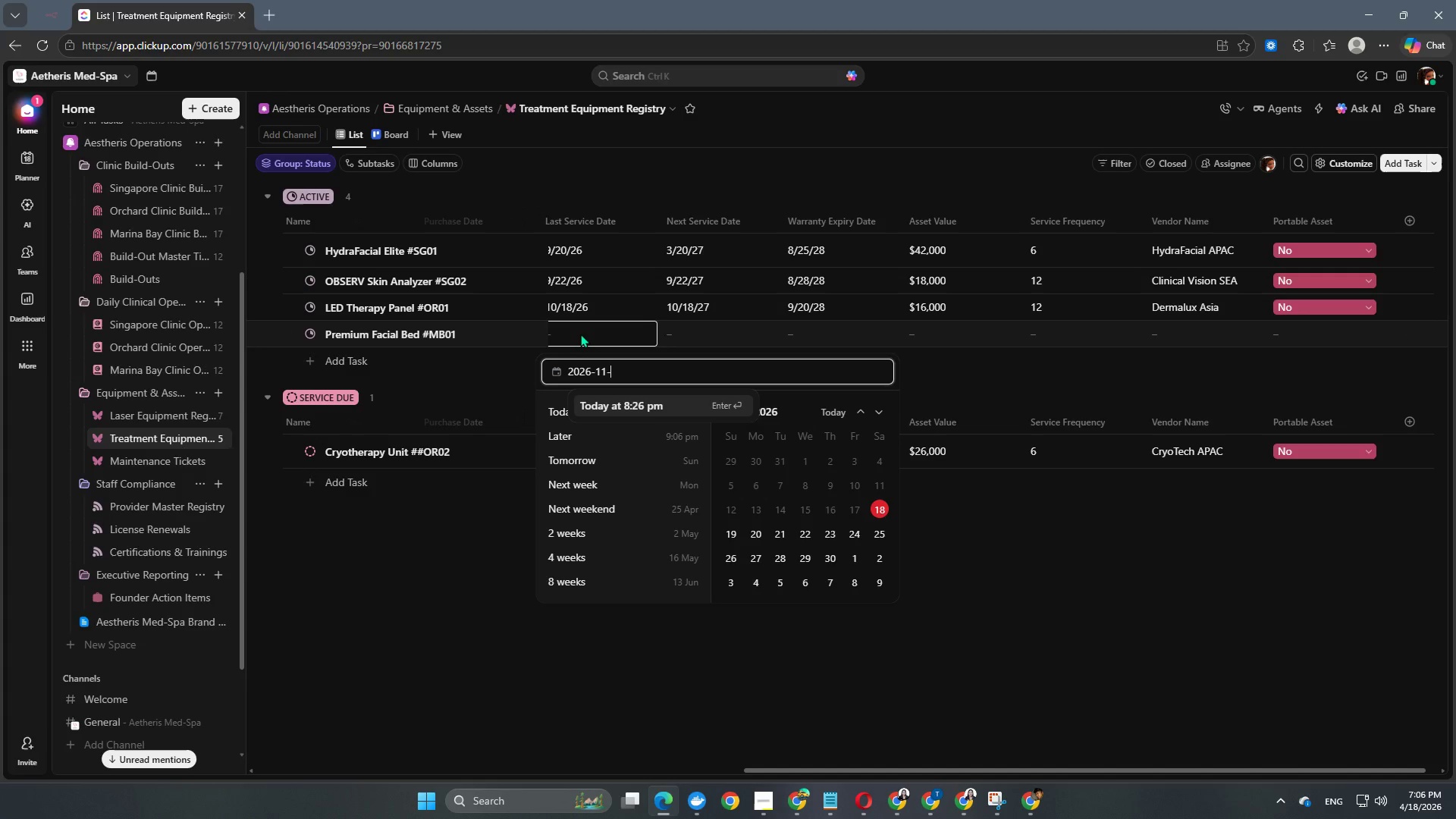 
key(NumpadSubtract)
 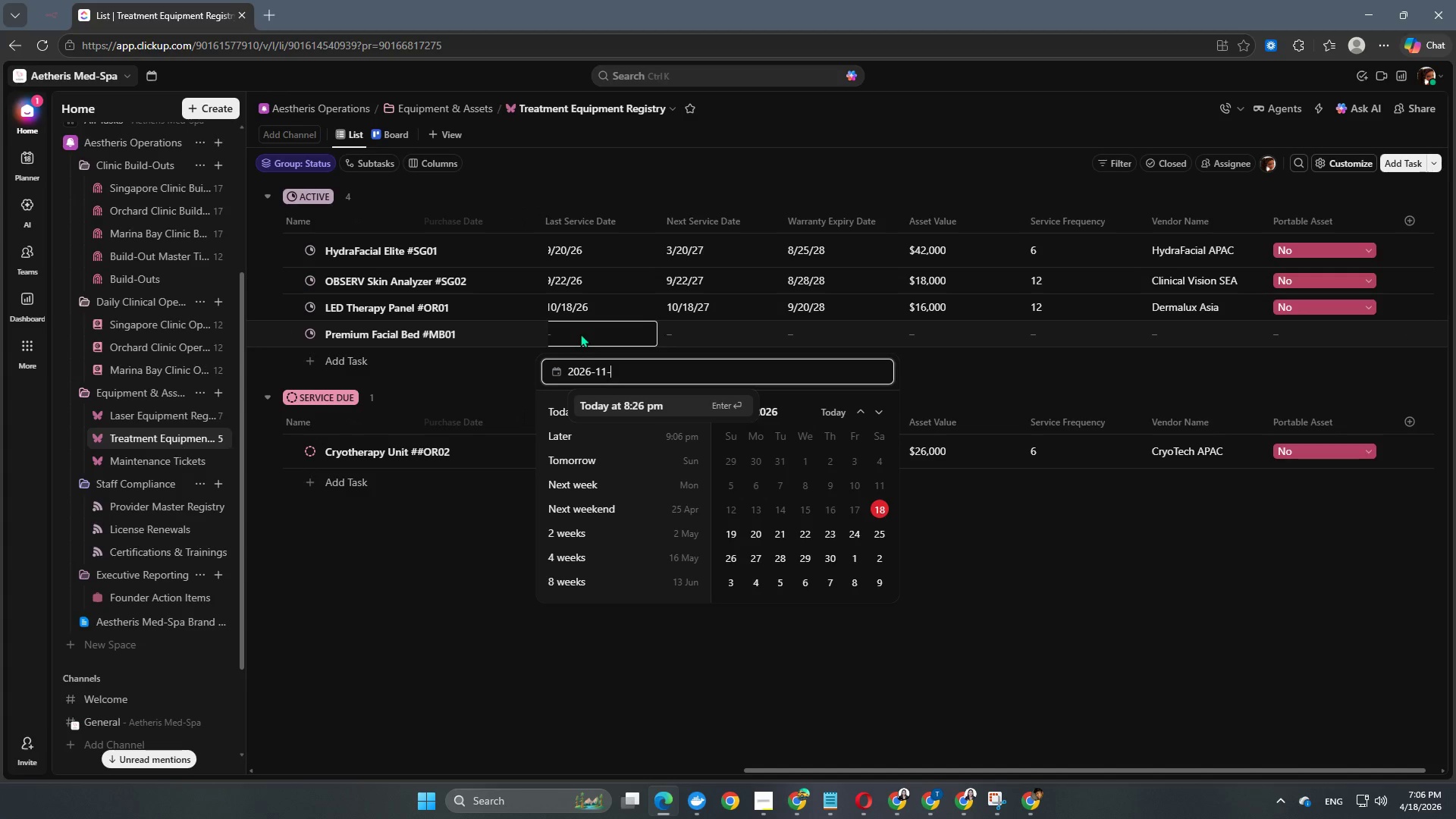 
key(Numpad2)
 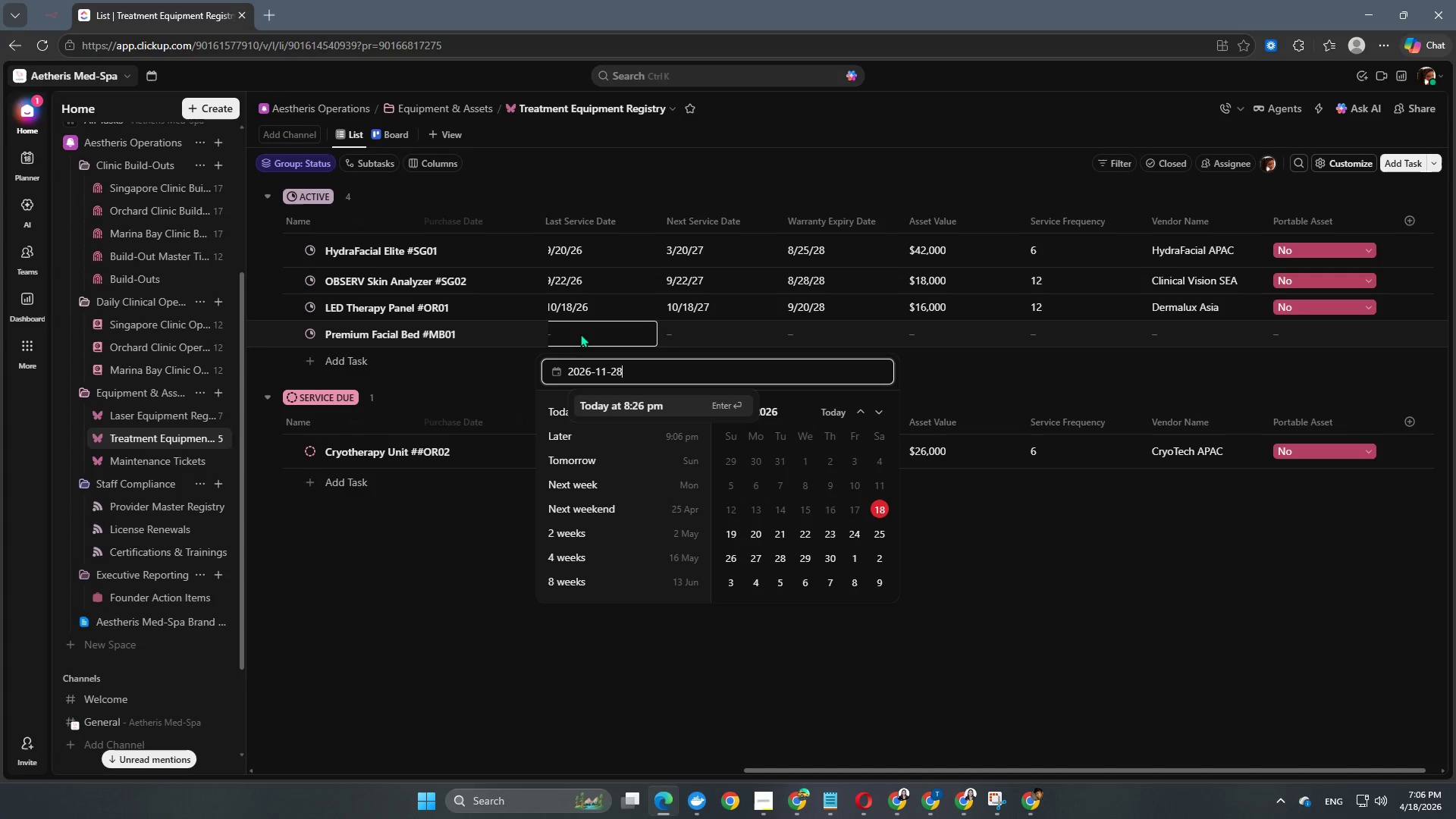 
key(Numpad8)
 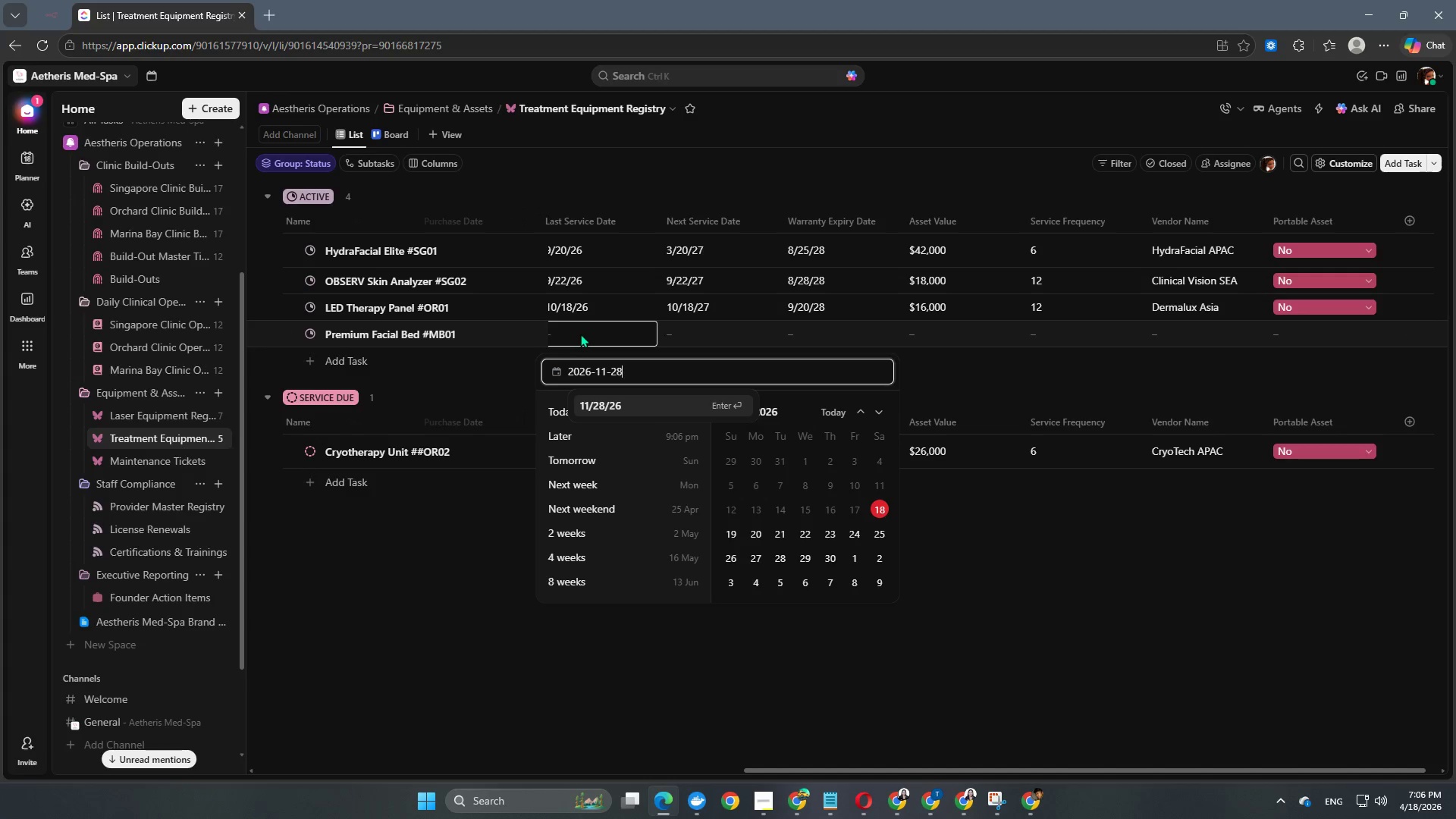 
key(NumpadEnter)
 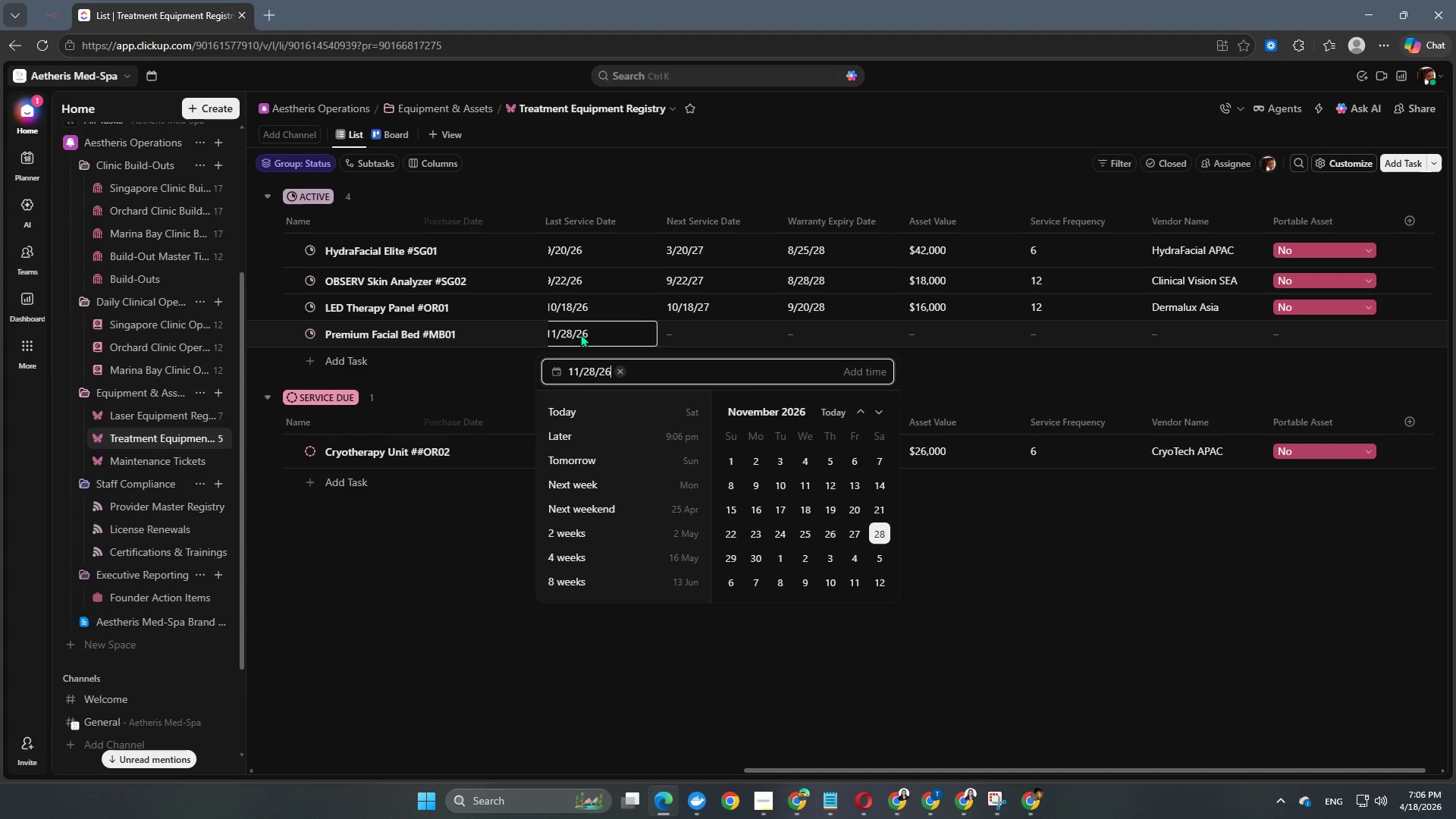 
key(NumpadEnter)
 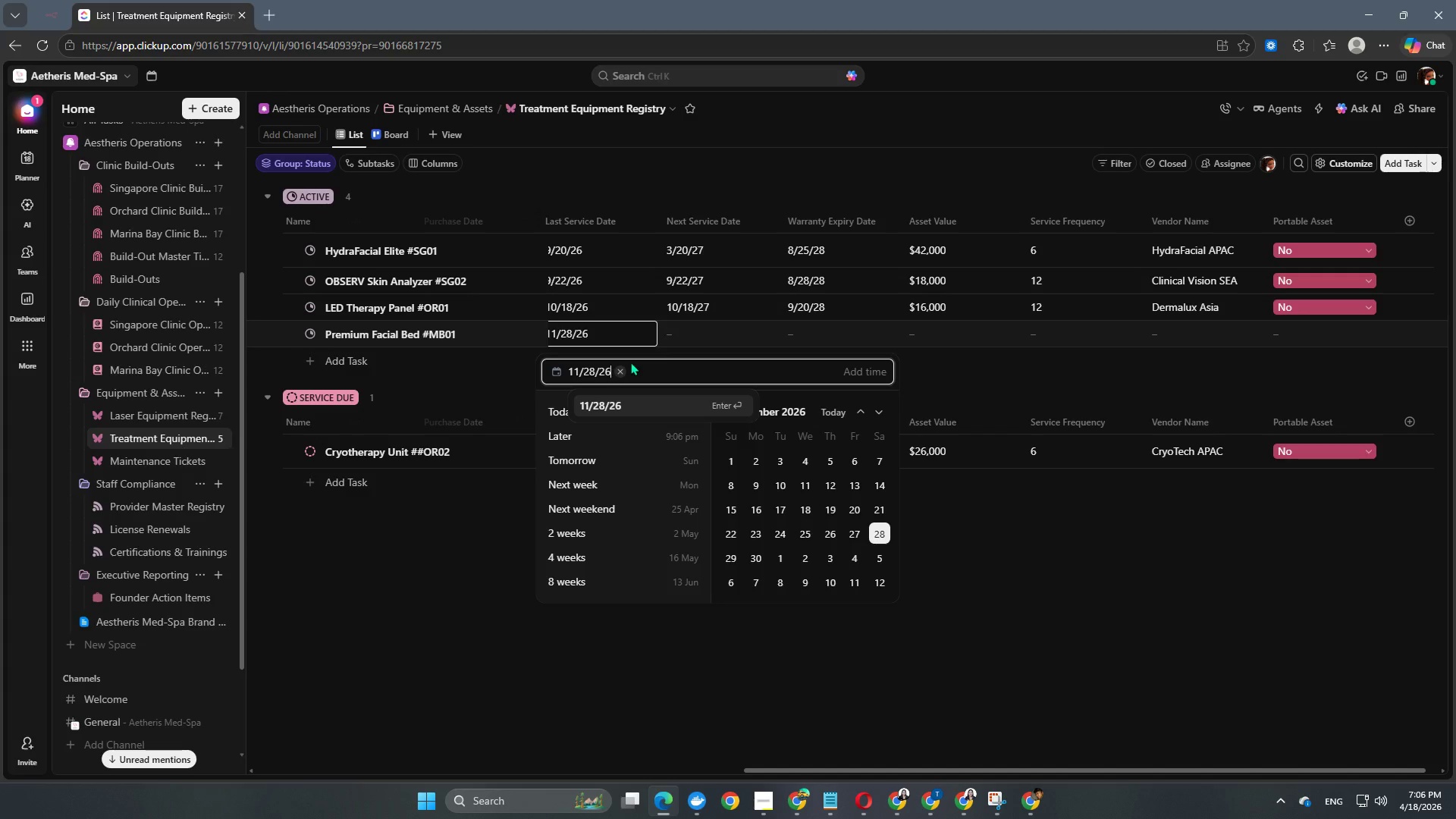 
left_click([711, 332])
 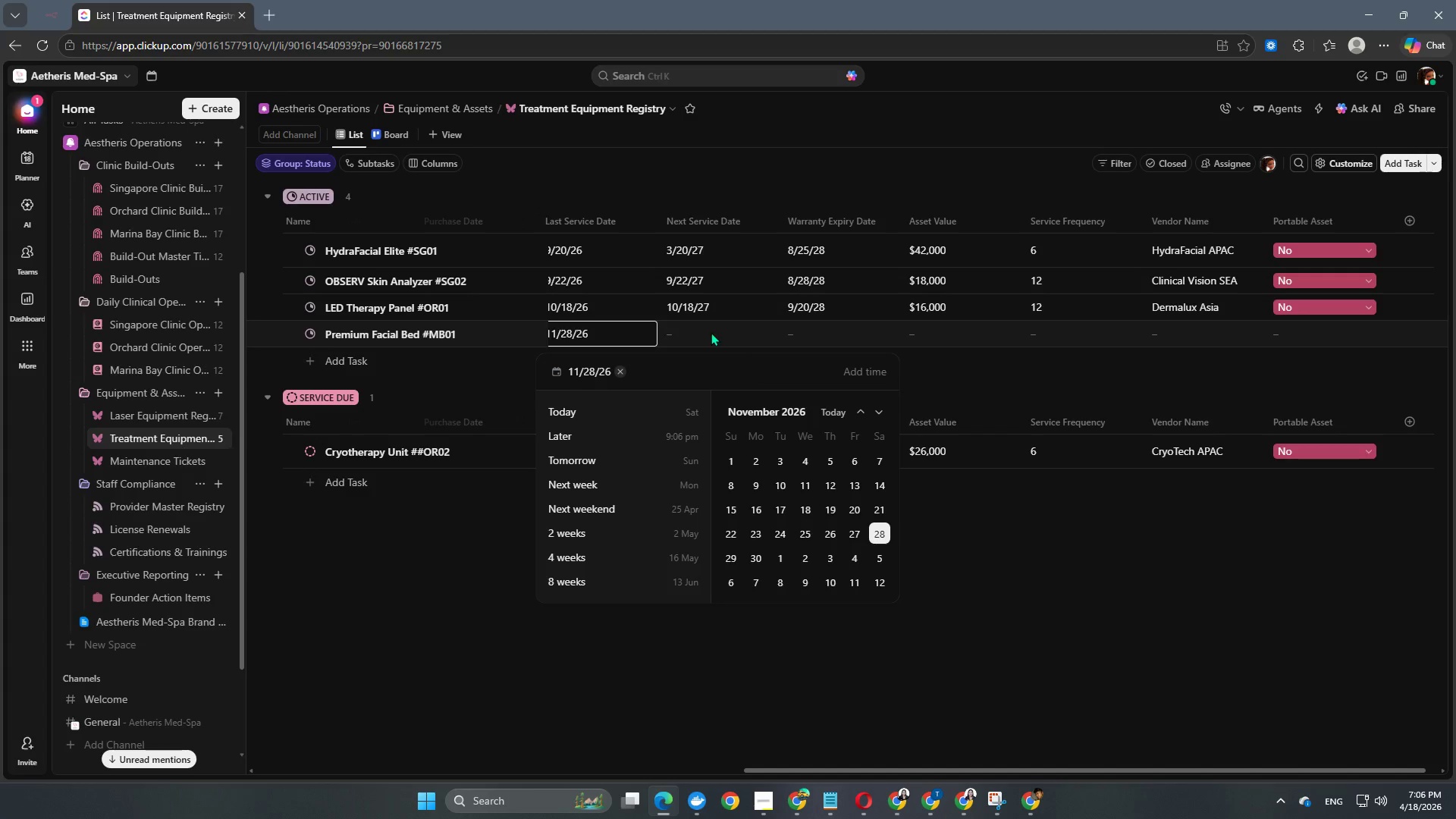 
left_click([711, 332])
 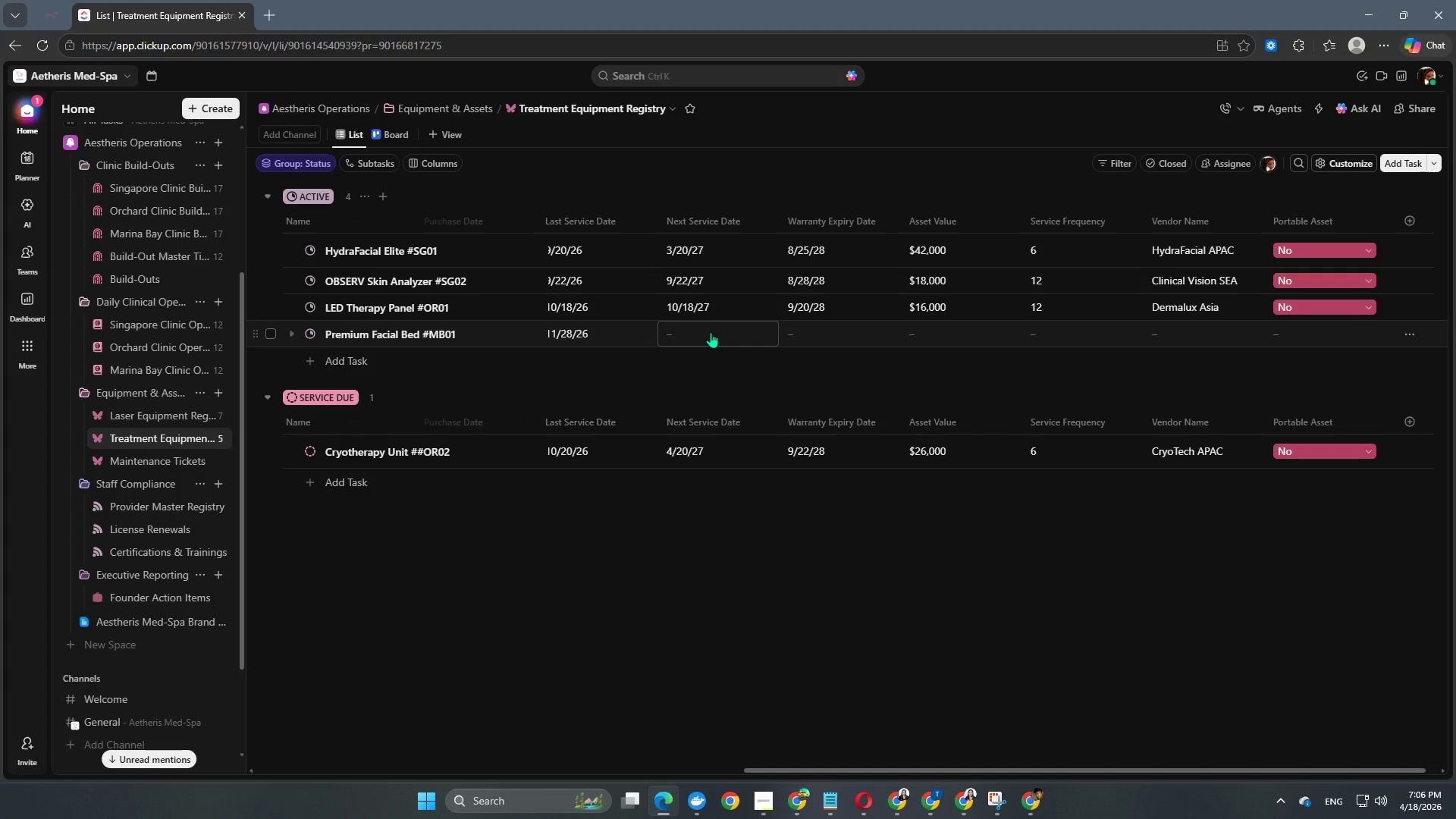 
left_click([711, 332])
 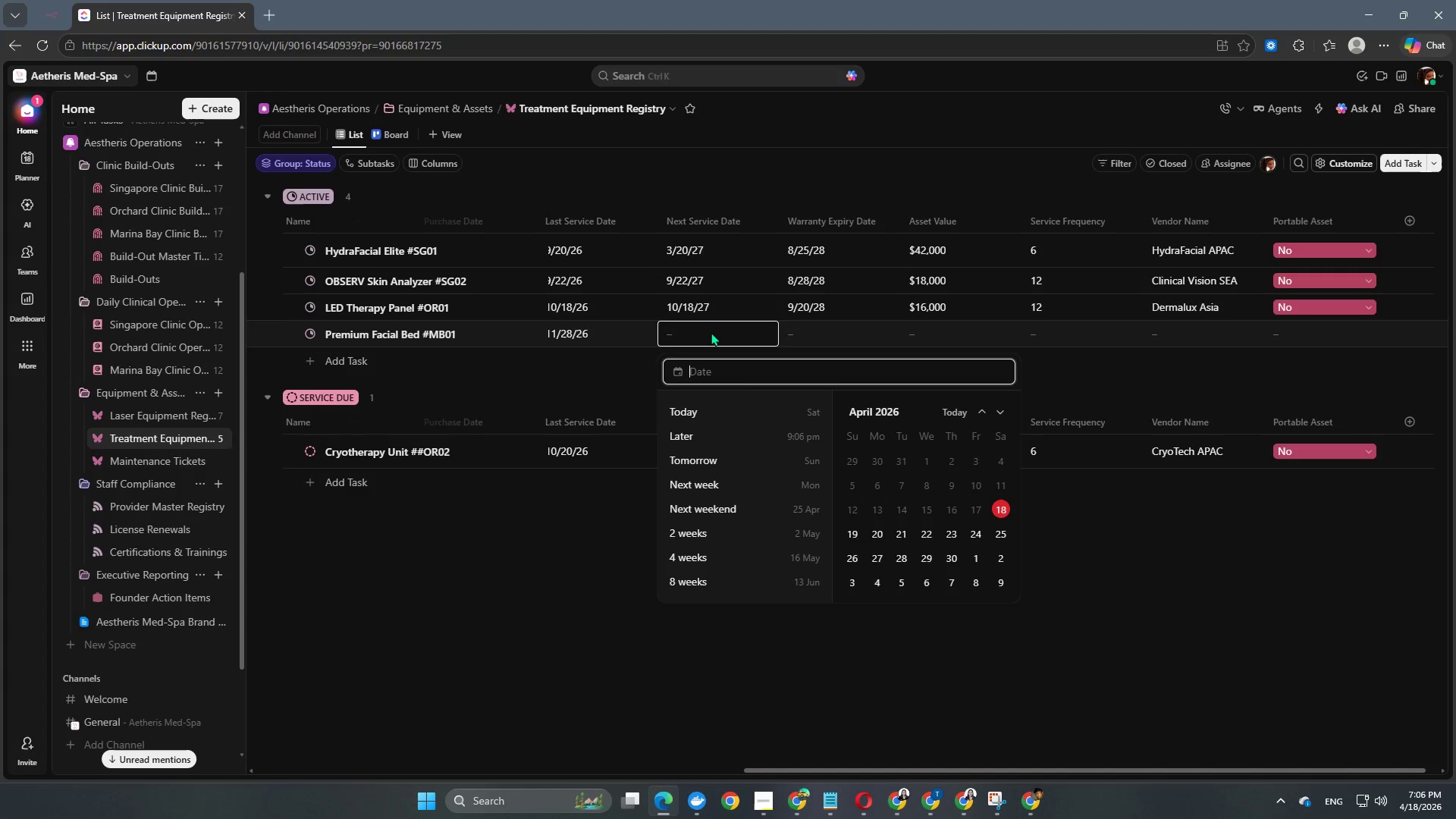 
key(Numpad2)
 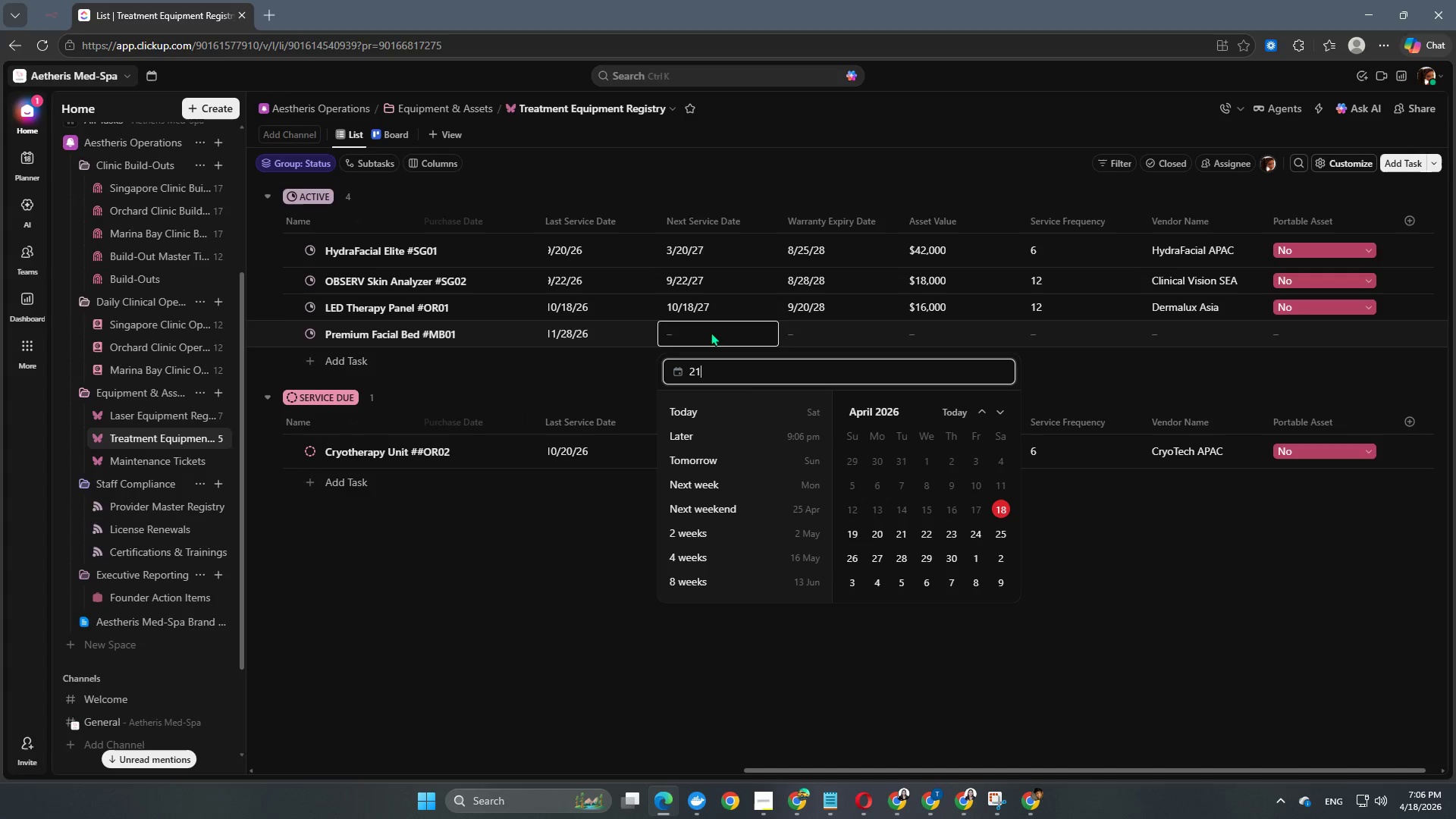 
key(Numpad1)
 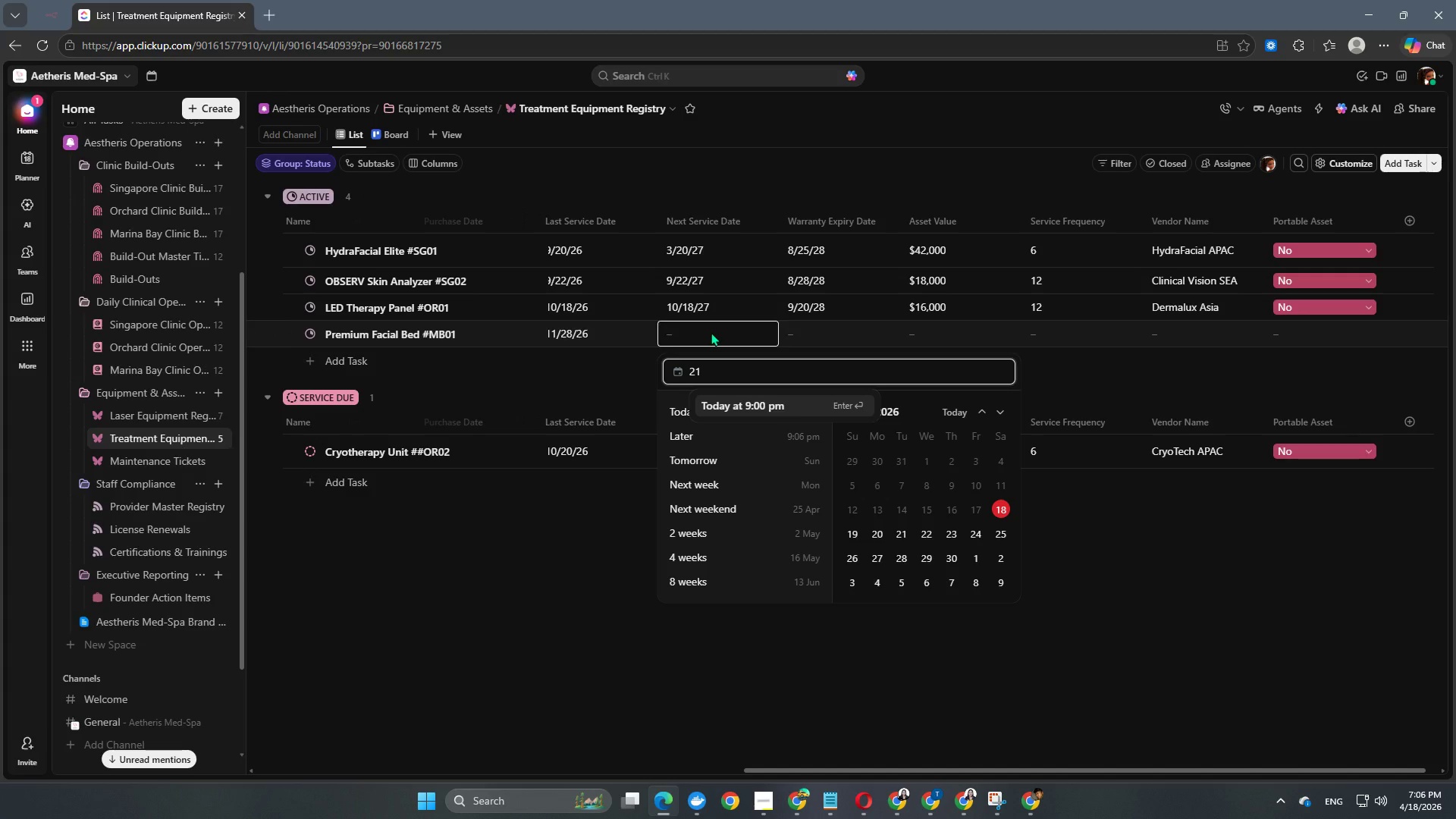 
key(Backspace)
 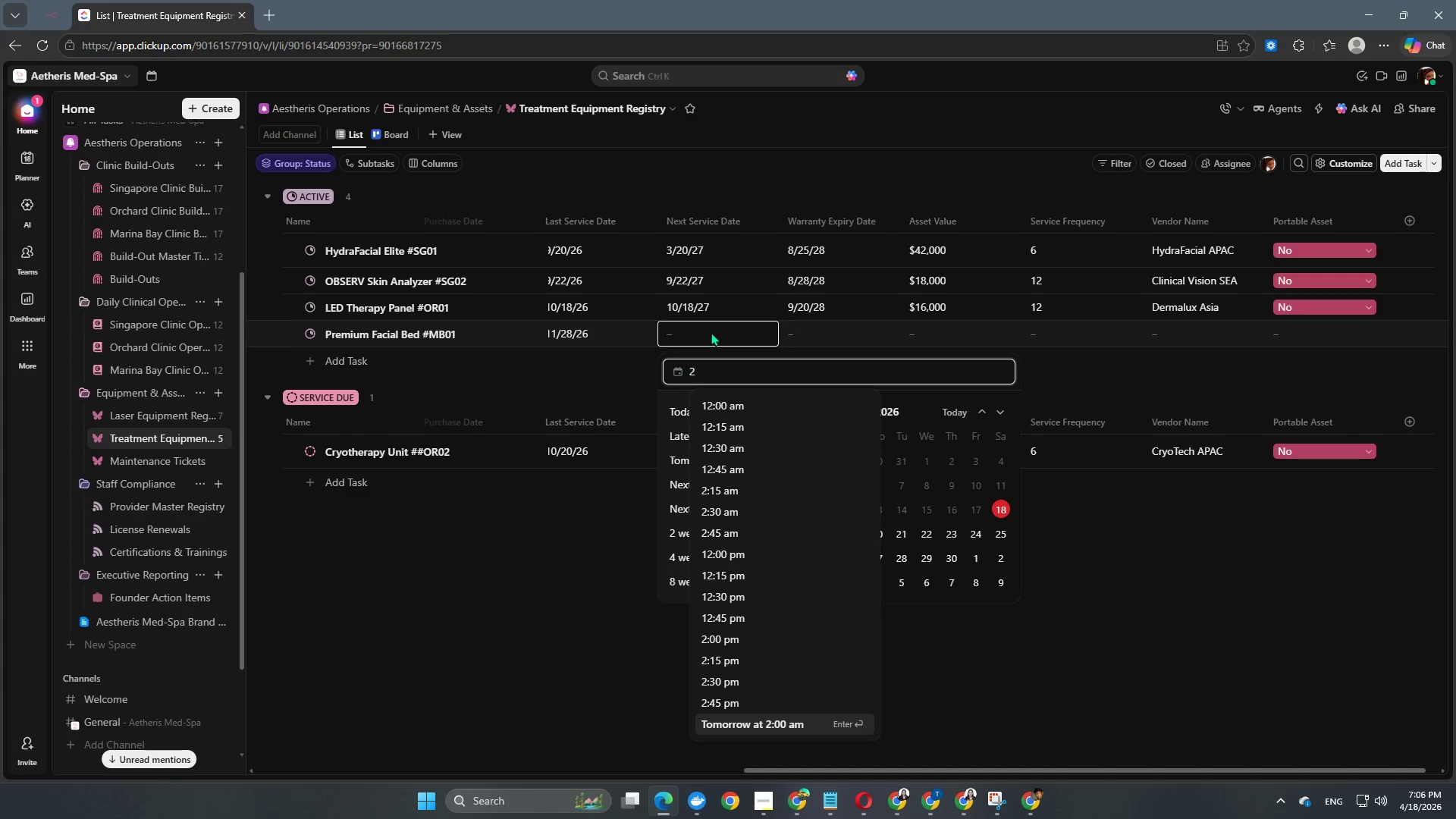 
key(Numpad0)
 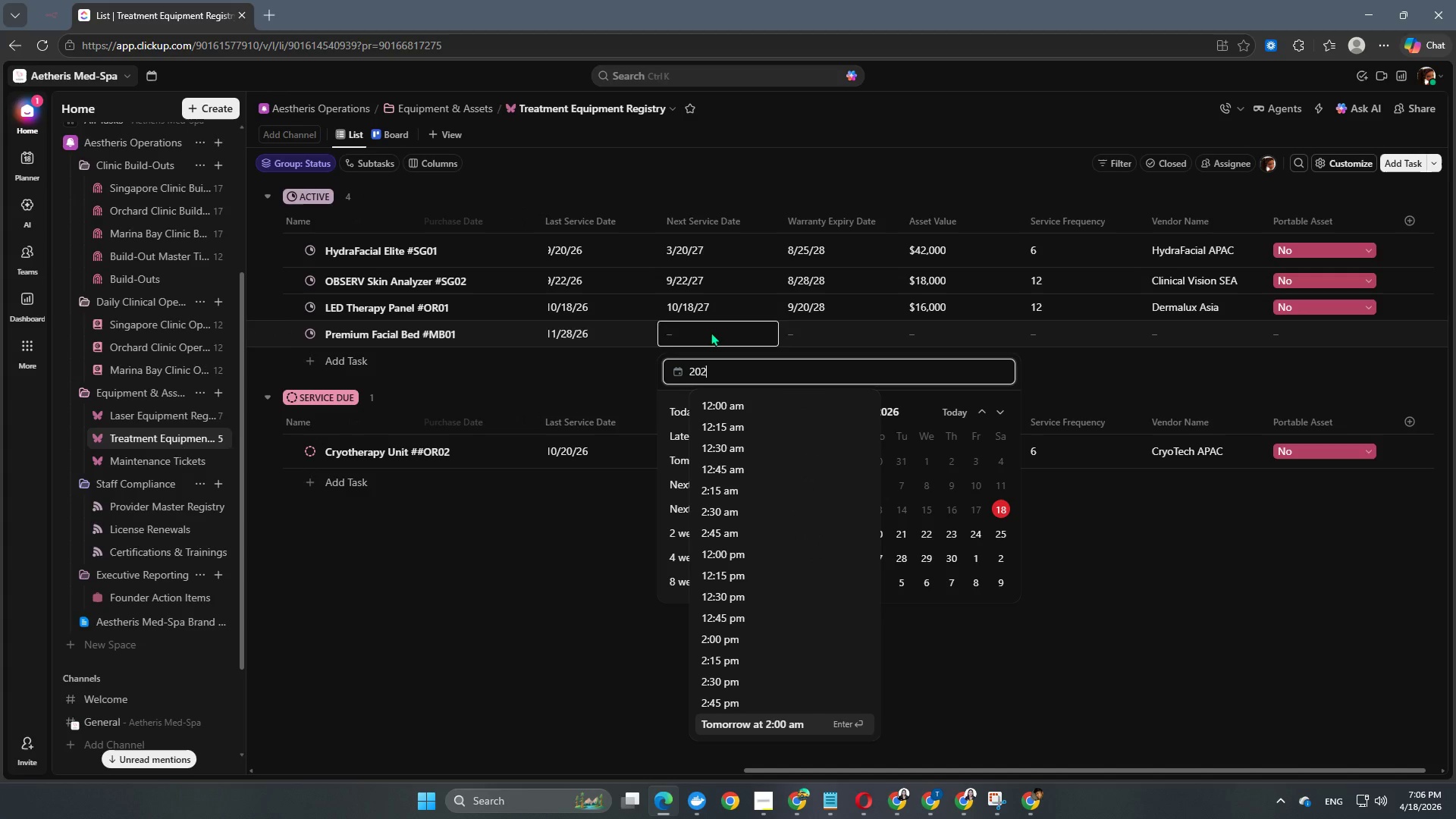 
key(Numpad2)
 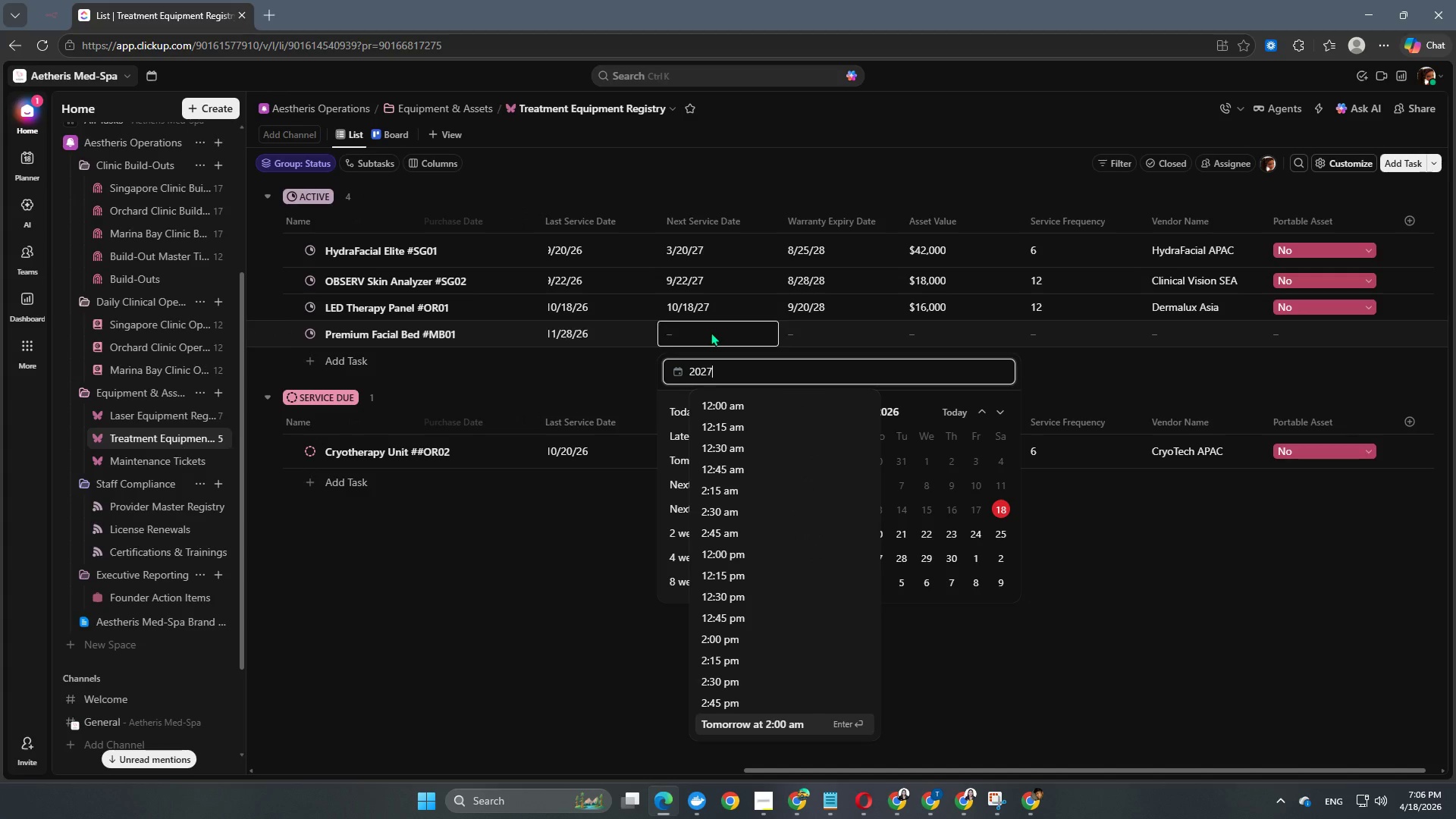 
key(Numpad7)
 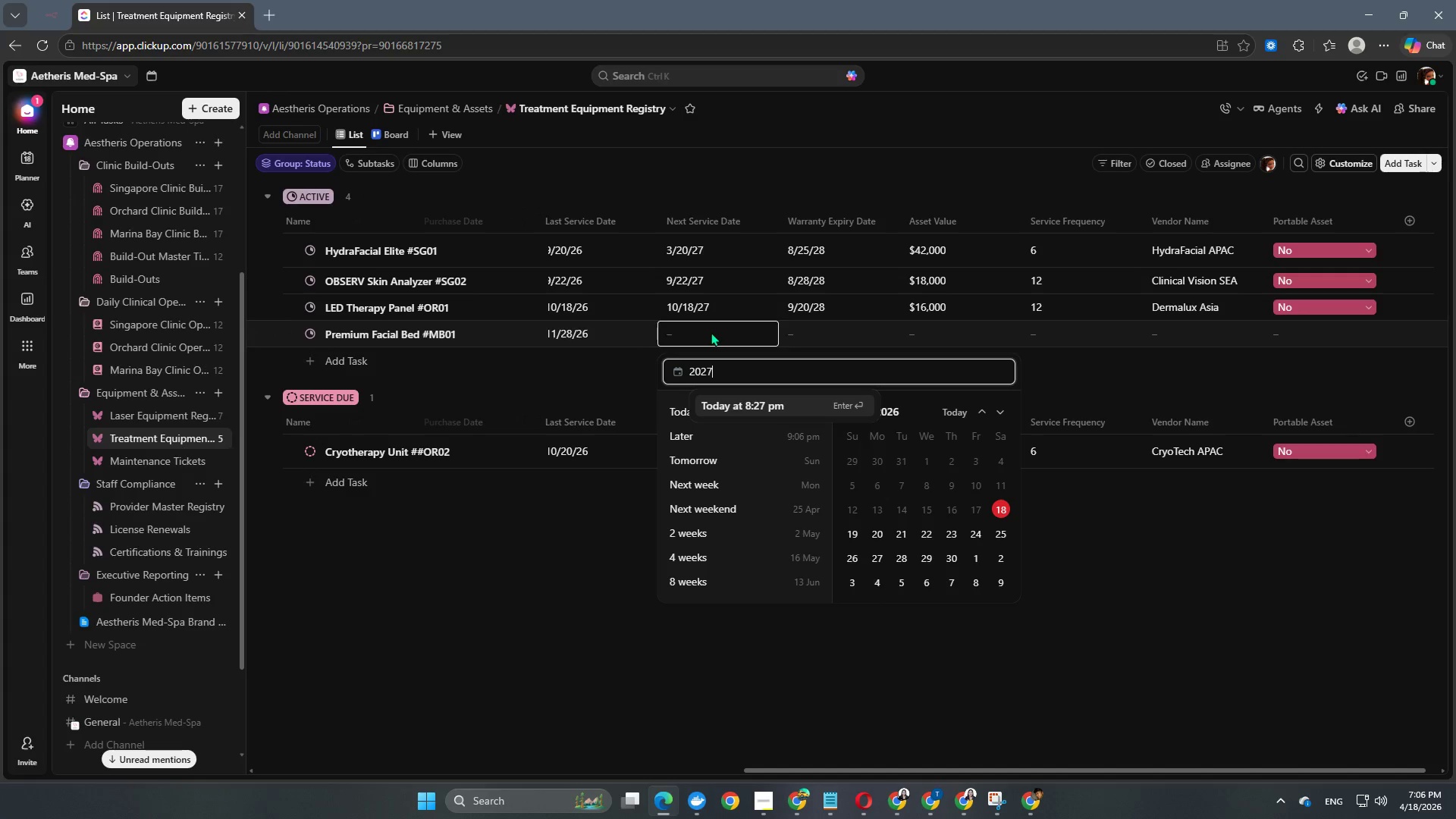 
key(NumpadSubtract)
 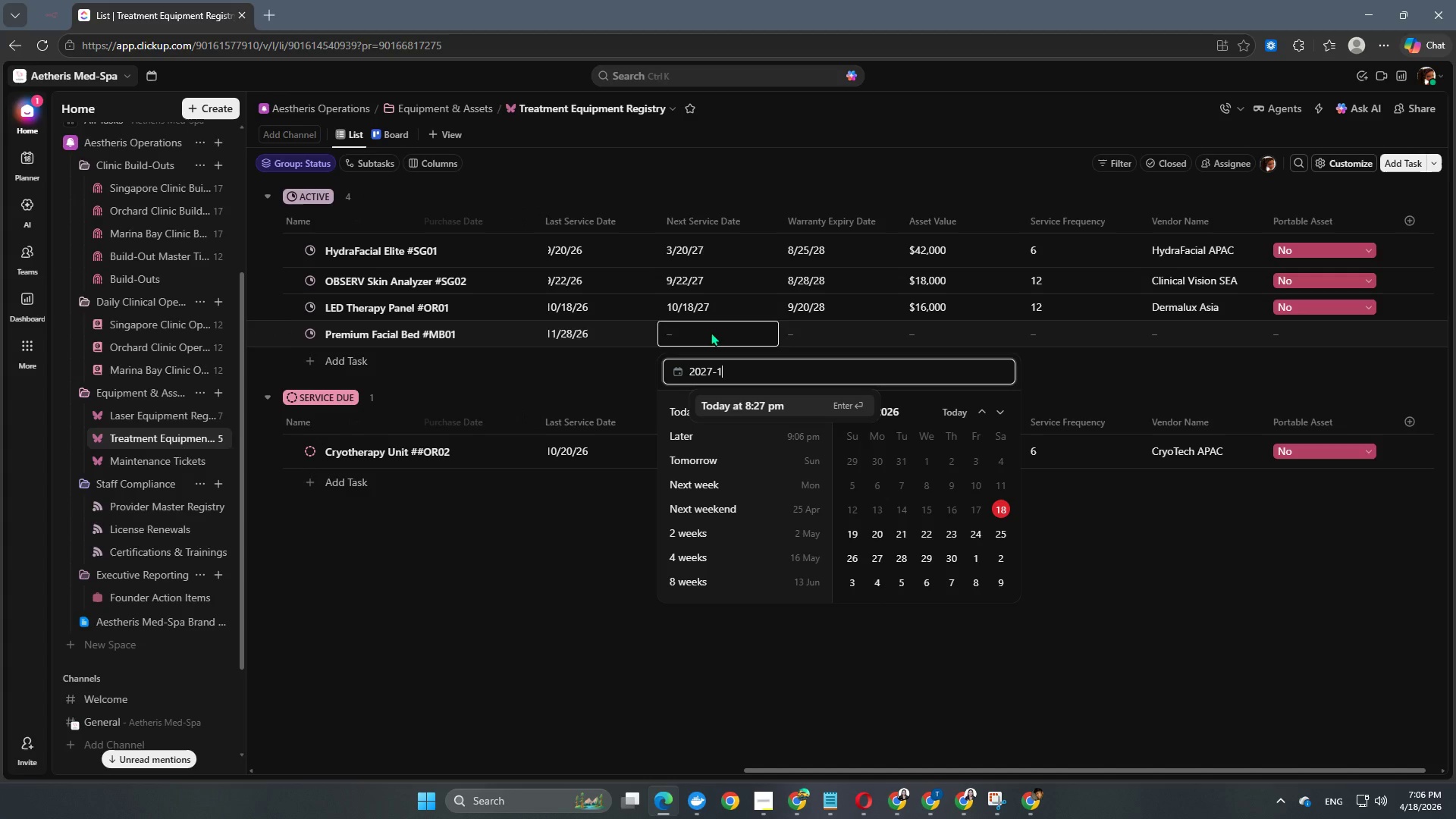 
key(Numpad1)
 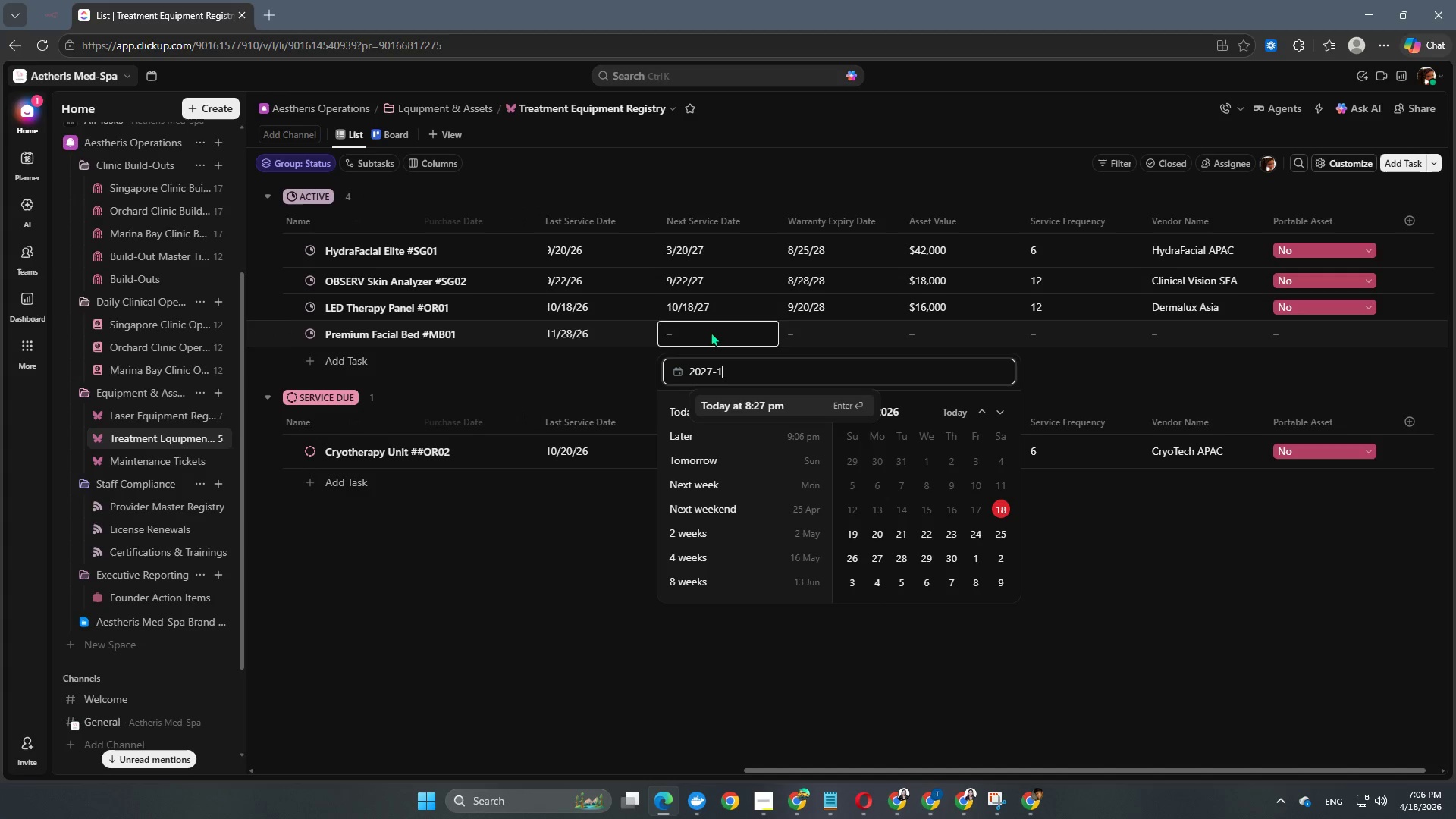 
key(Numpad1)
 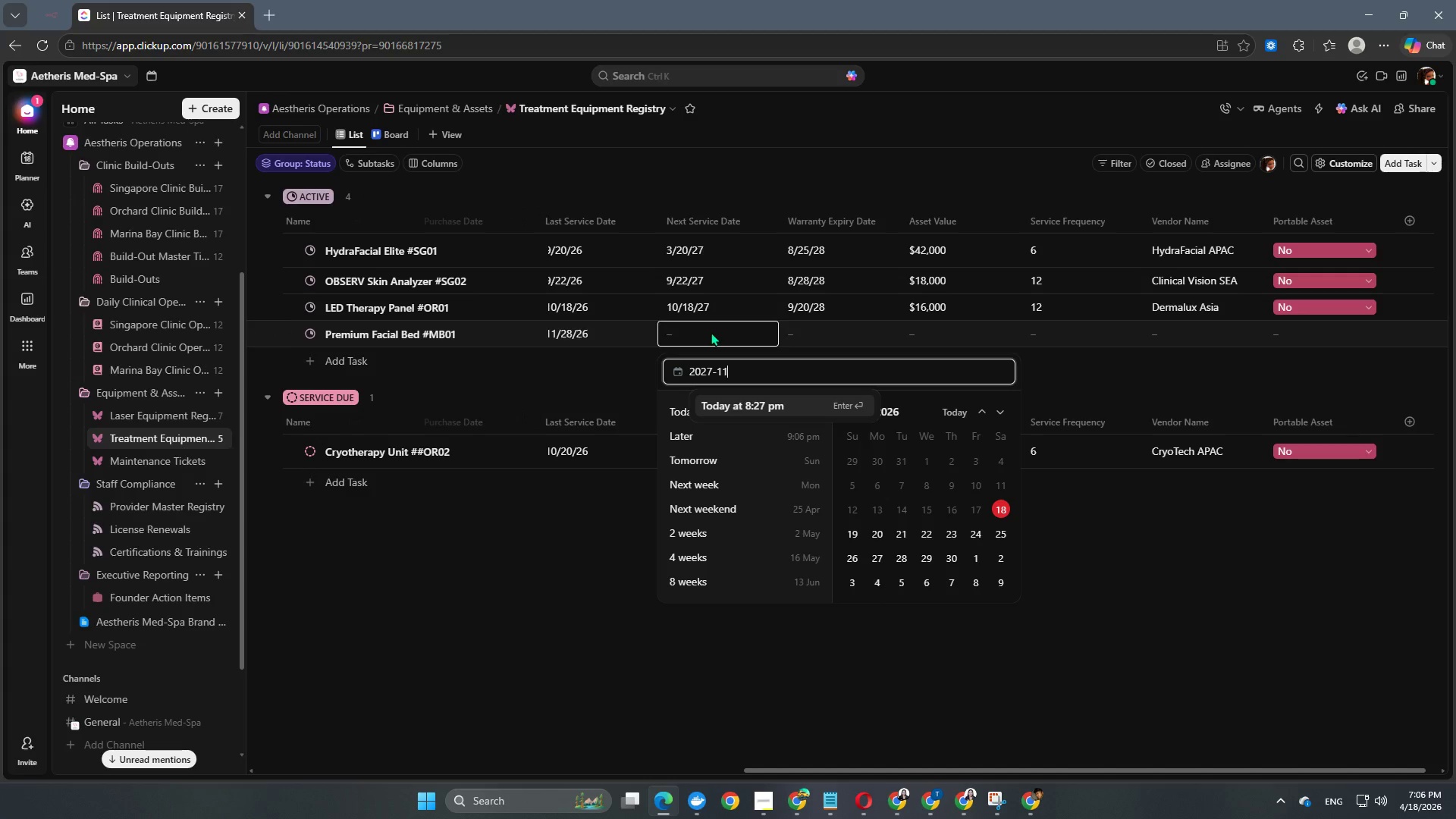 
key(NumpadSubtract)
 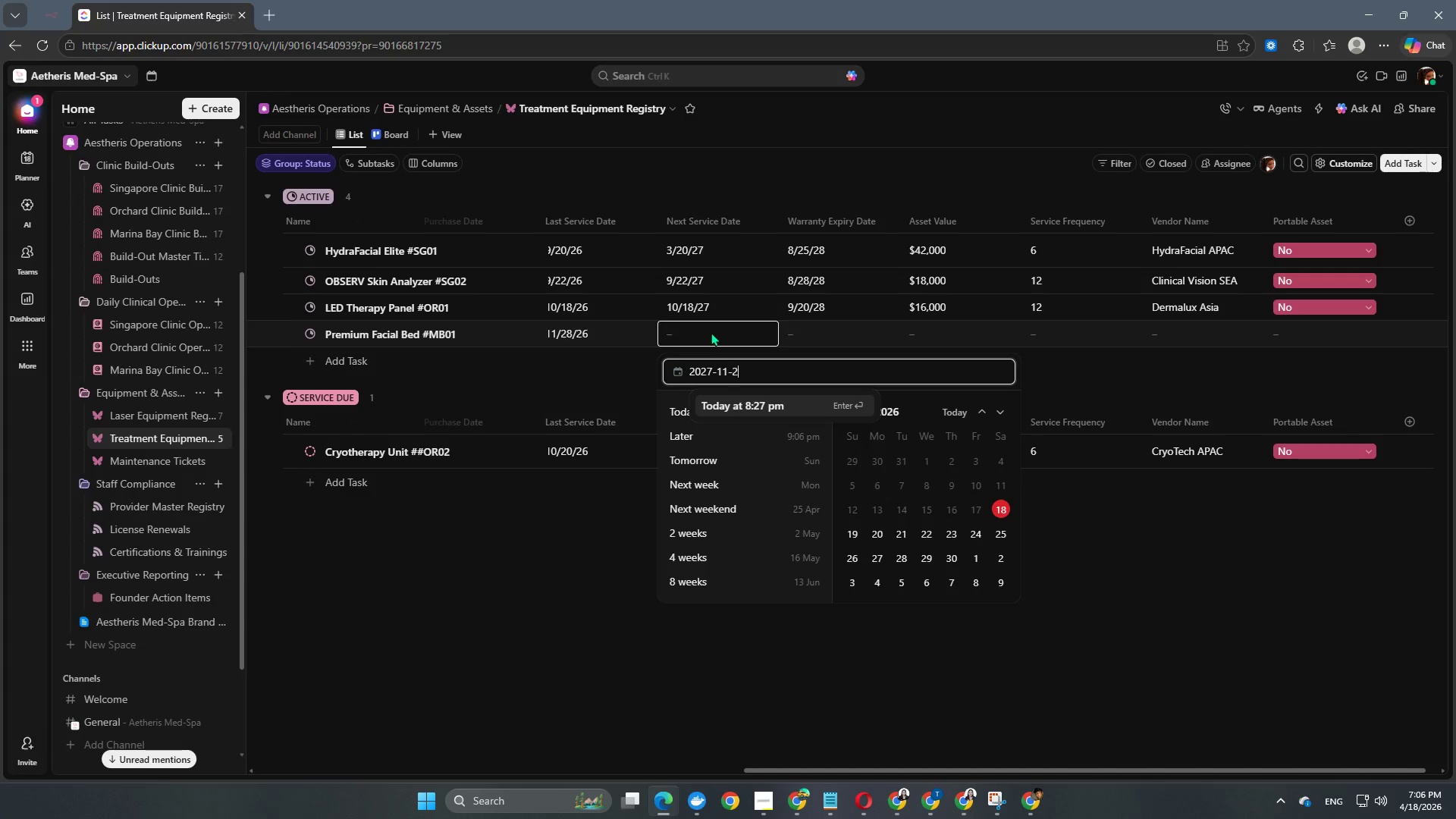 
key(Numpad2)
 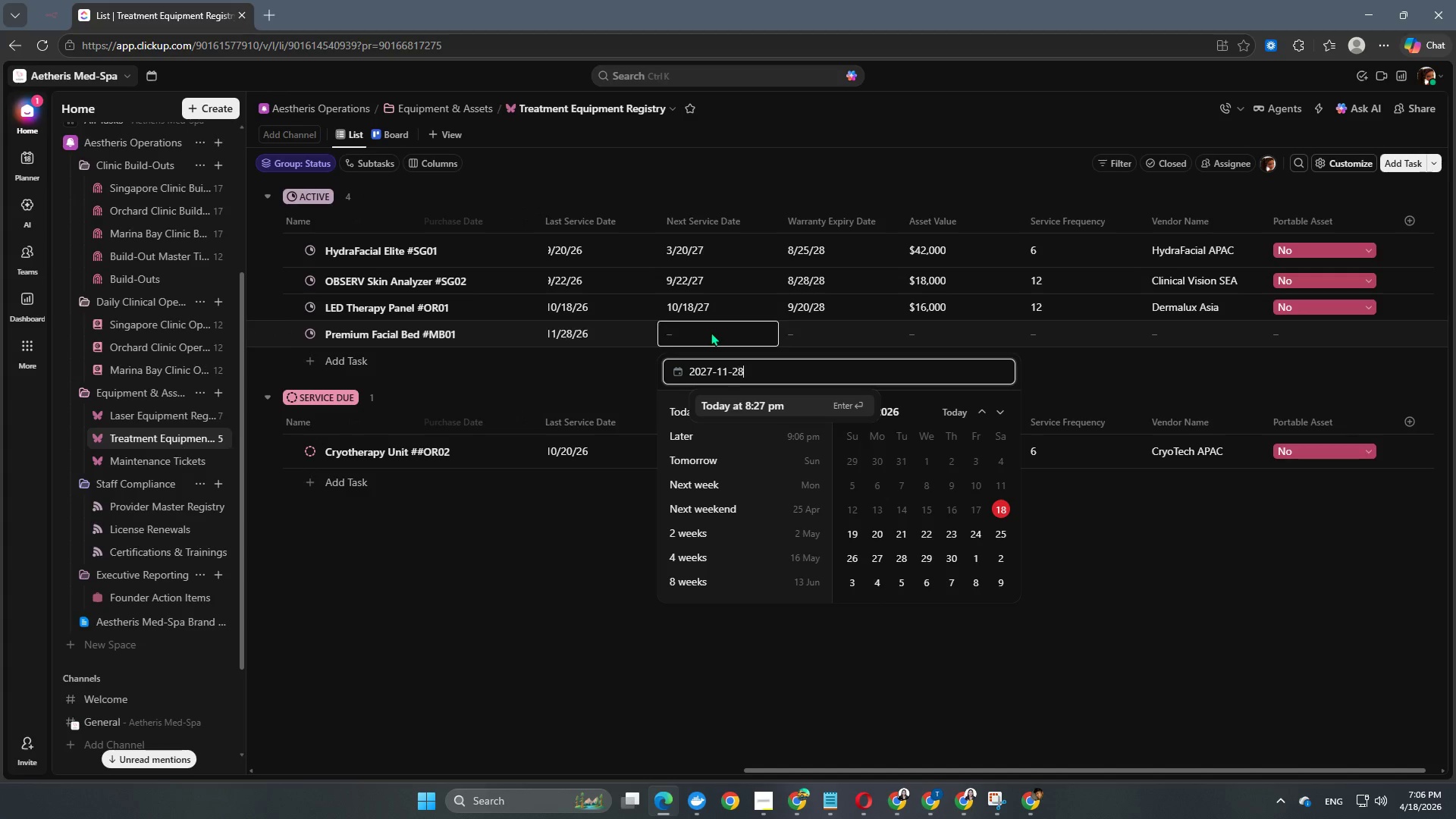 
key(Numpad8)
 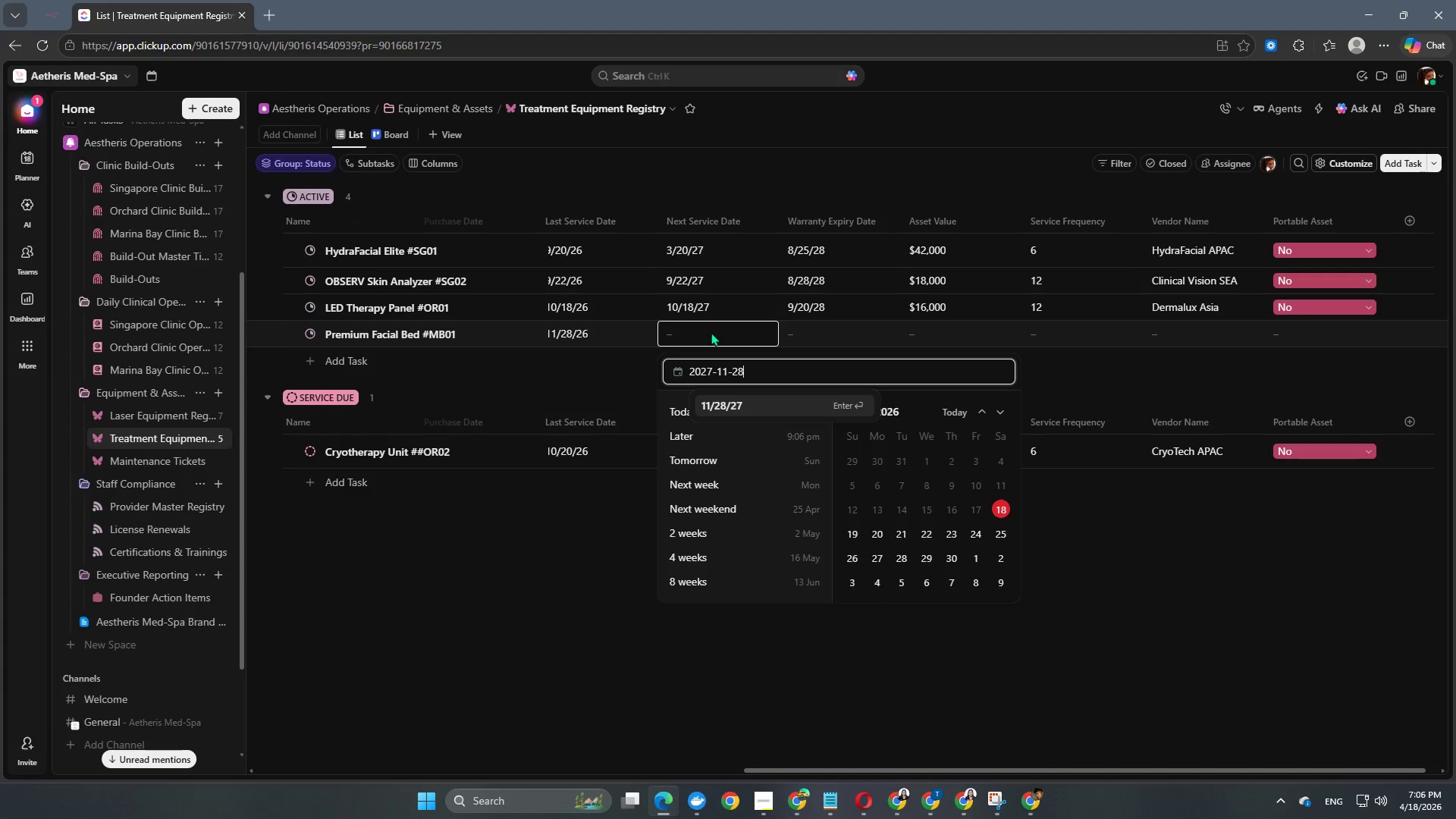 
key(NumpadEnter)
 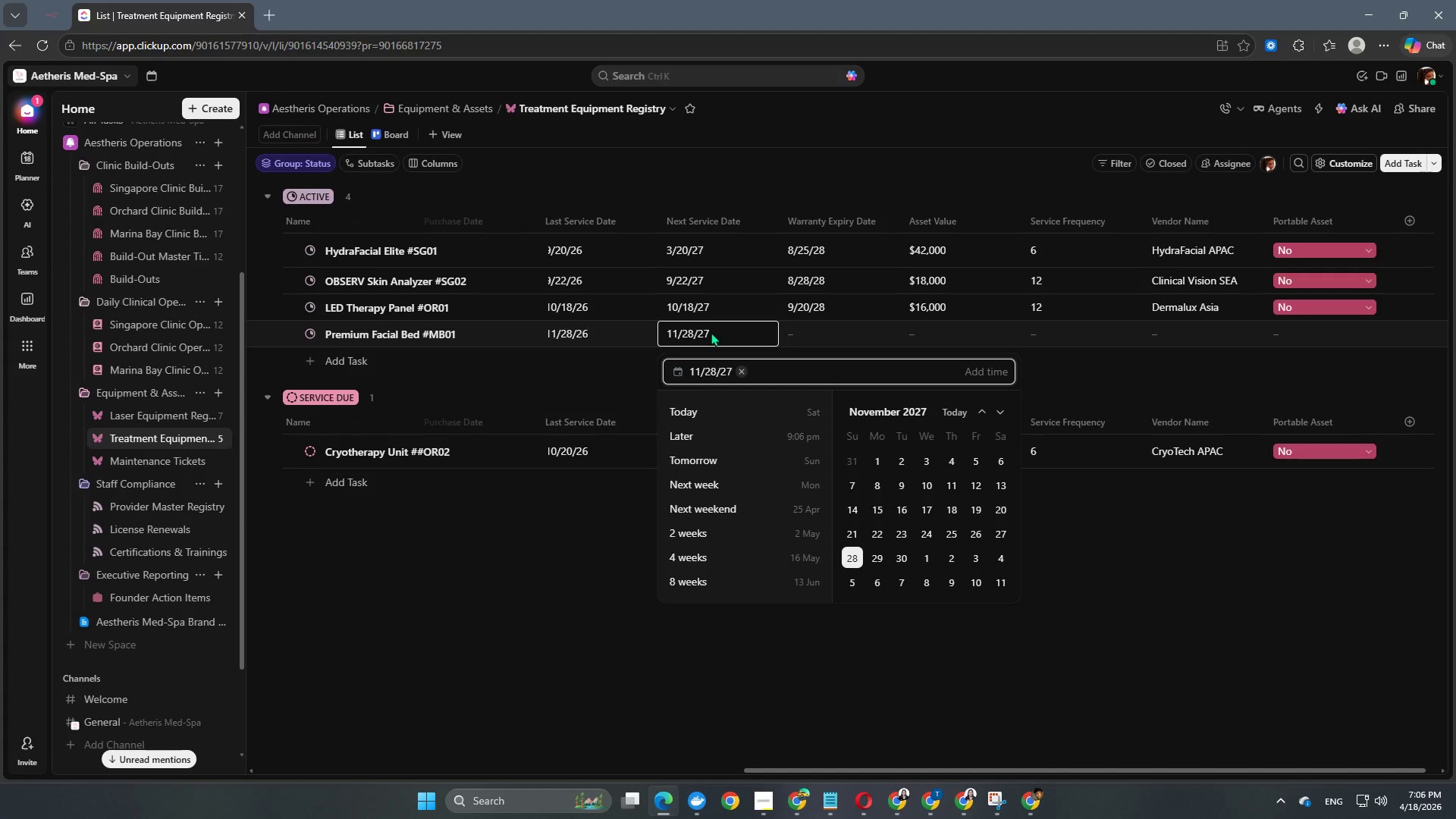 
key(NumpadEnter)
 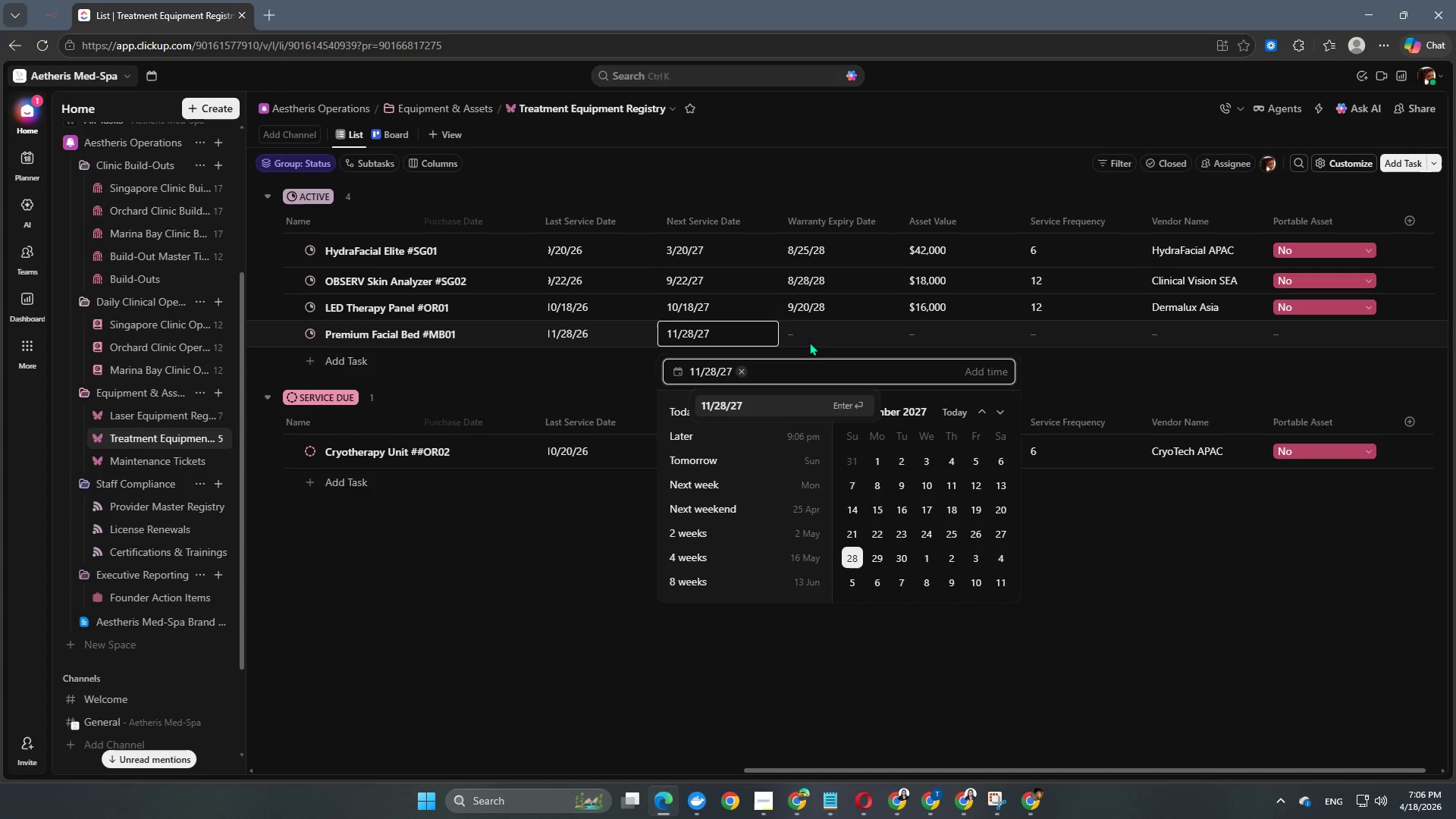 
left_click([809, 342])
 